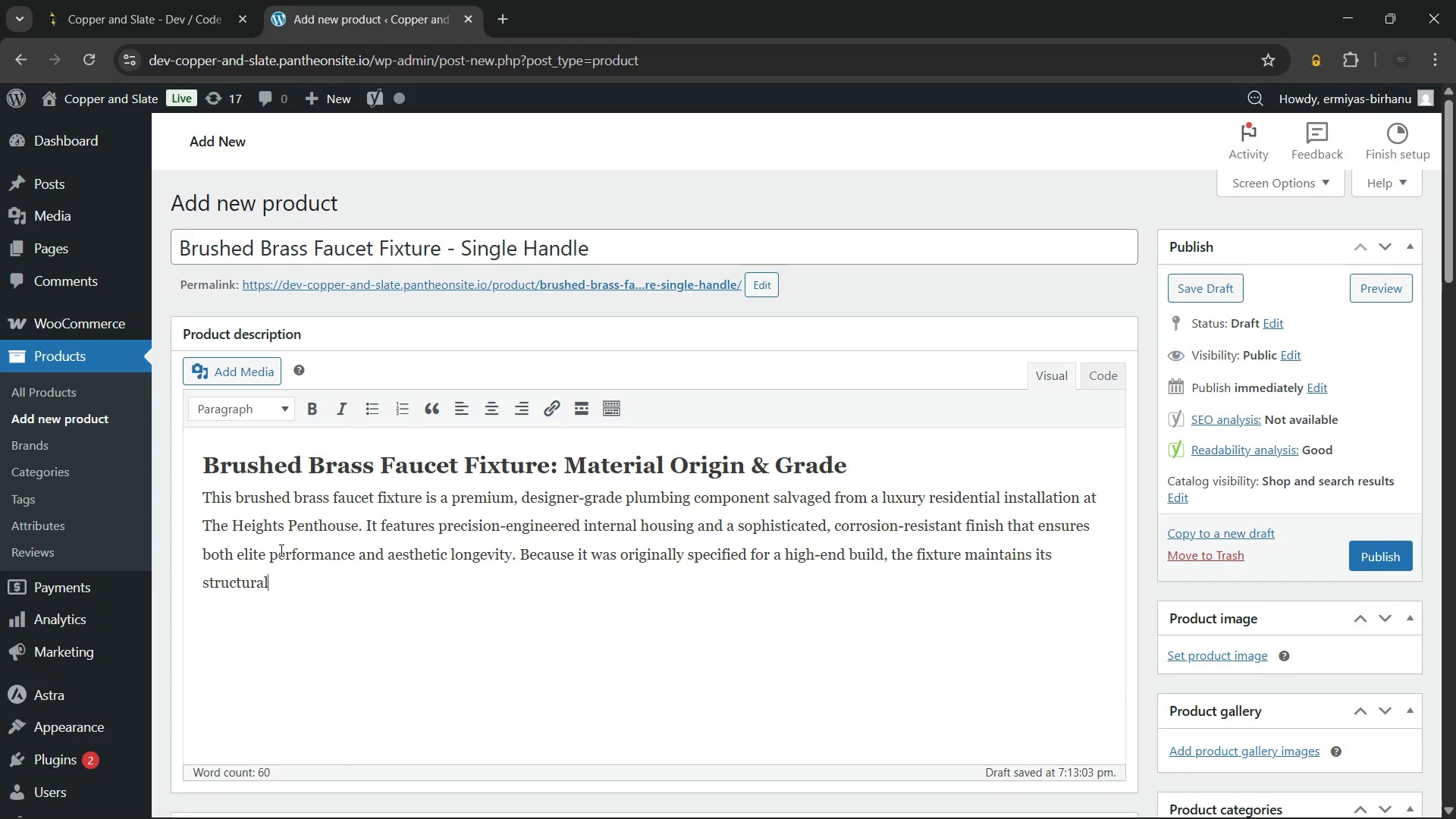 
type( integrity and offers a refined, heavy-duty feel that mass-market alternatives often lack.)
 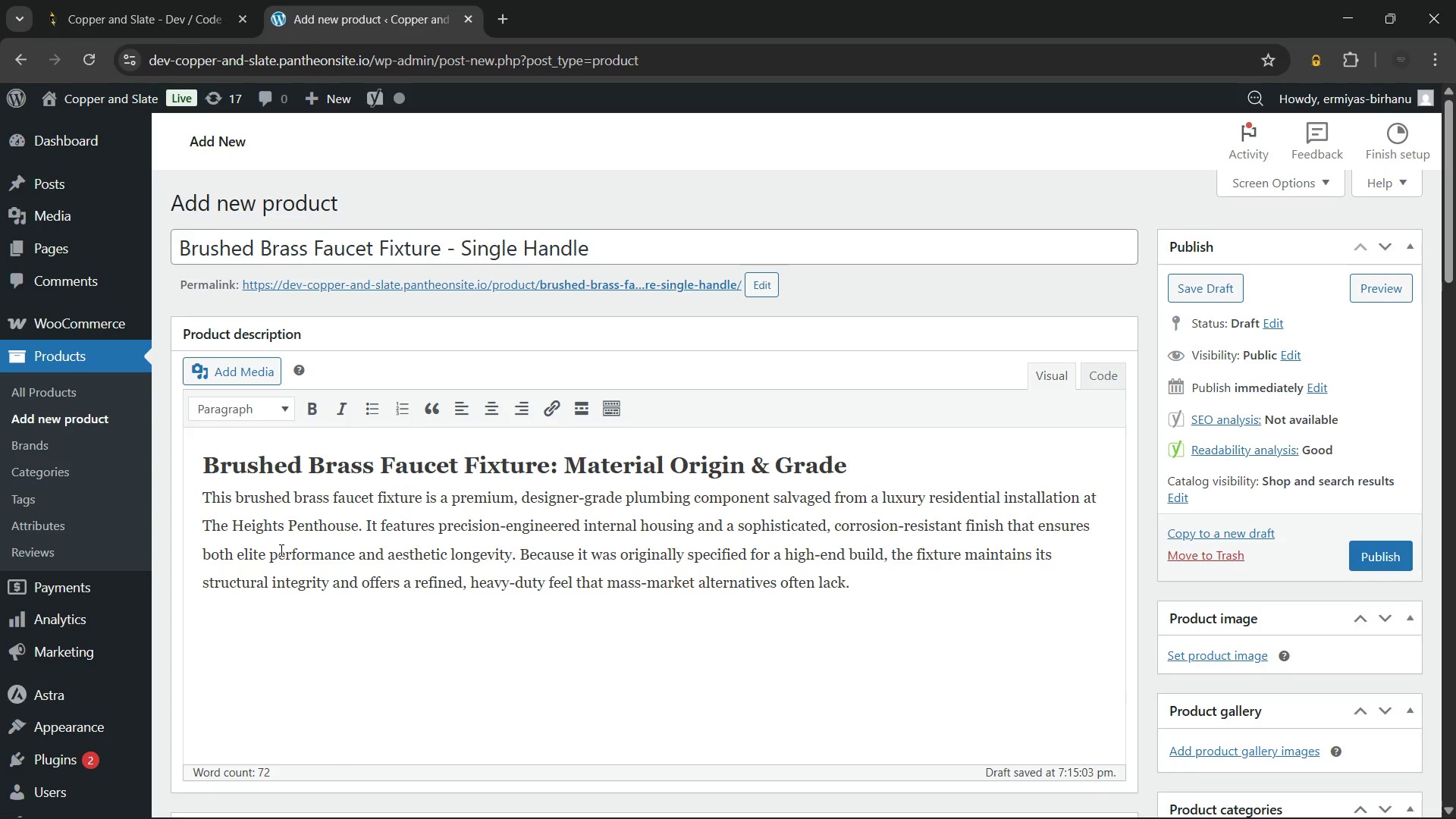 
wait(13.12)
 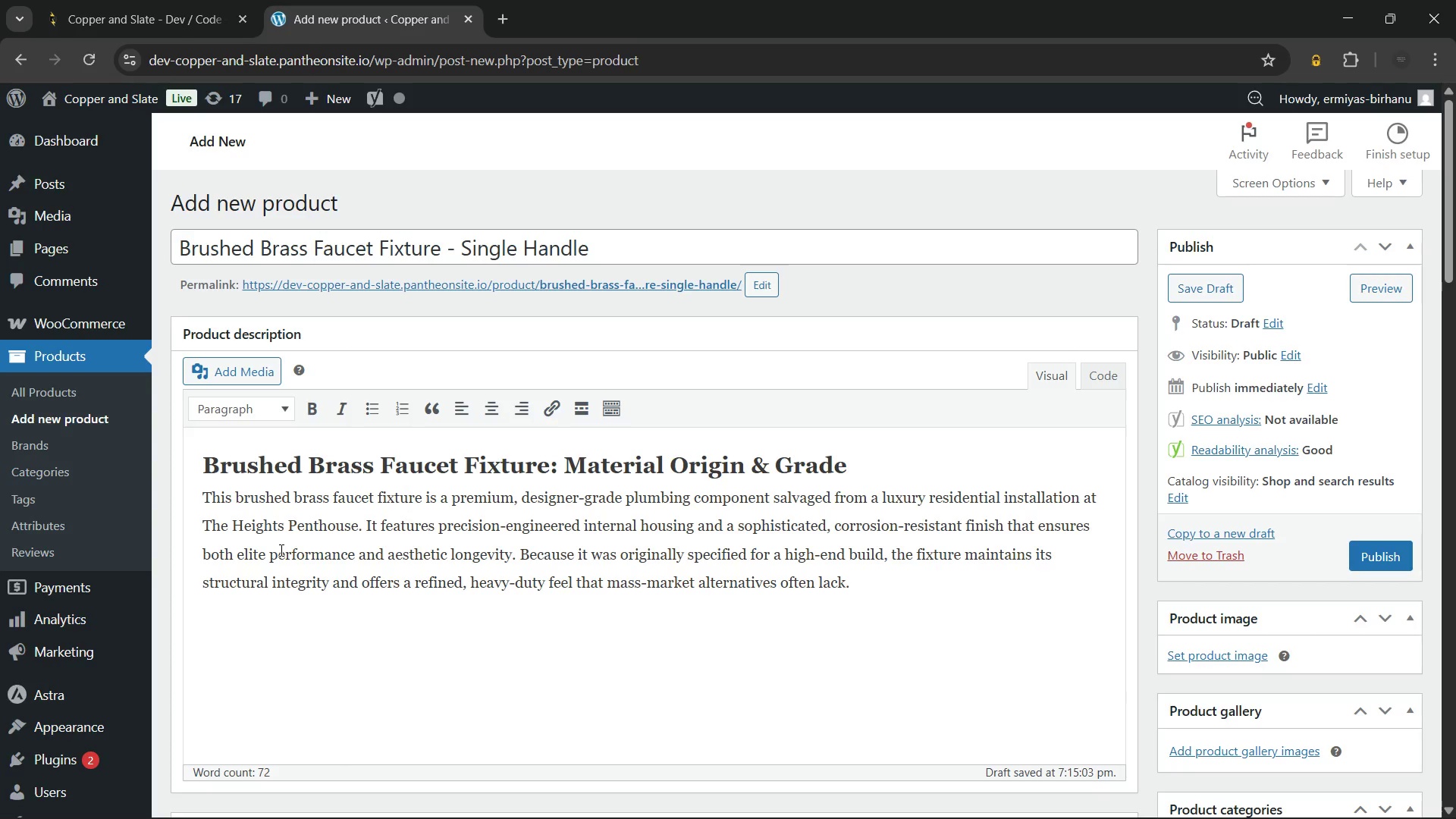 
key(Enter)
 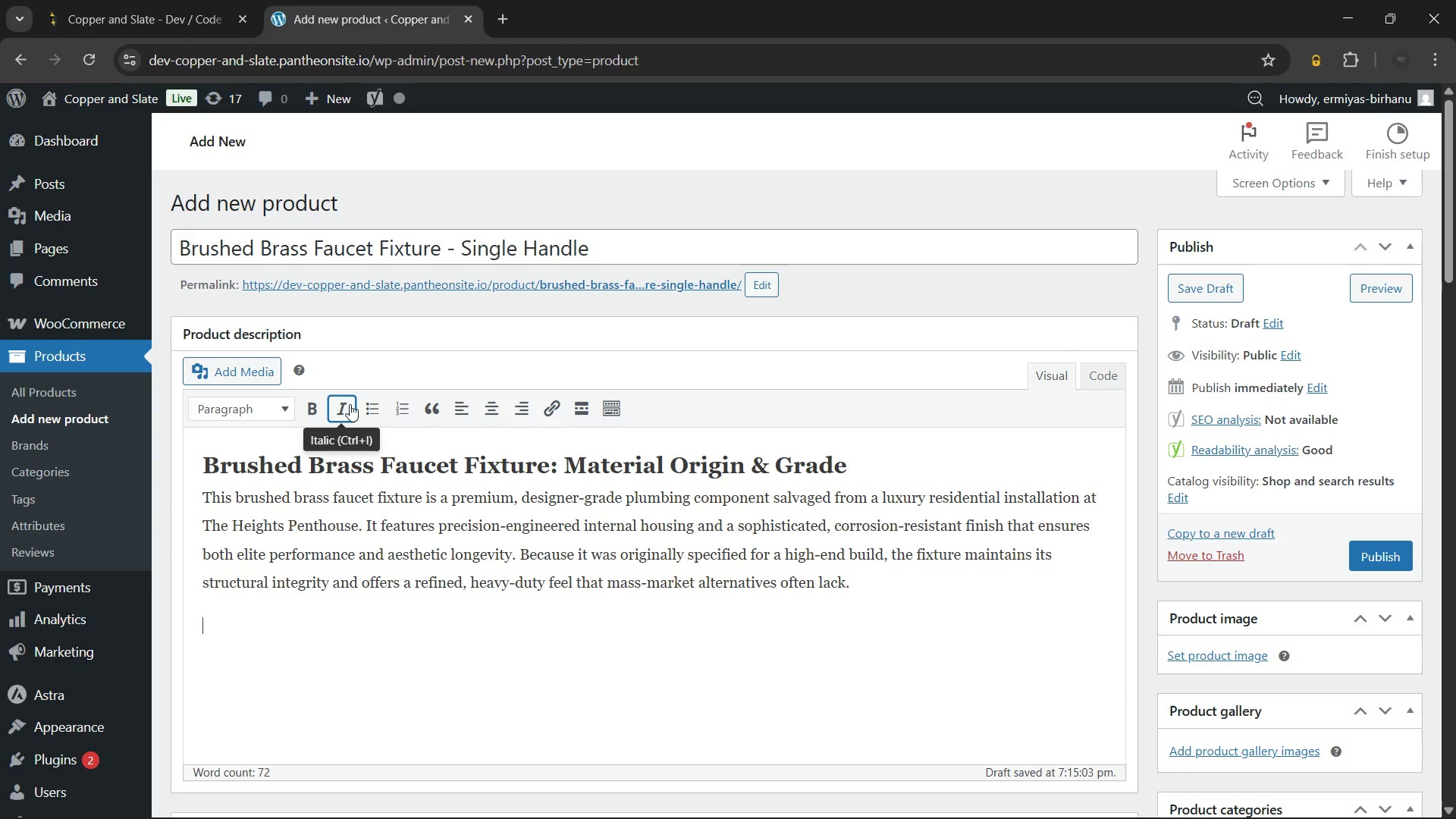 
left_click([365, 403])
 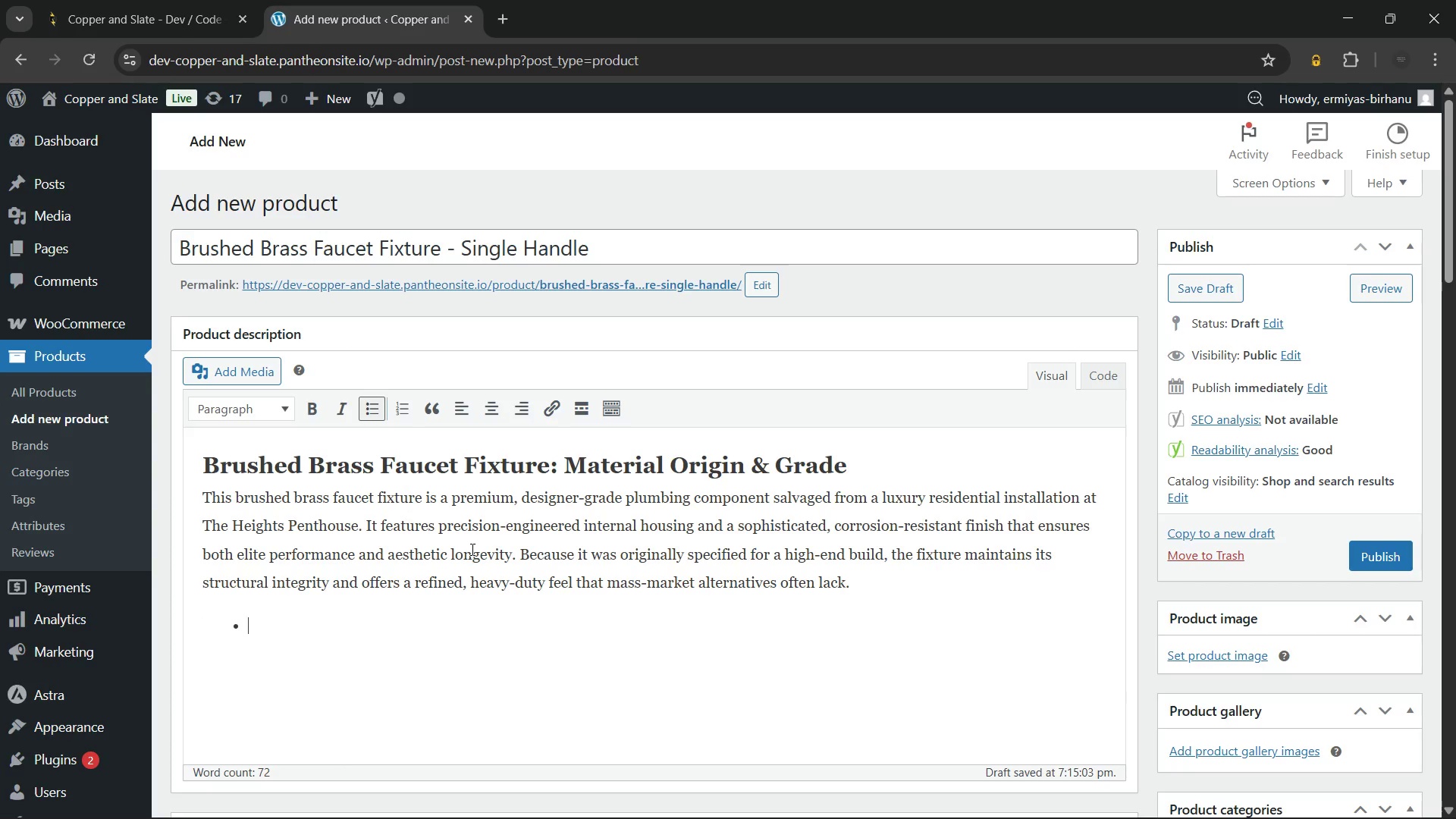 
type(Solid Brass Construction: Forged from high-density brass with a protective, muli)
key(Backspace)
type(ti-layered )
 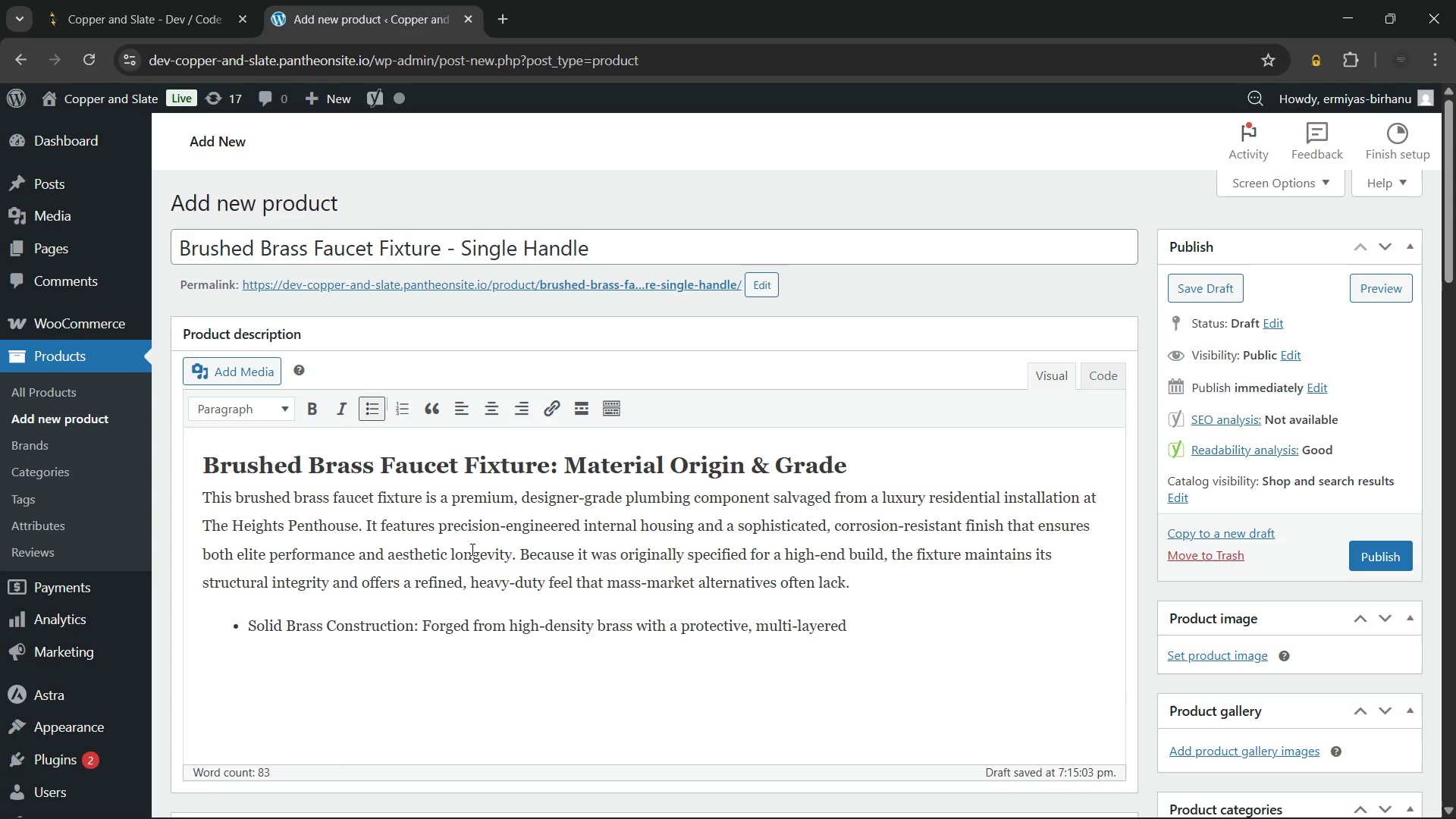 
type(brushed finish.)
 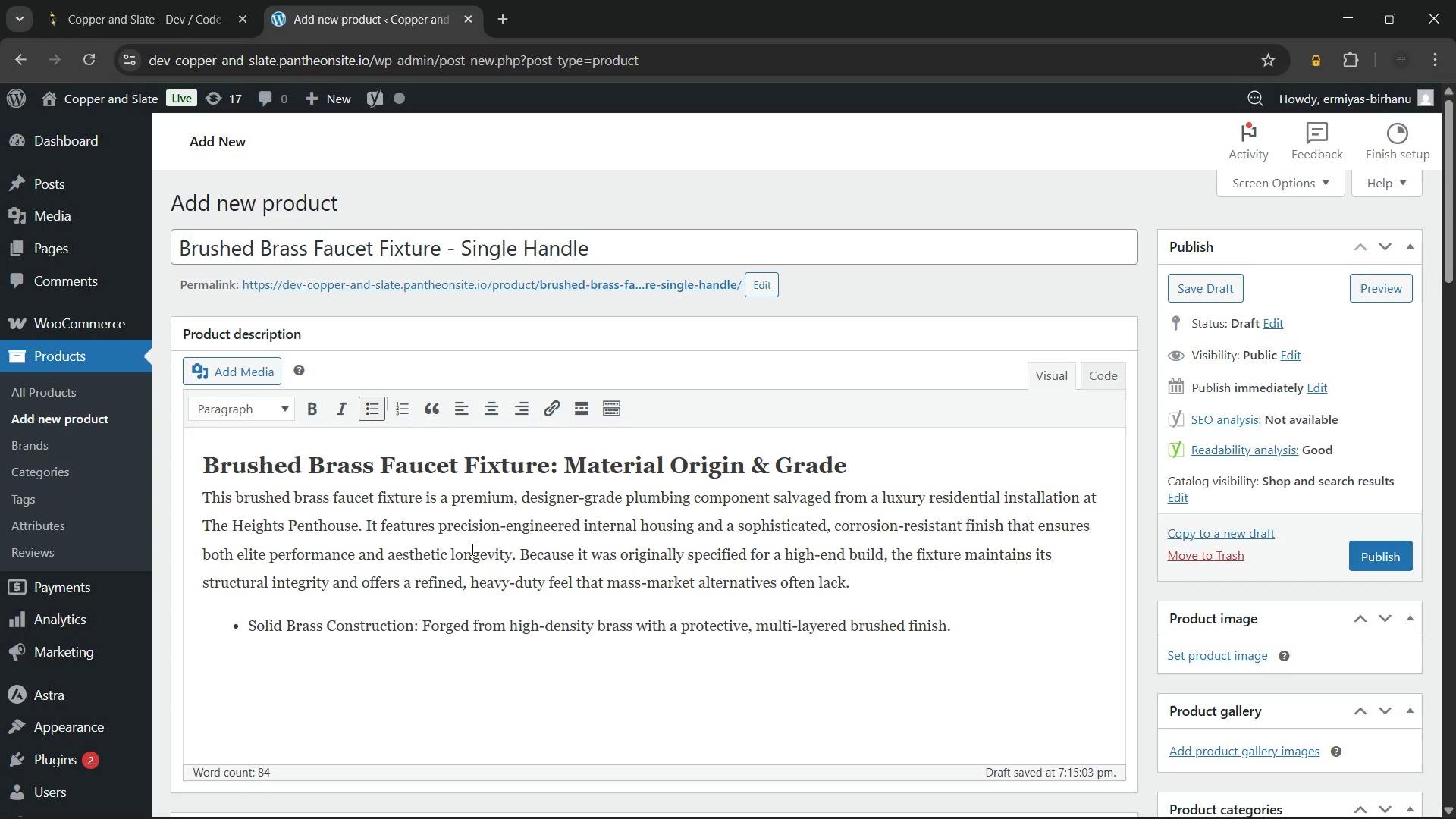 
key(Enter)
 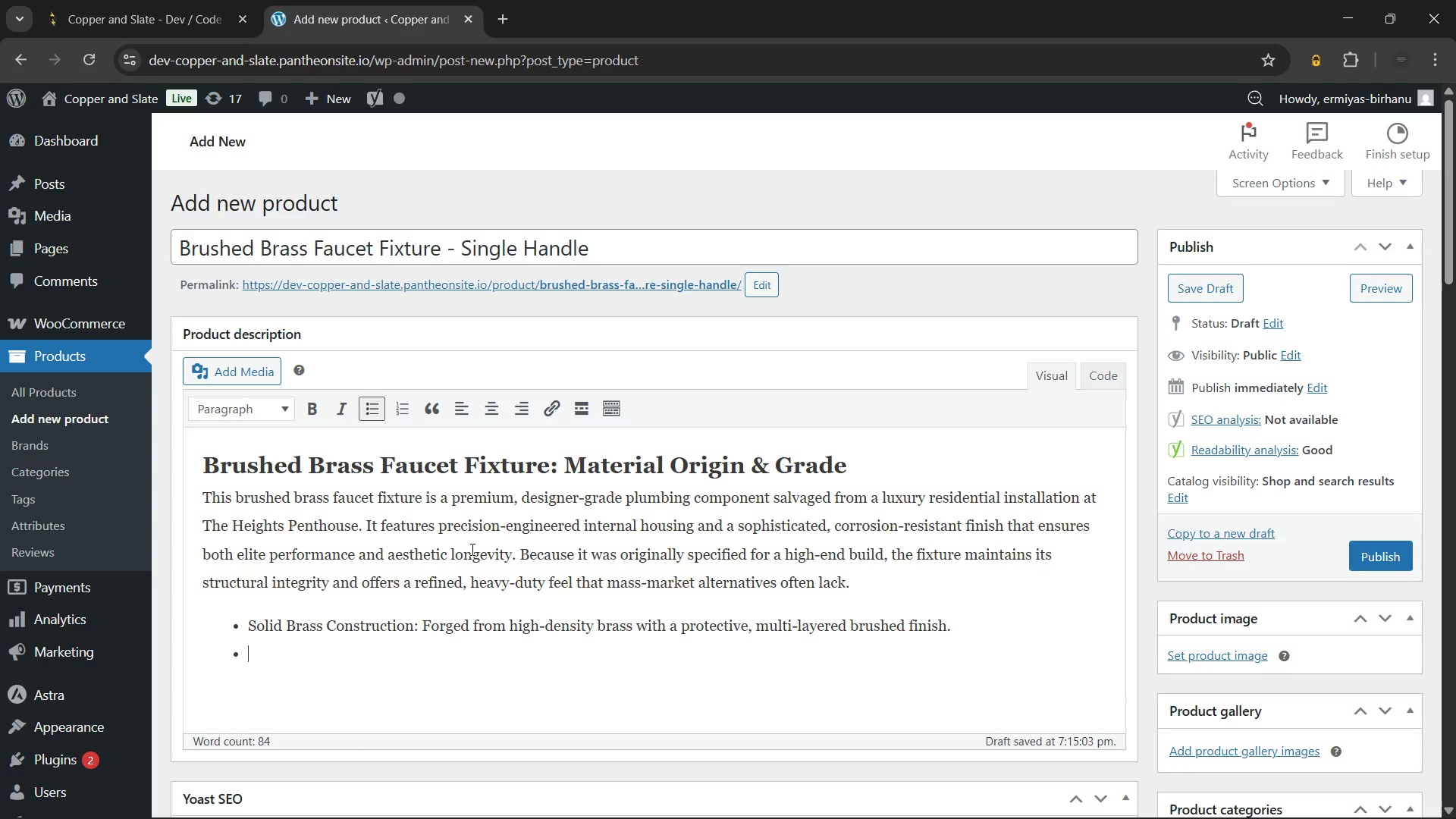 
type(Ceramic Disc Technology: Integrated drip-free ceramic valves ensure smooth, leak-resistant operation for years.)
 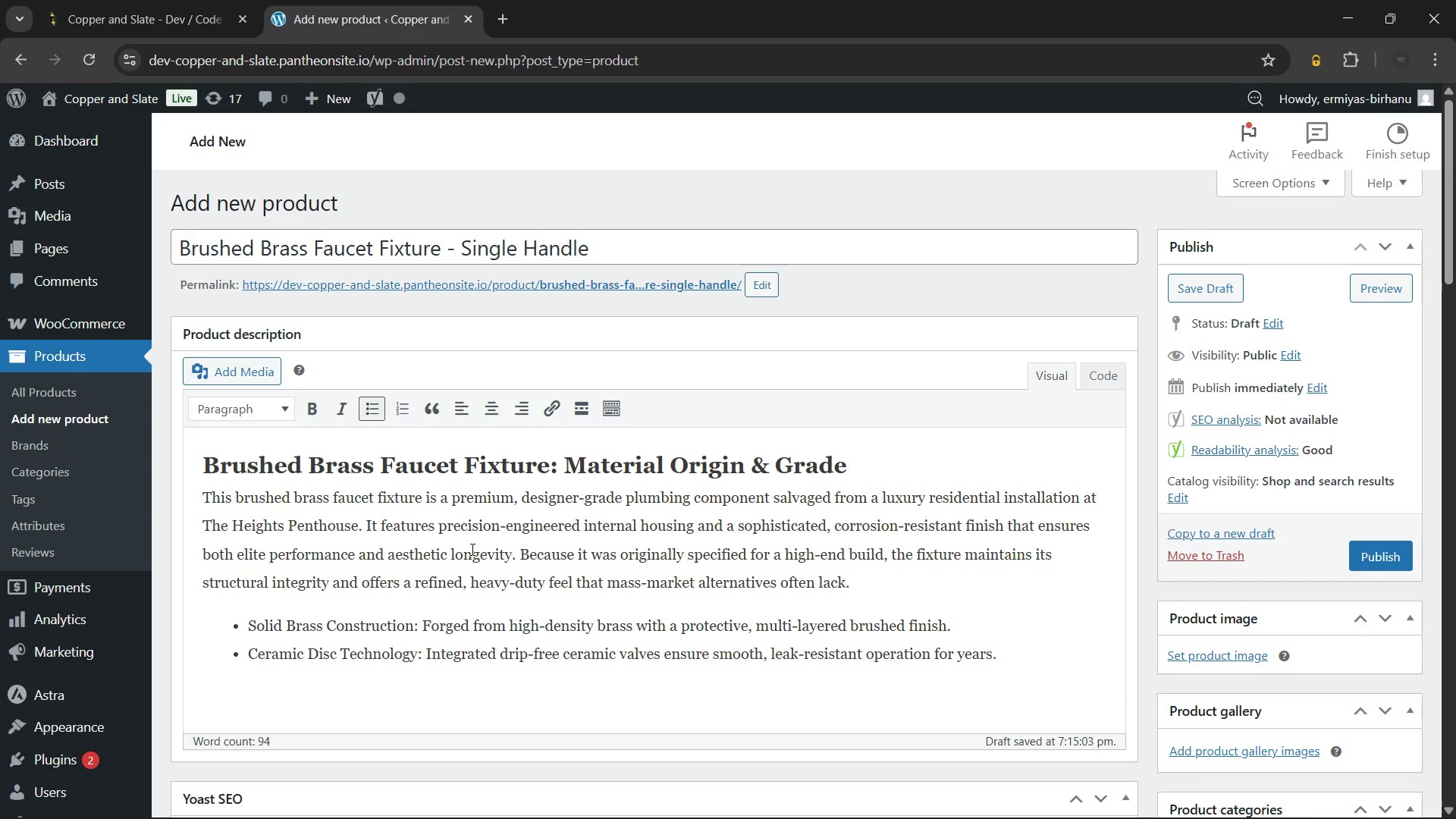 
wait(70.78)
 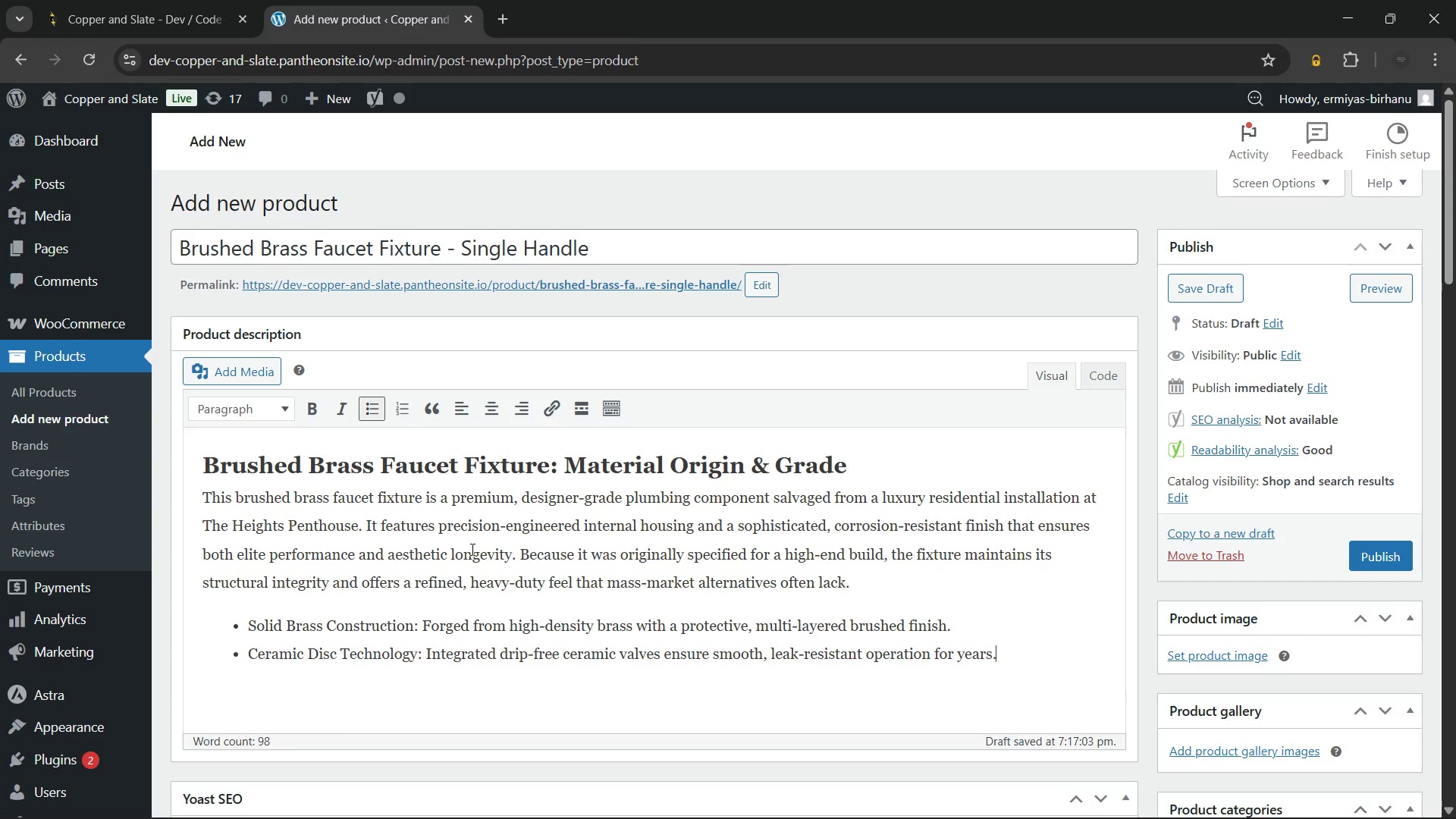 
key(Enter)
 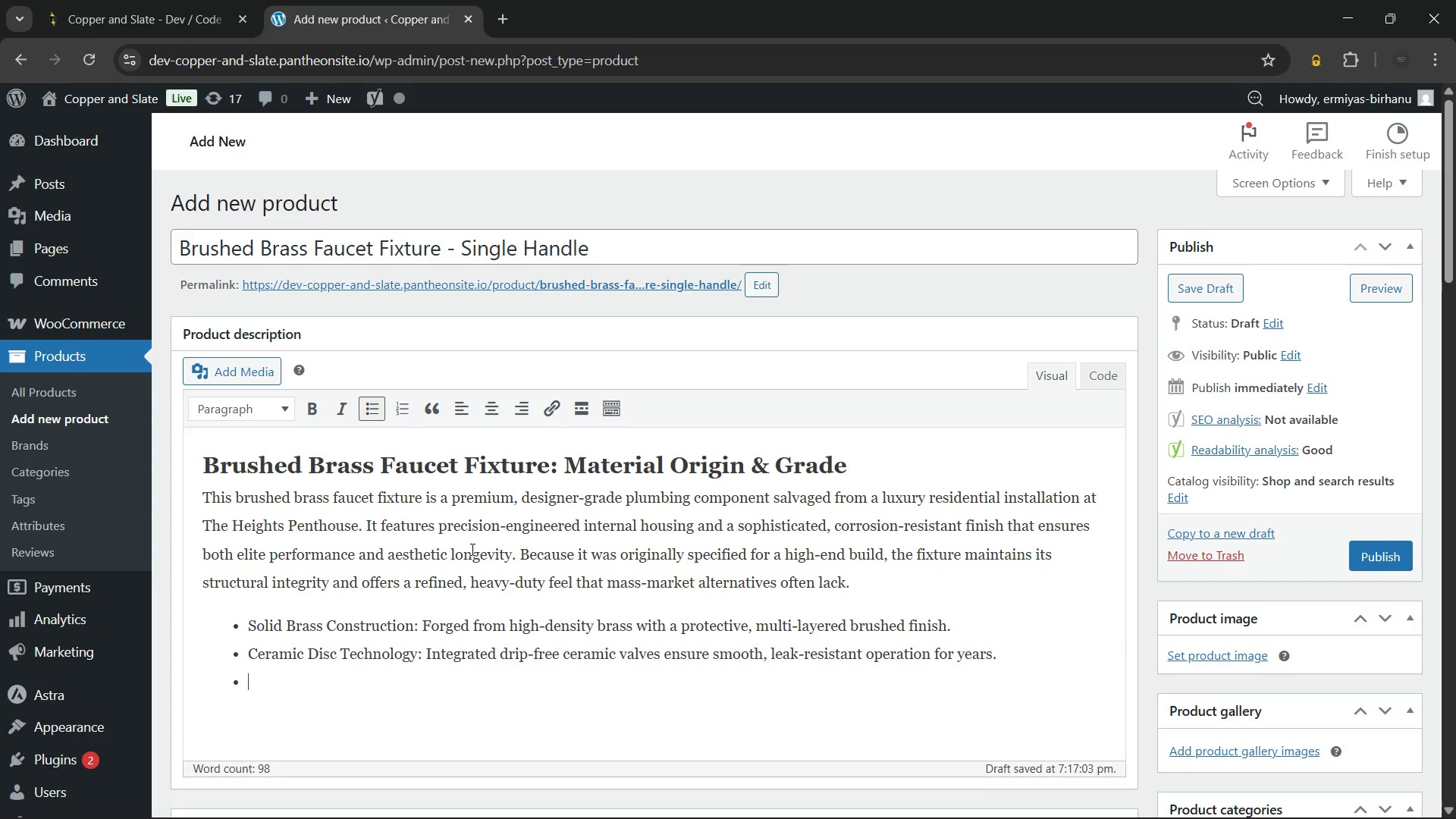 
type(Designer Grade)
 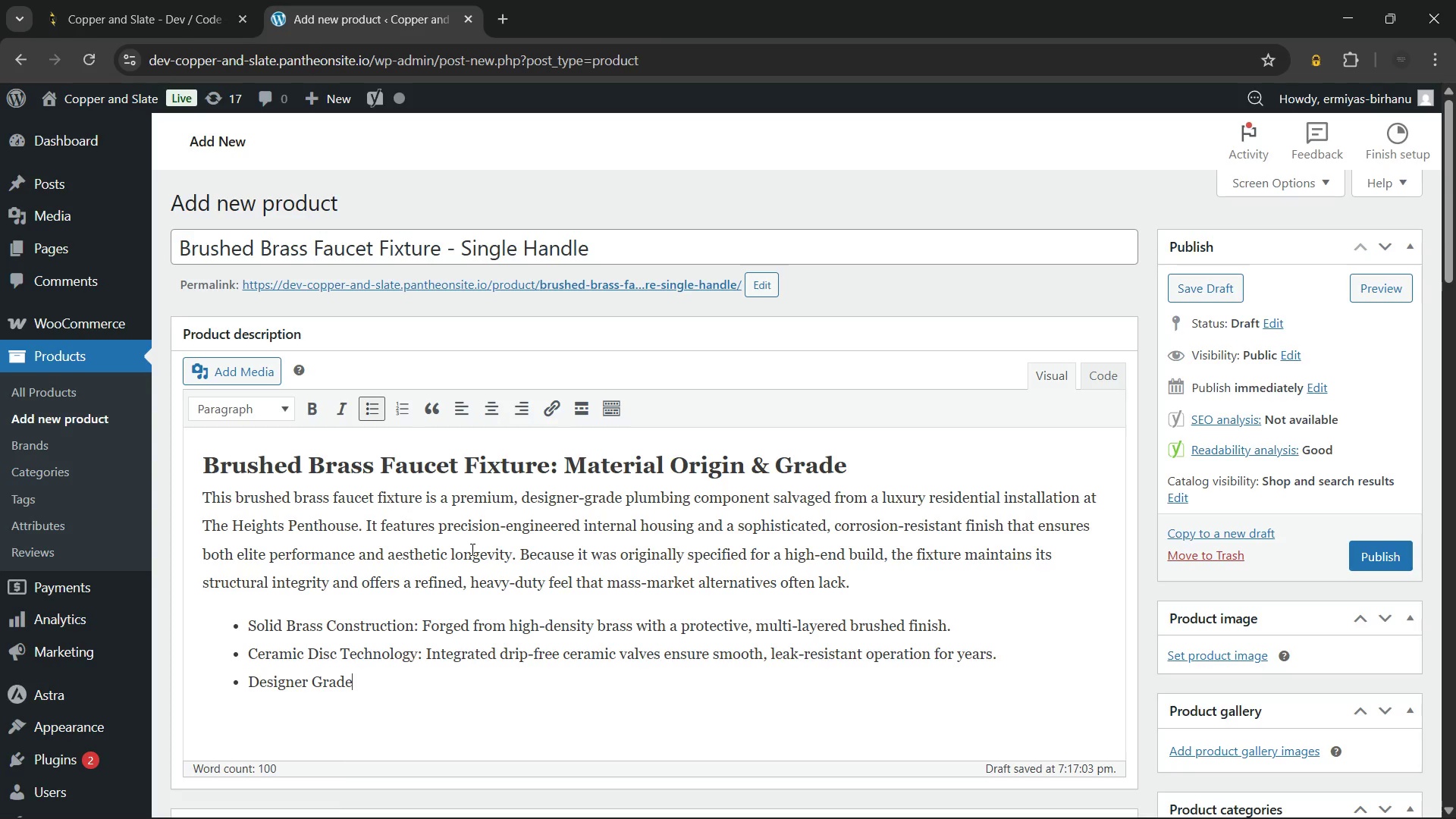 
wait(6.12)
 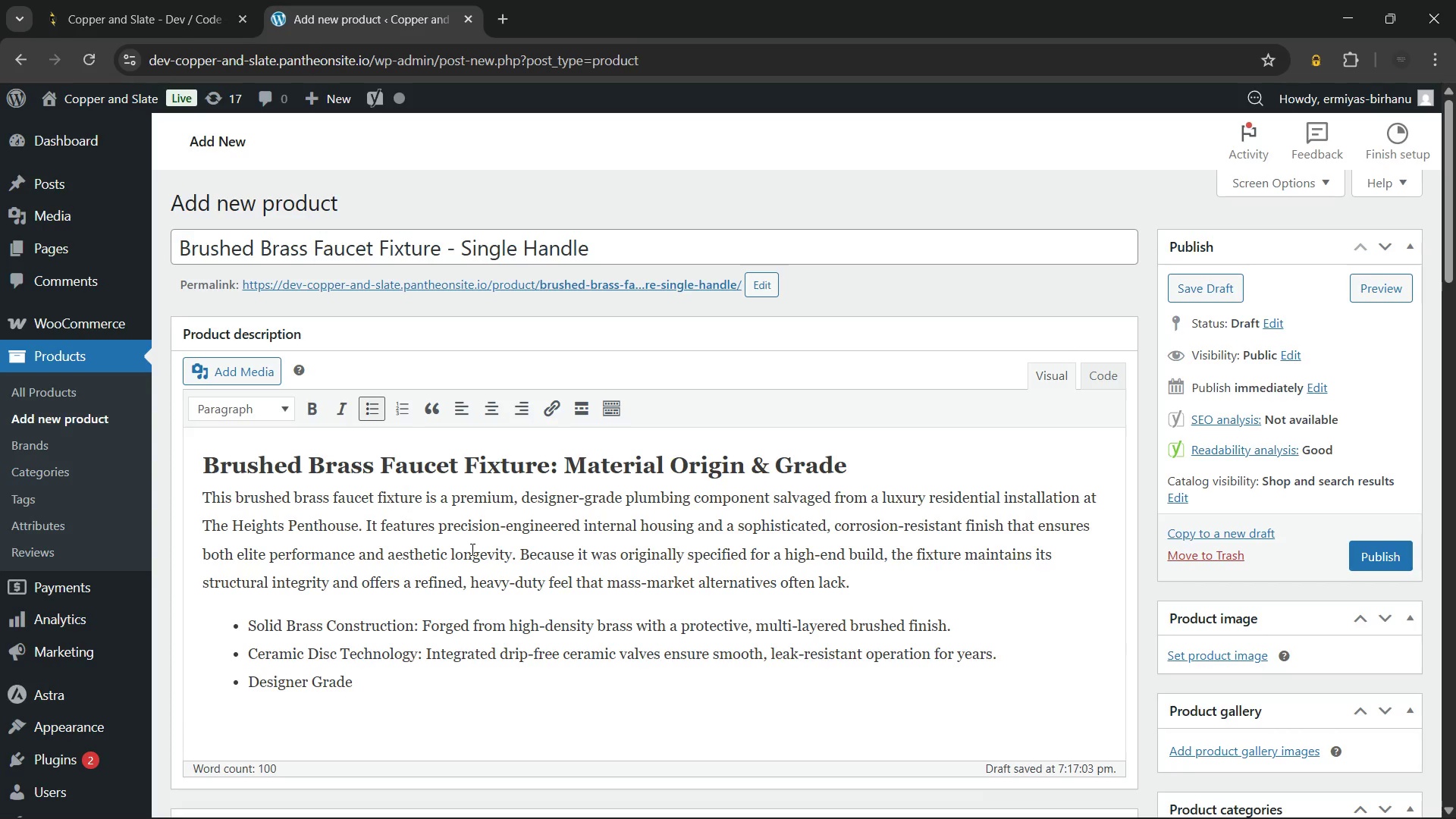 
type(: Sourced from a surplus)
 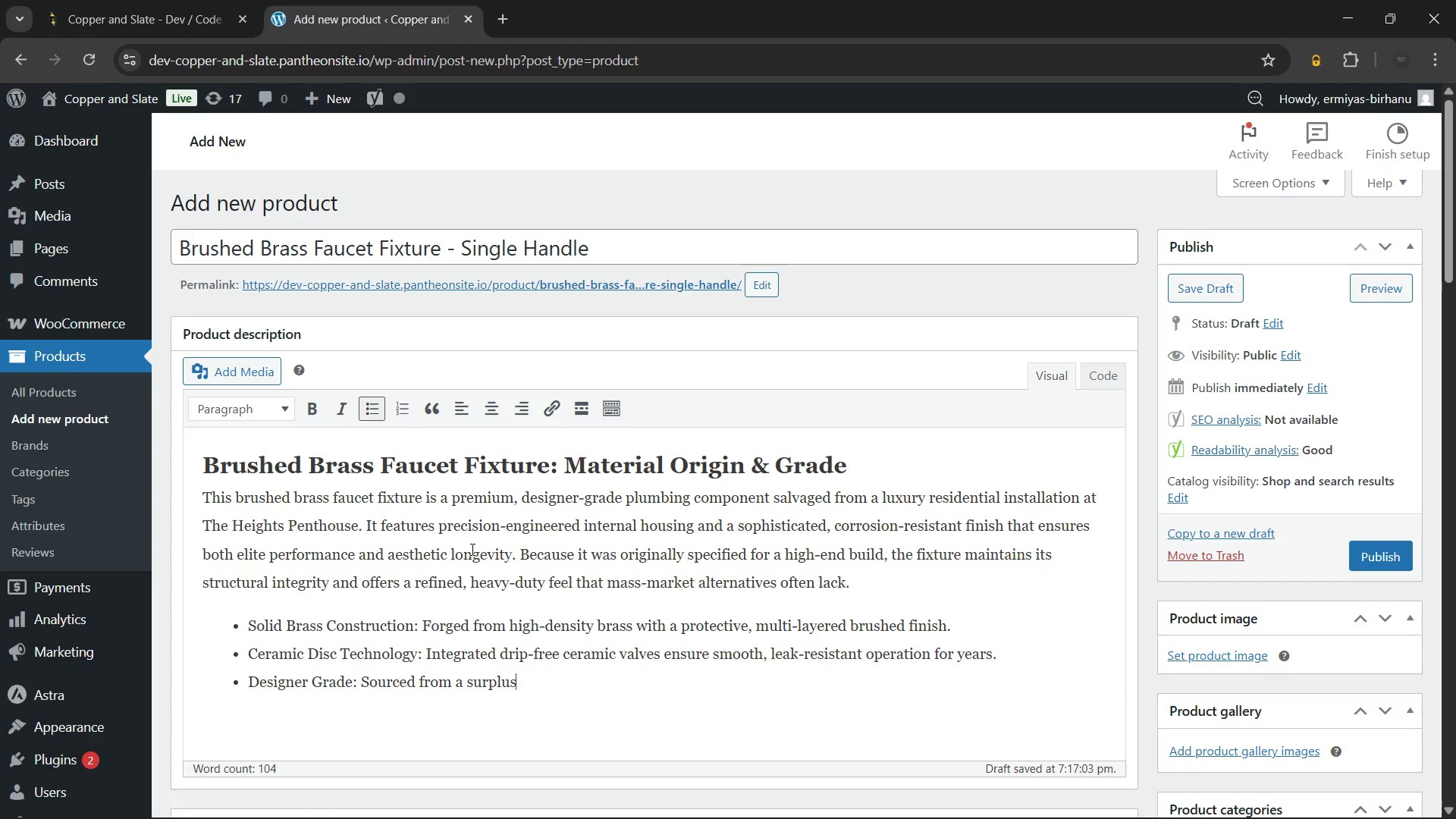 
wait(8.08)
 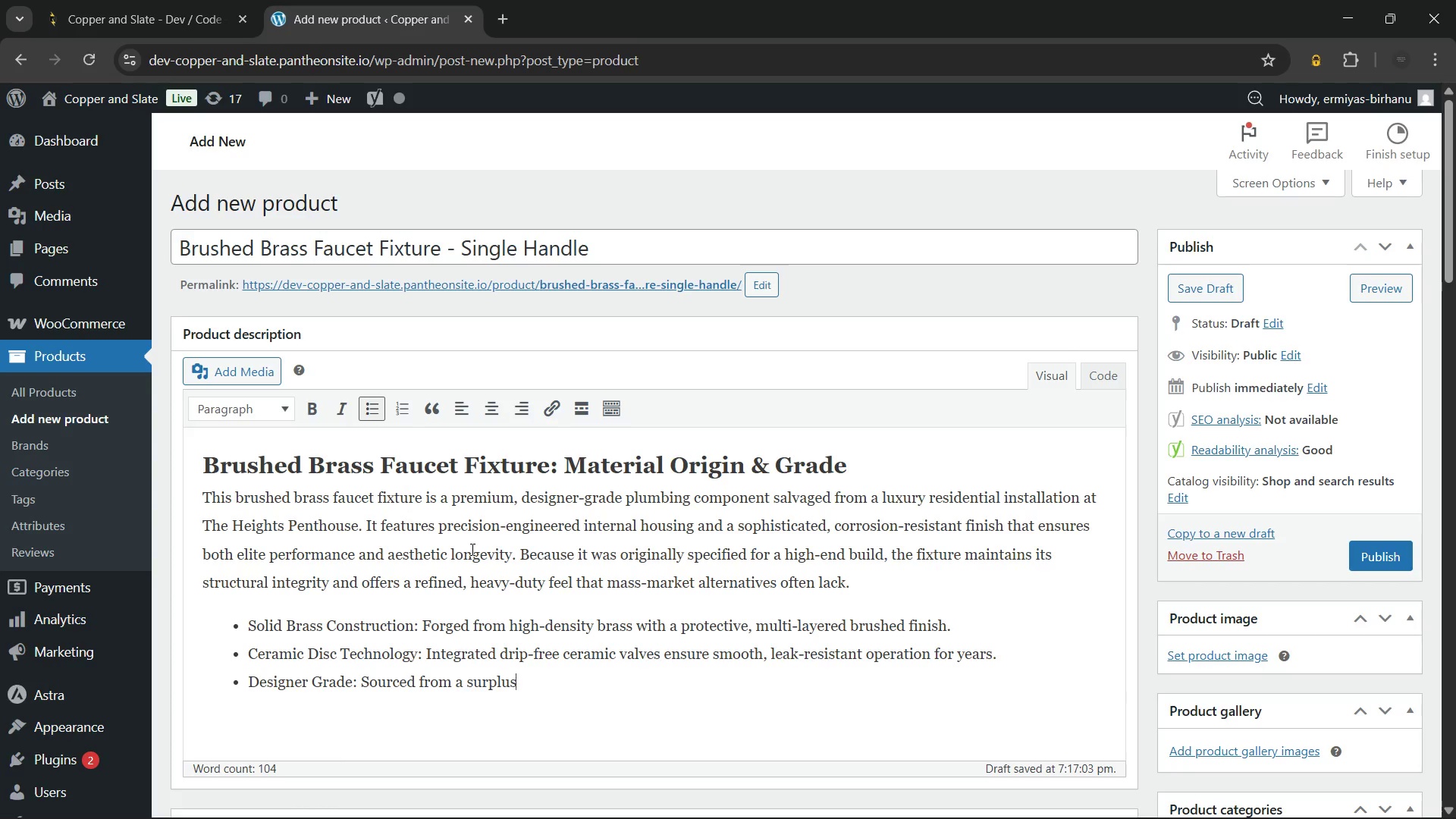 
type( luxury inventory, maintaining a flawless surface with zero oxidation.)
 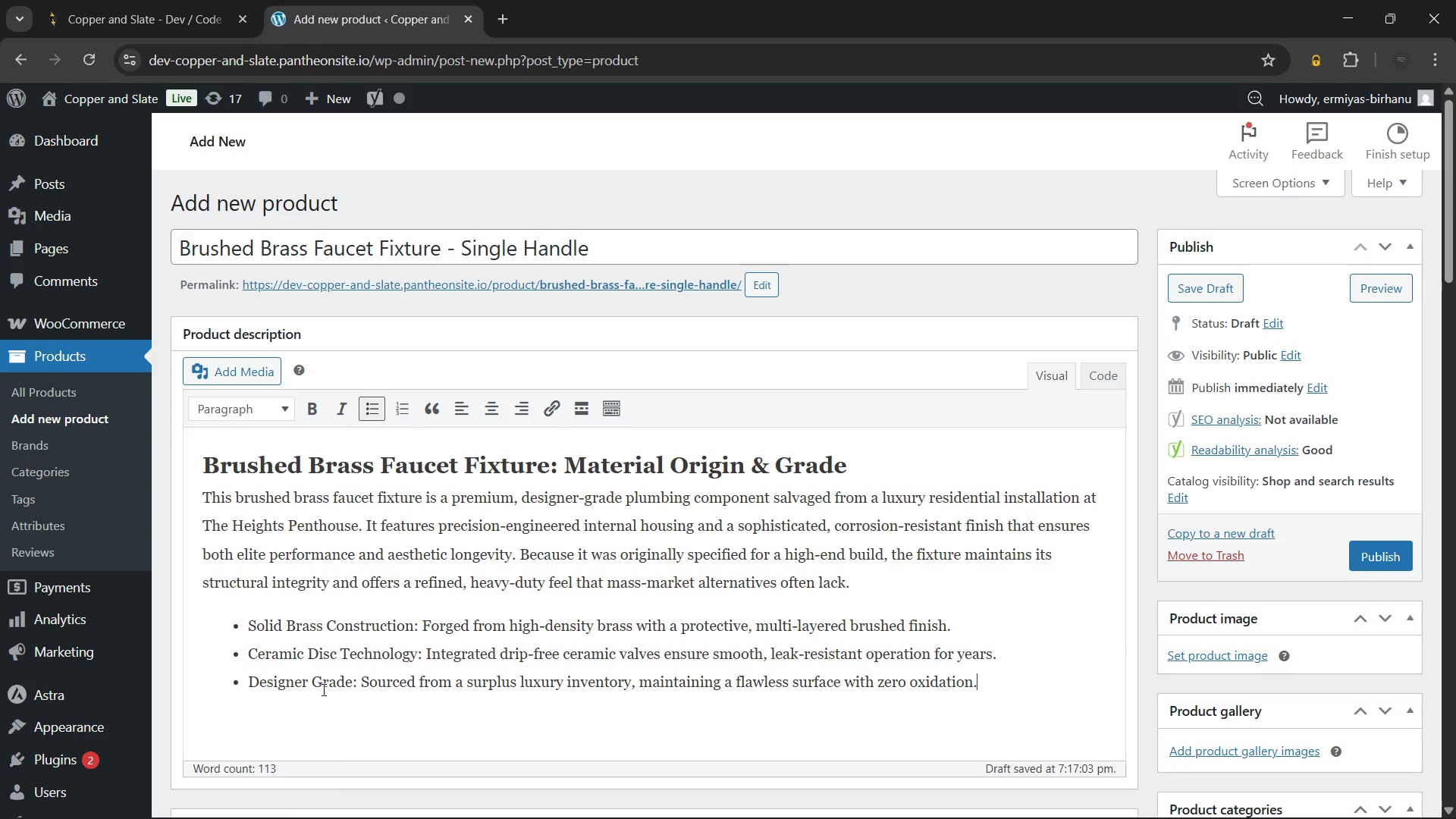 
wait(6.03)
 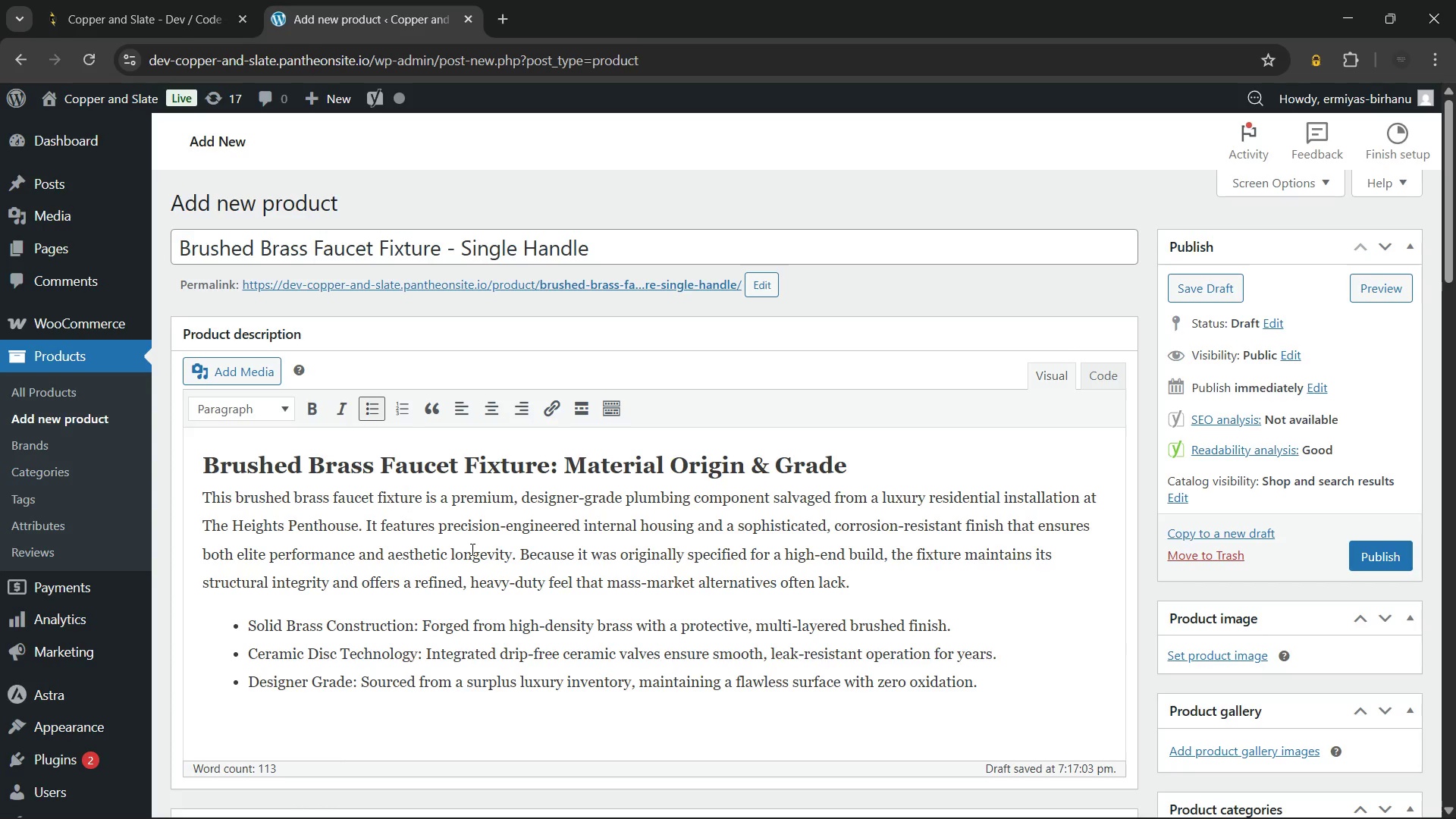 
left_click_drag(start_coordinate=[357, 682], to_coordinate=[253, 673])
 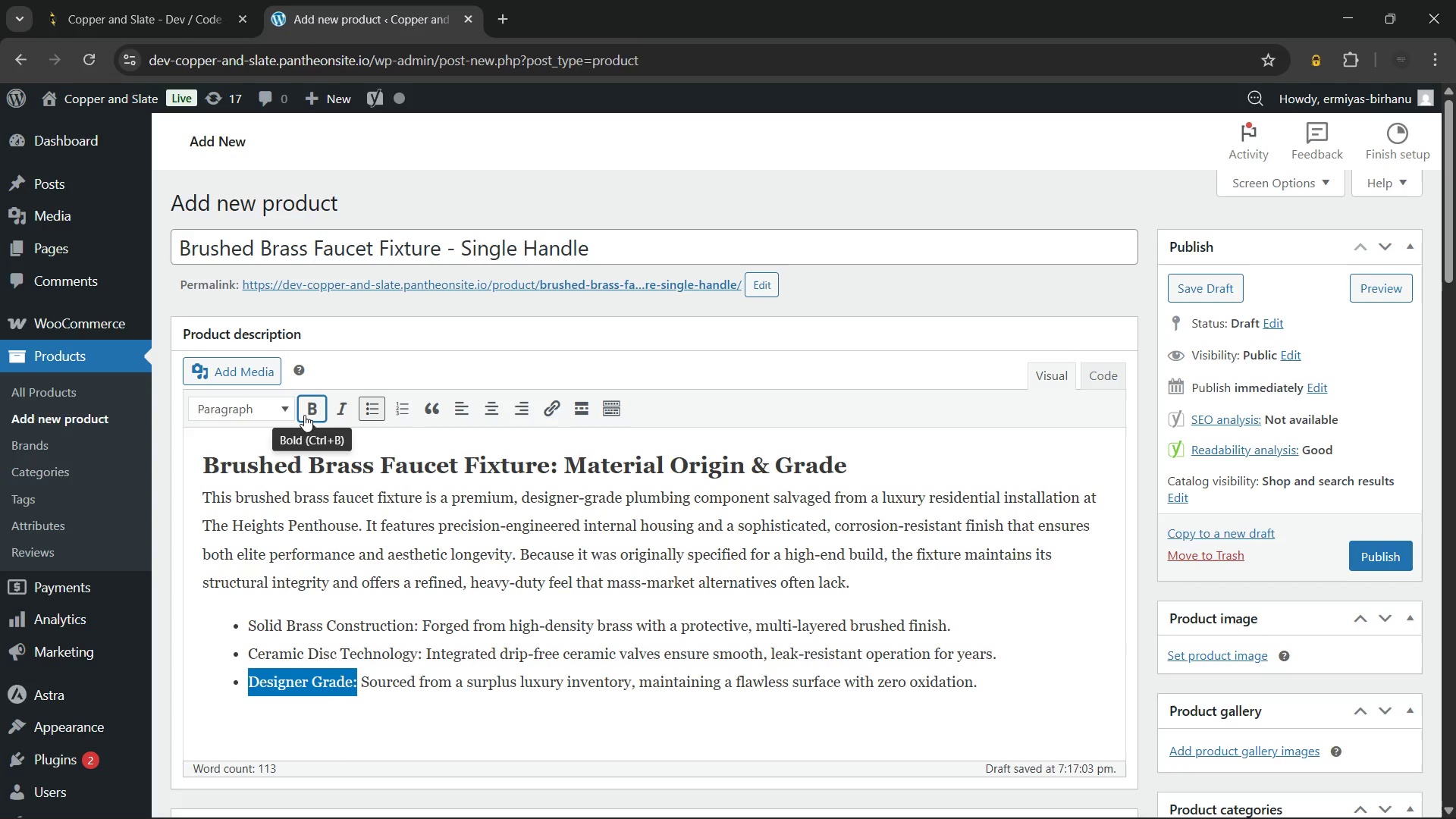 
left_click([304, 412])
 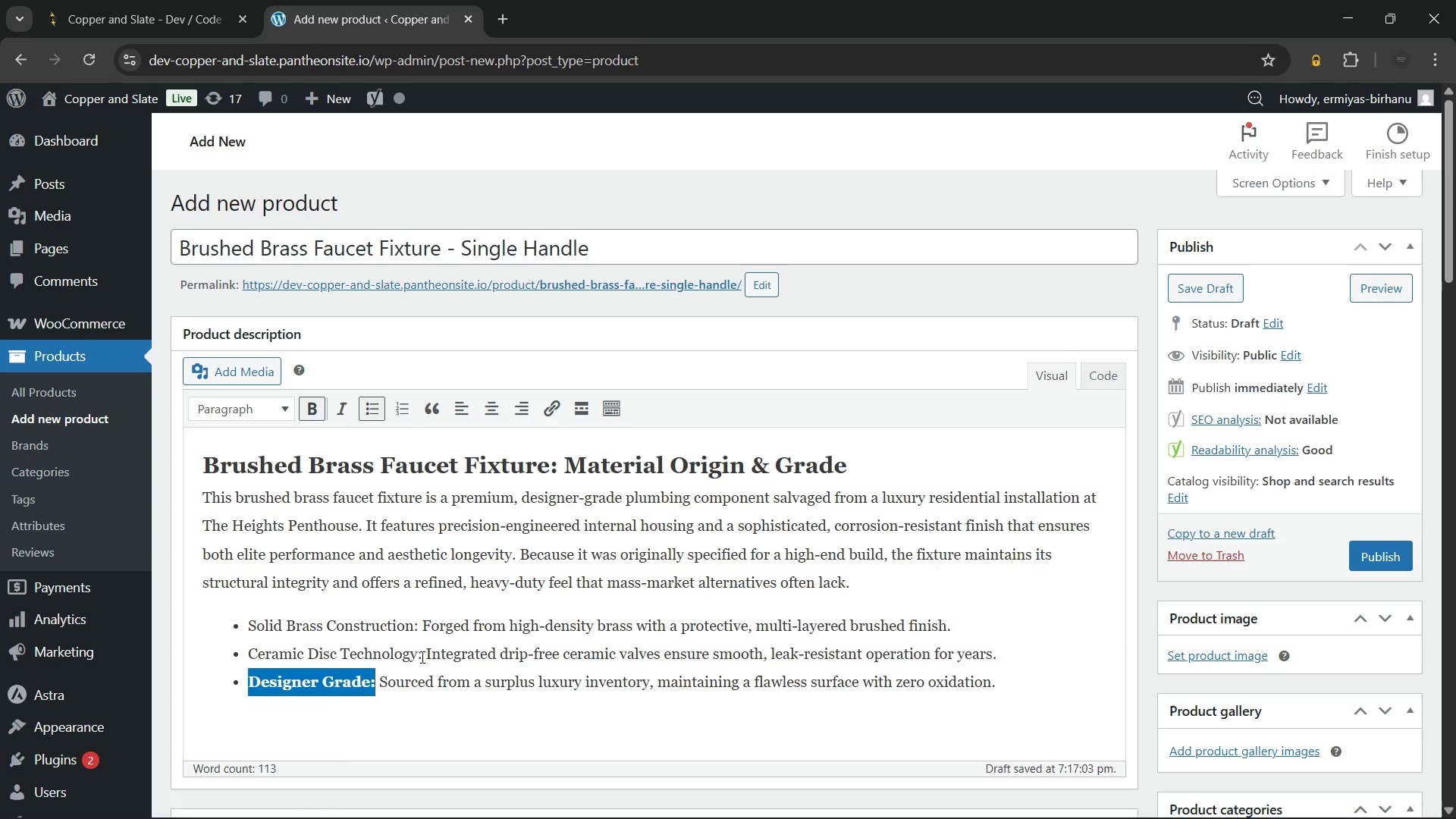 
left_click_drag(start_coordinate=[421, 657], to_coordinate=[235, 645])
 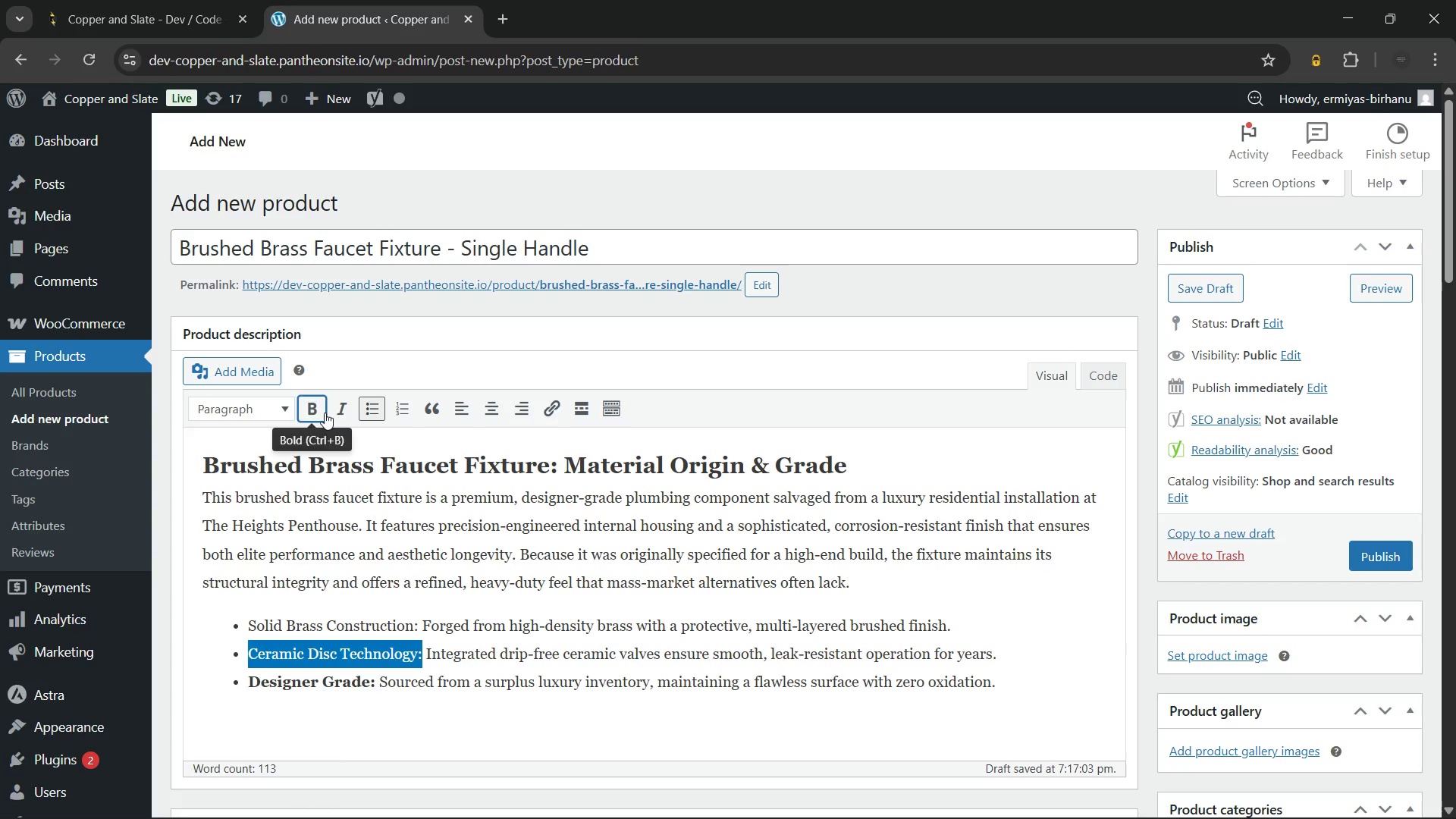 
left_click([325, 413])
 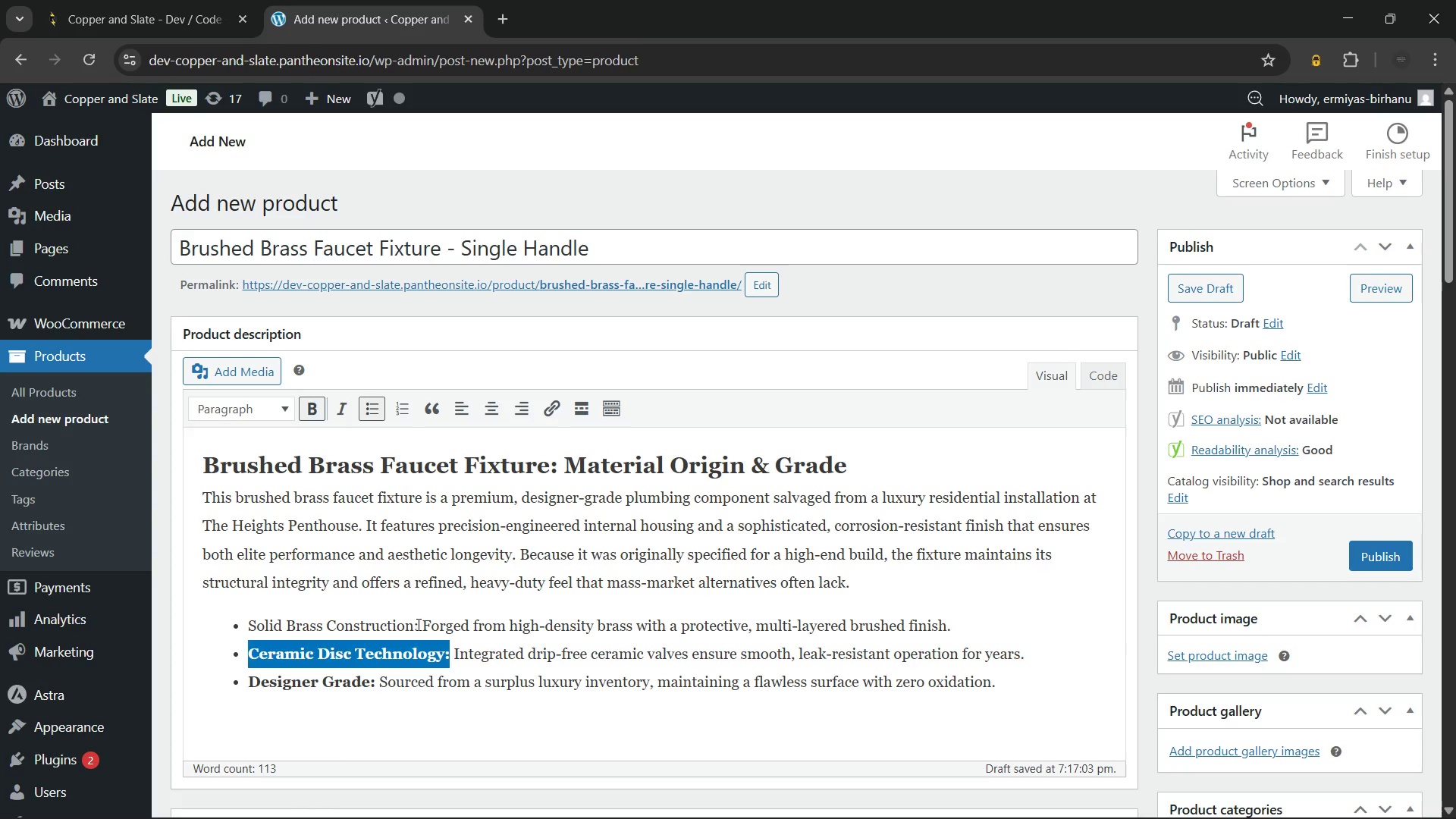 
left_click_drag(start_coordinate=[417, 624], to_coordinate=[241, 626])
 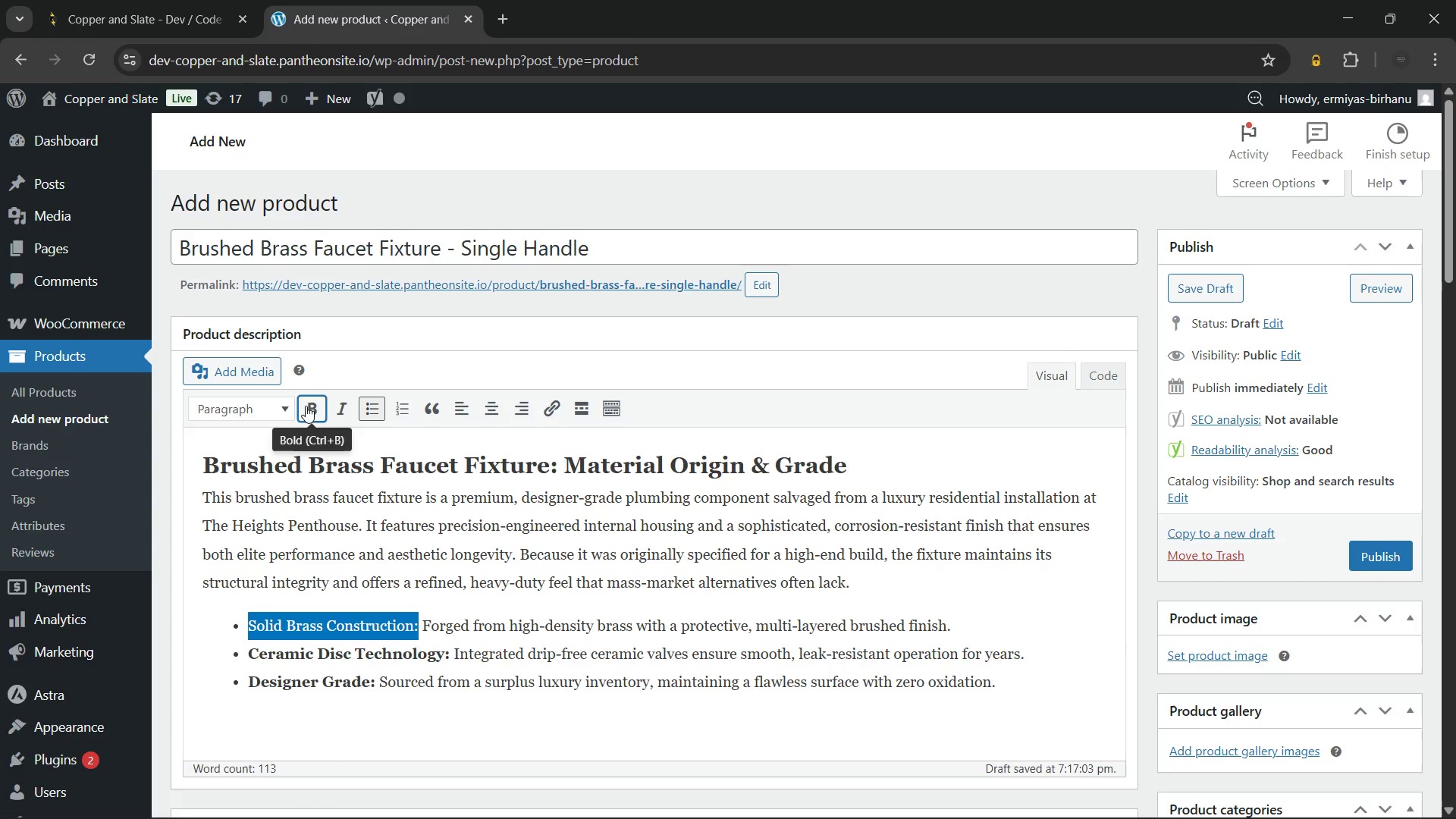 
left_click([306, 406])
 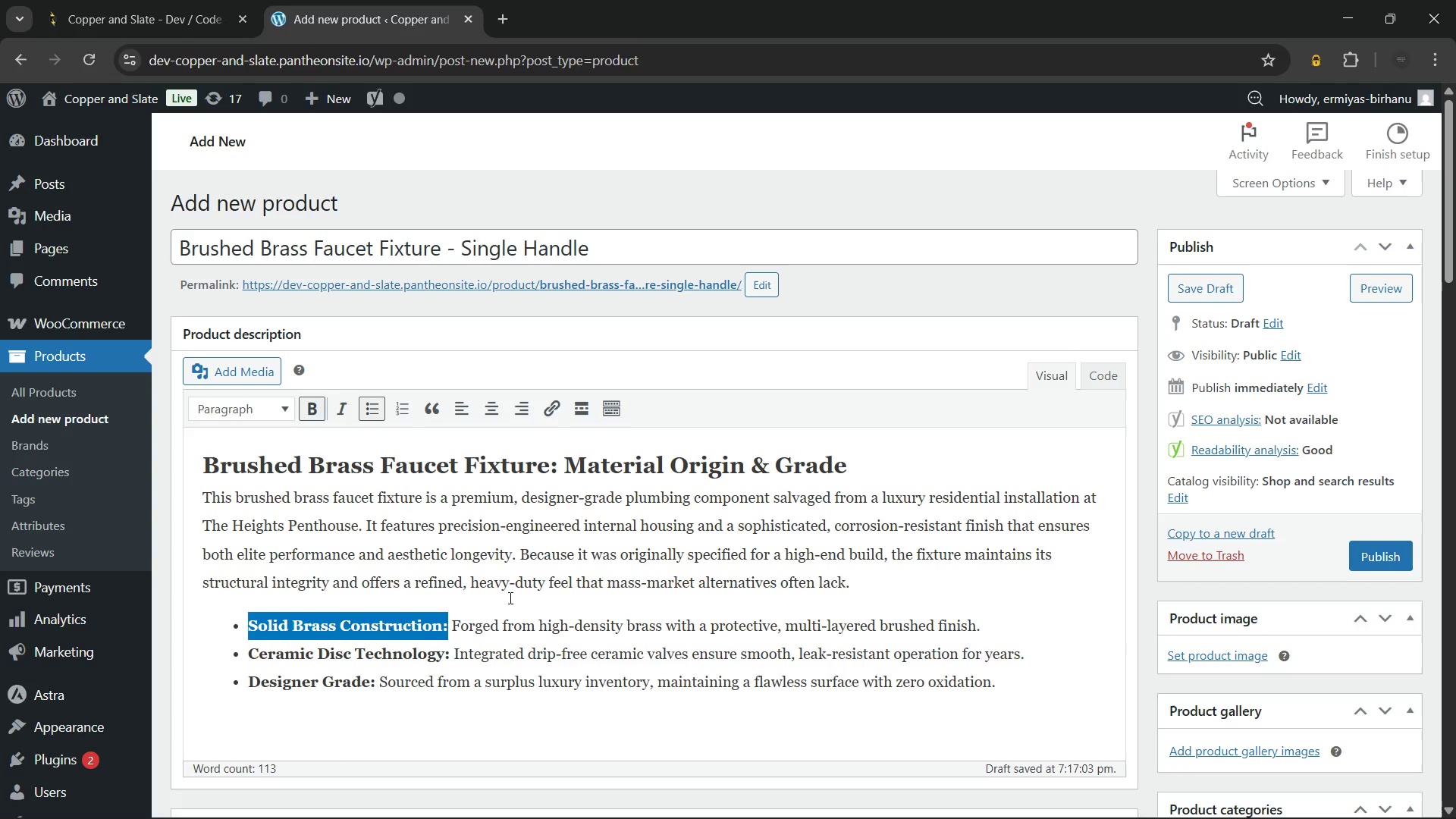 
left_click([509, 598])
 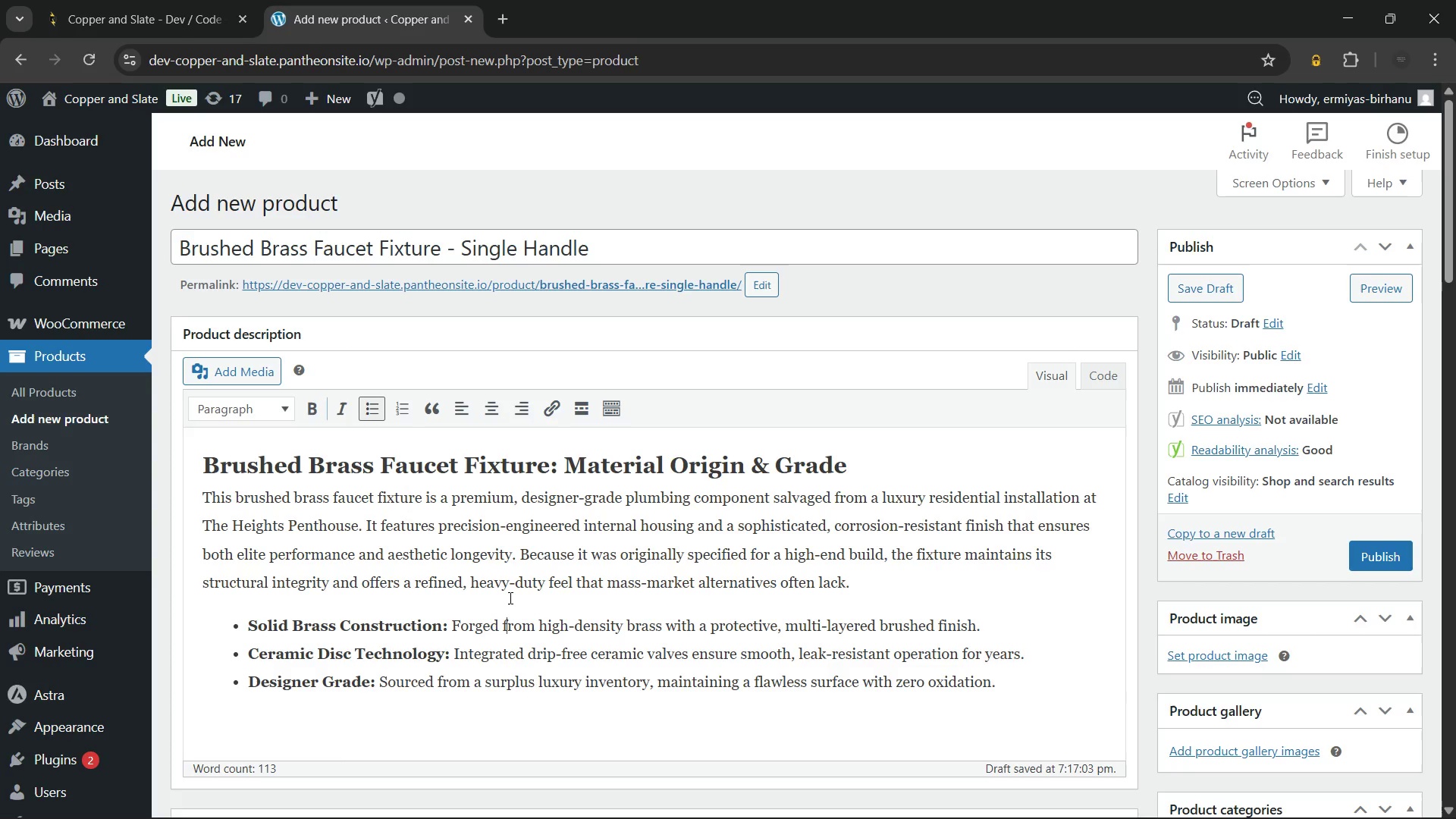 
wait(7.48)
 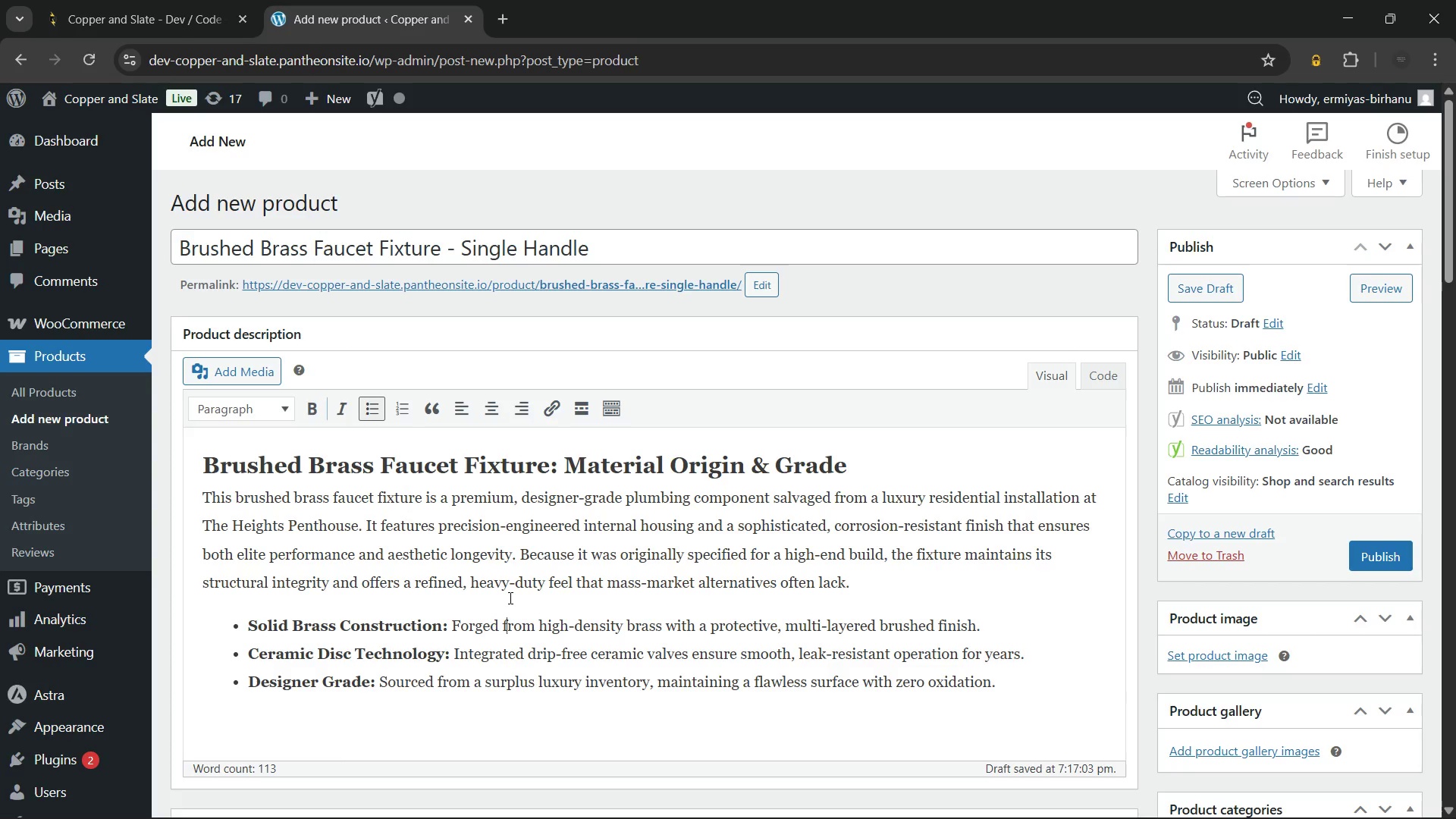 
scroll: coordinate [663, 558], scroll_direction: none, amount: 0.0
 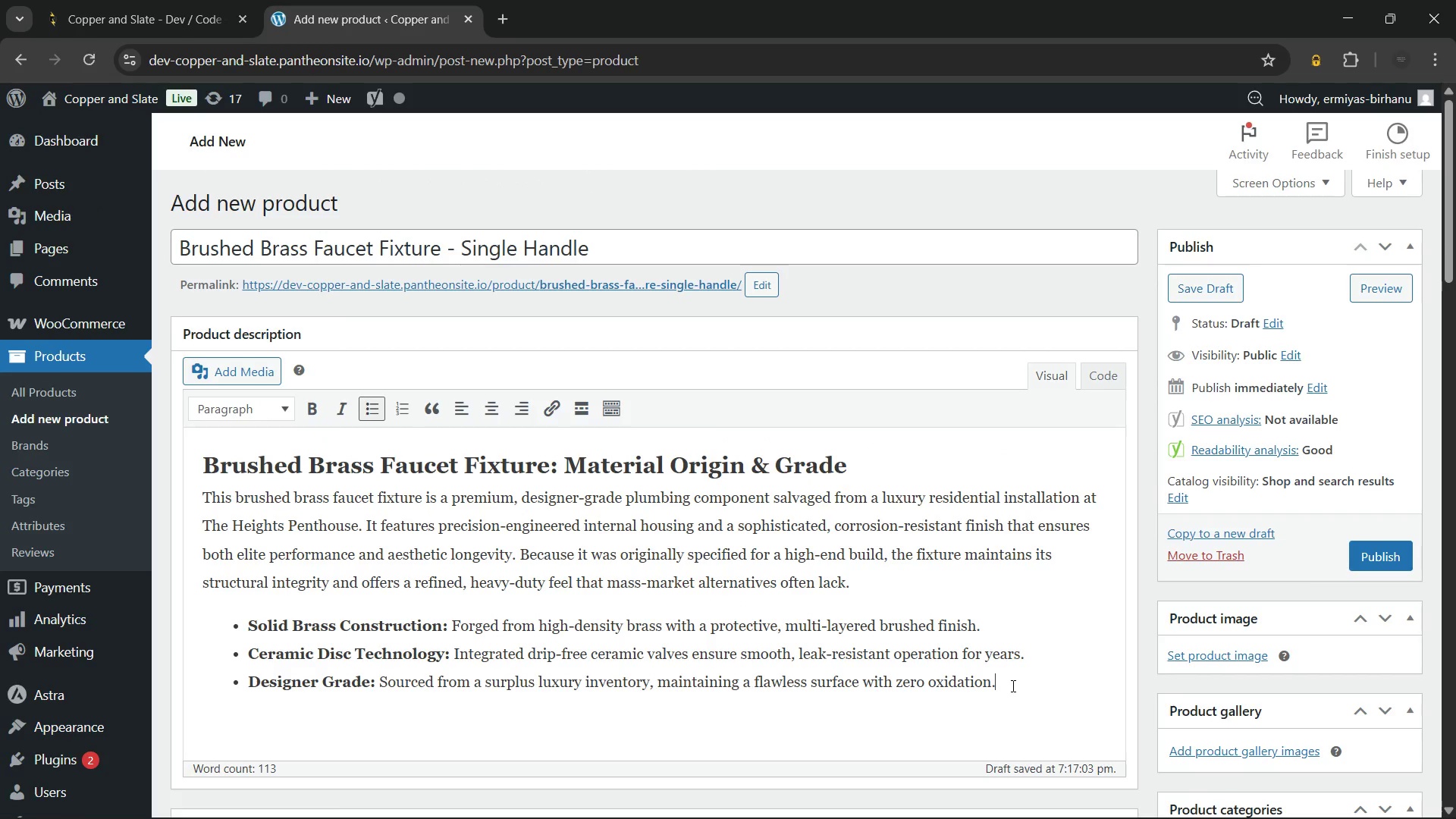 
key(Enter)
 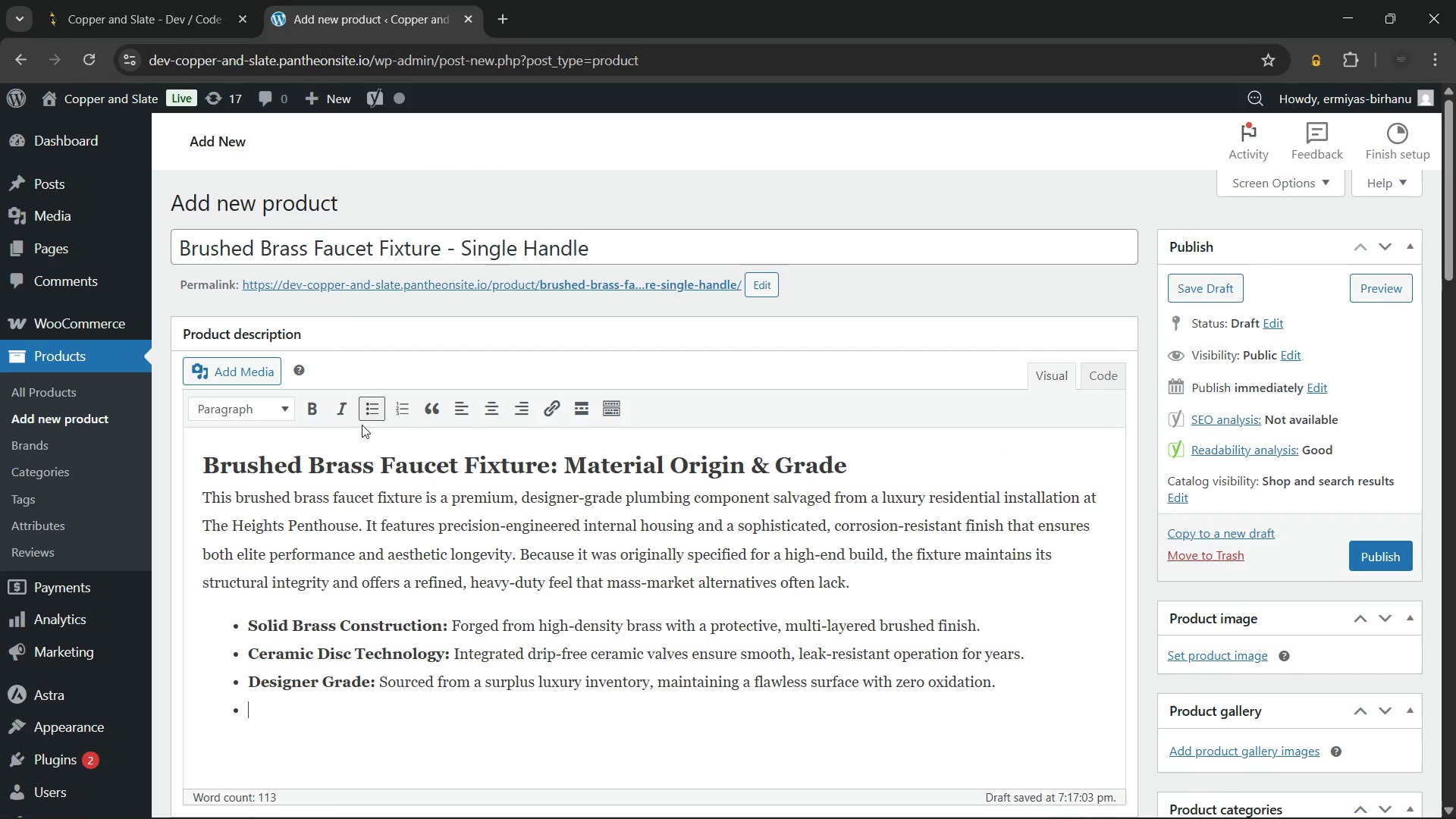 
left_click([362, 406])
 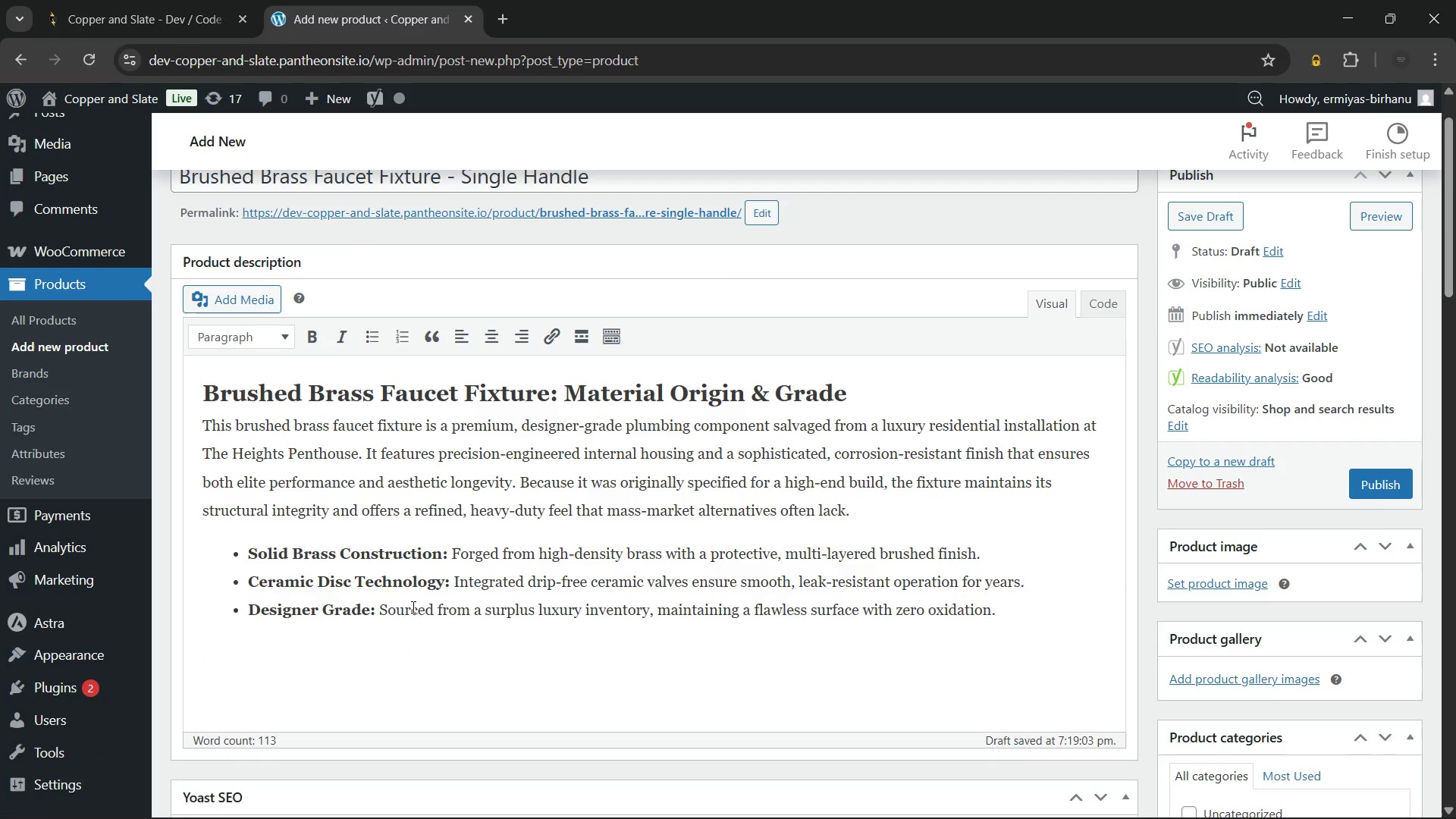 
wait(8.17)
 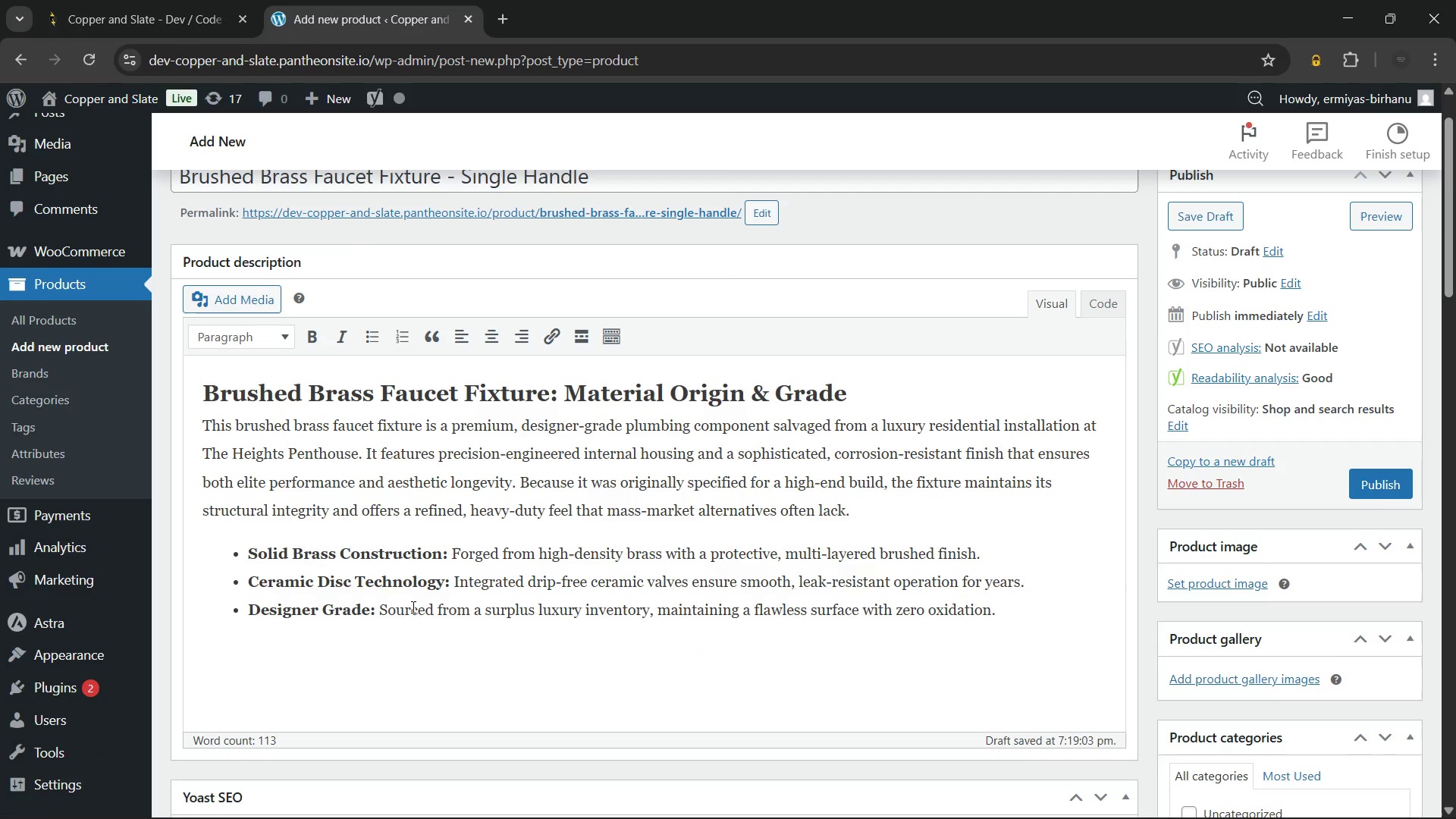 
type(Technical Project Suitability)
 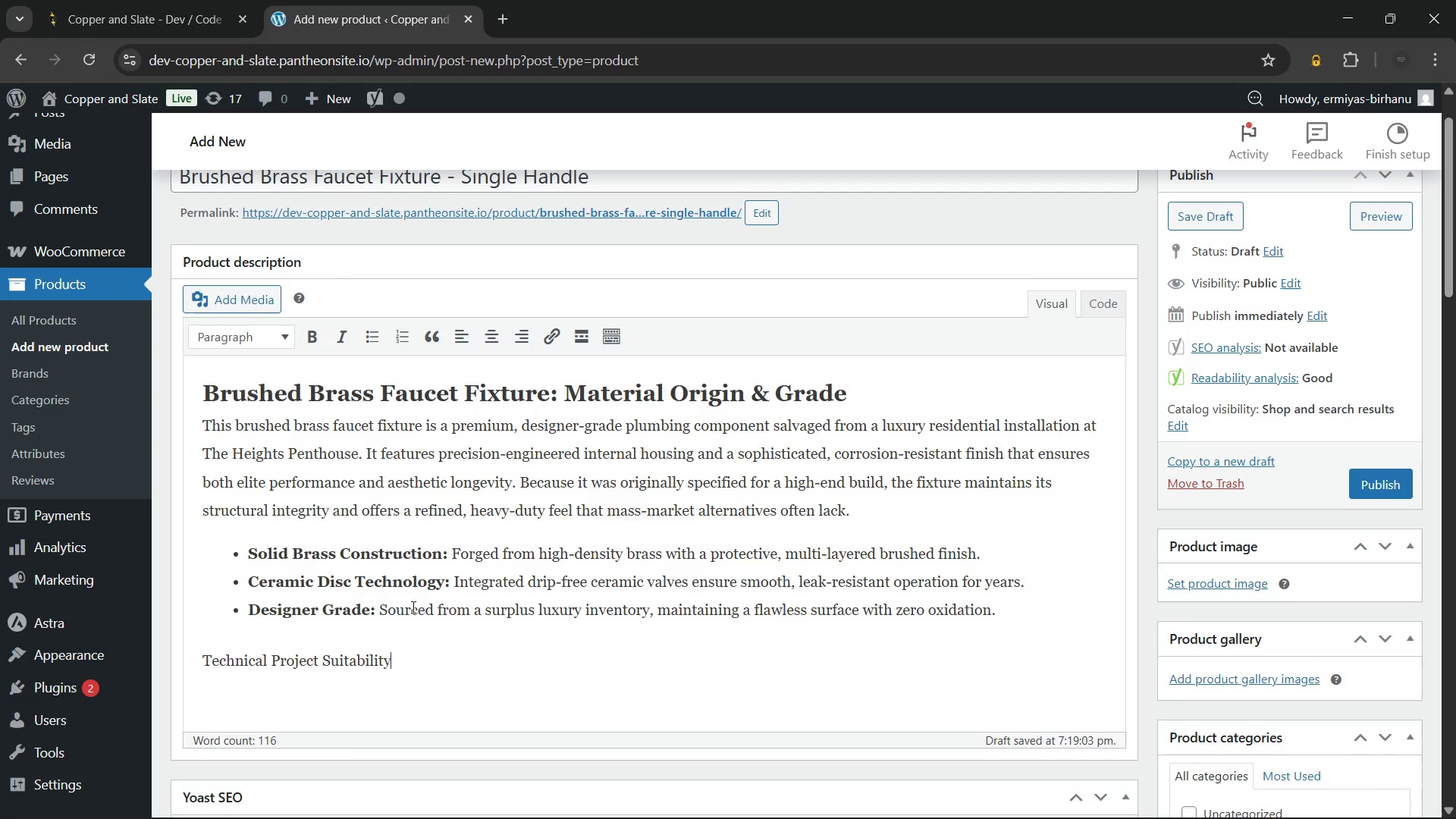 
wait(10.66)
 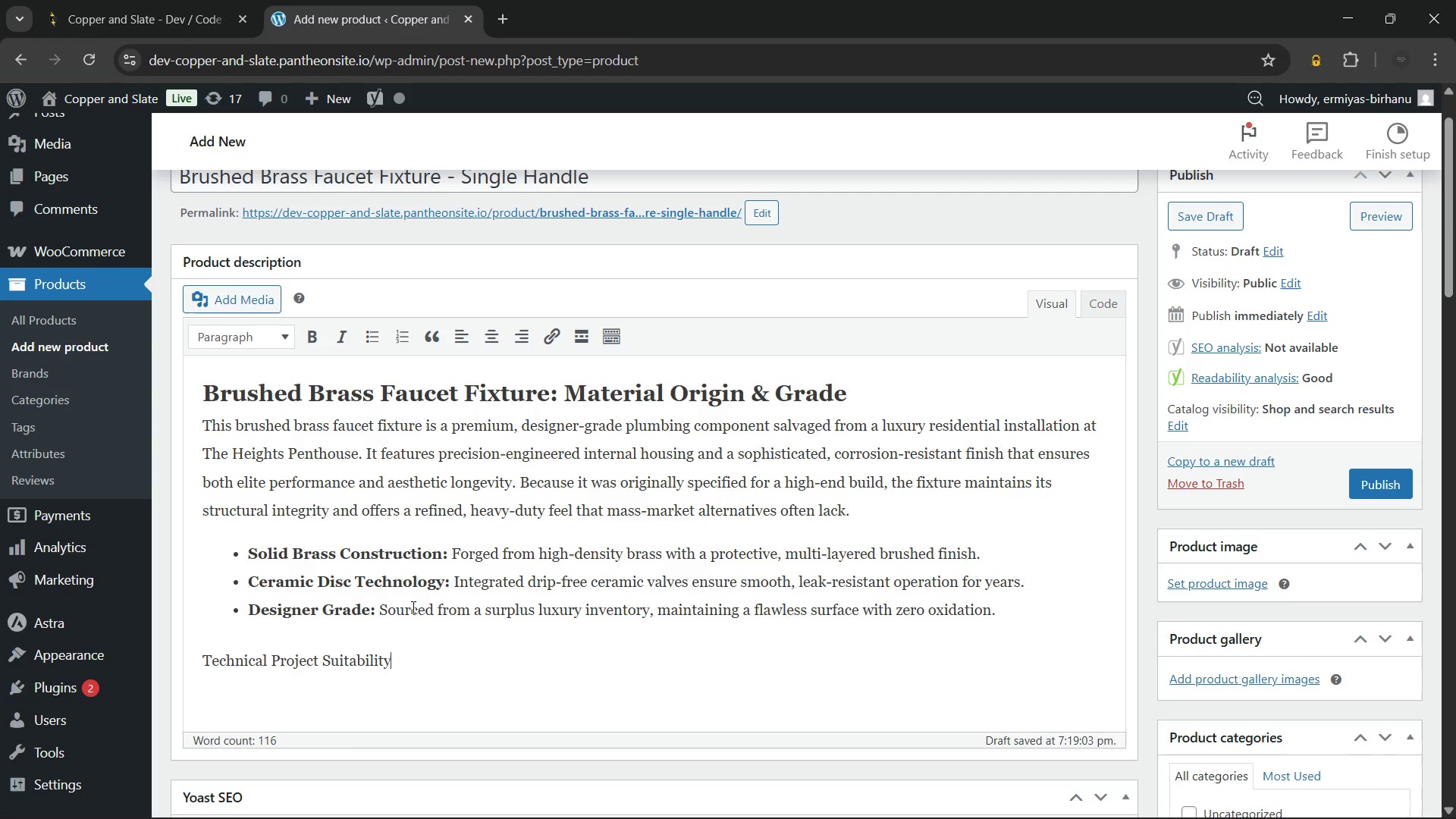 
left_click_drag(start_coordinate=[422, 660], to_coordinate=[169, 661])
 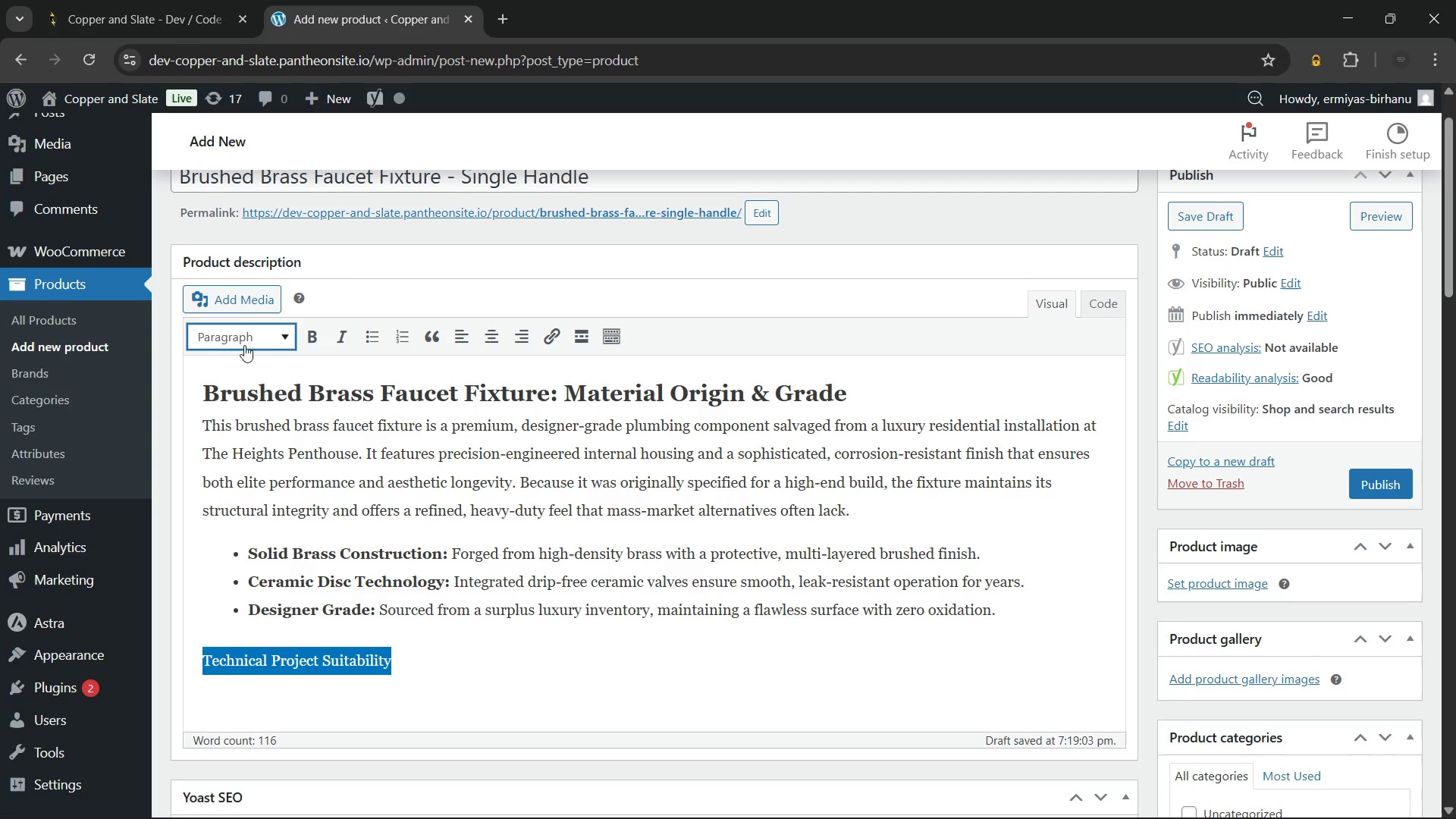 
left_click([245, 340])
 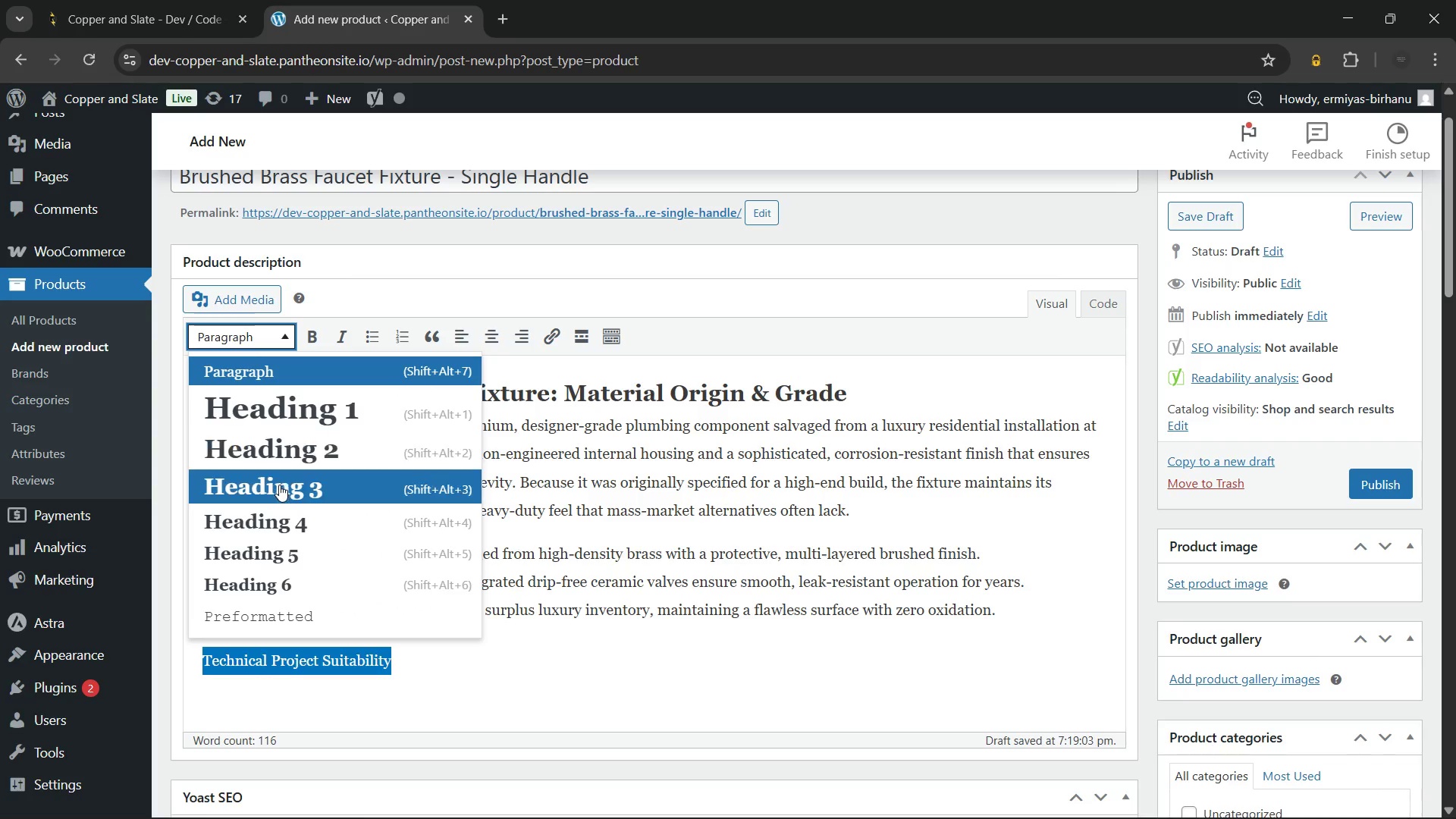 
left_click([279, 487])
 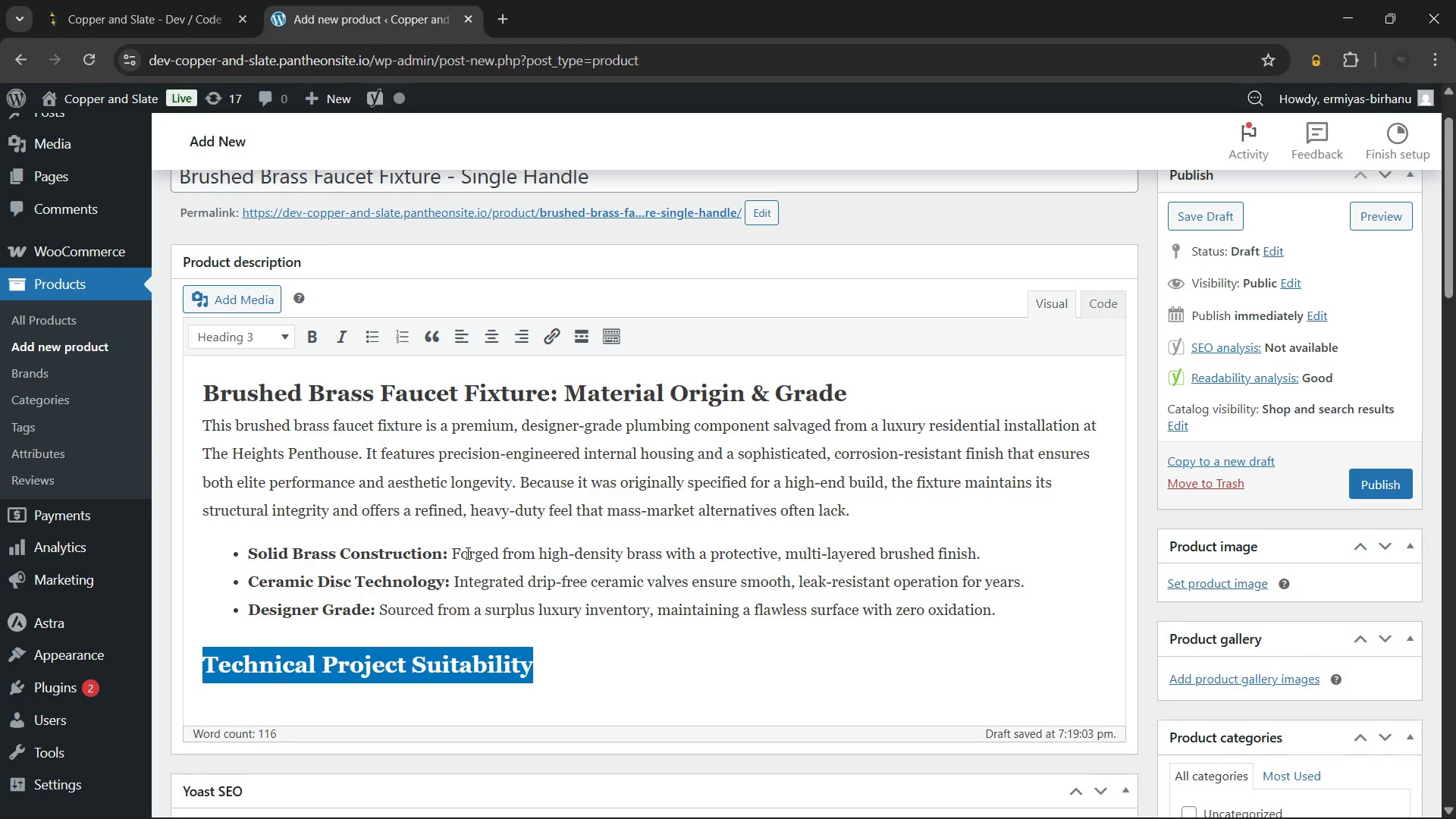 
key(ArrowRight)
 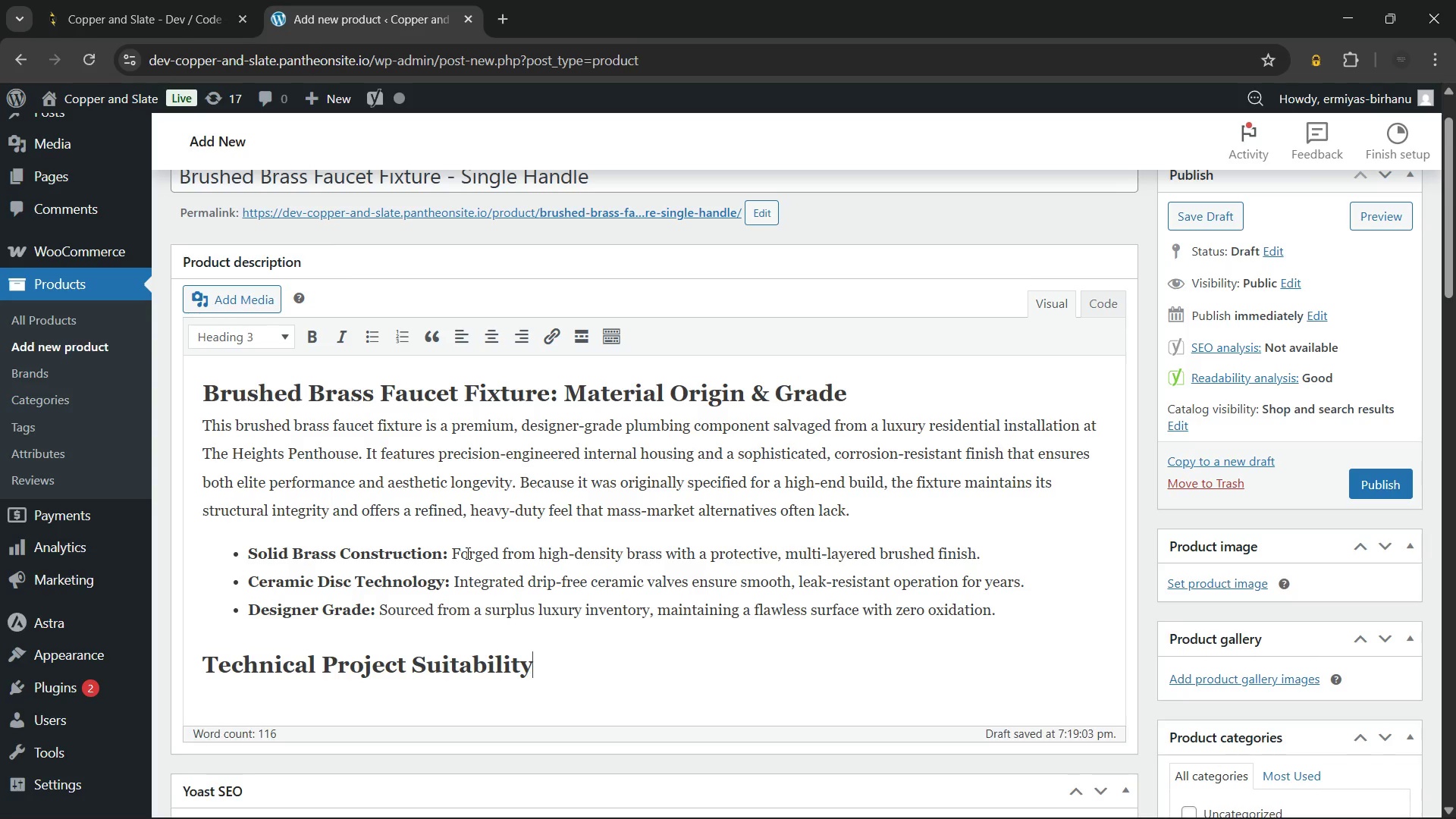 
key(Enter)
 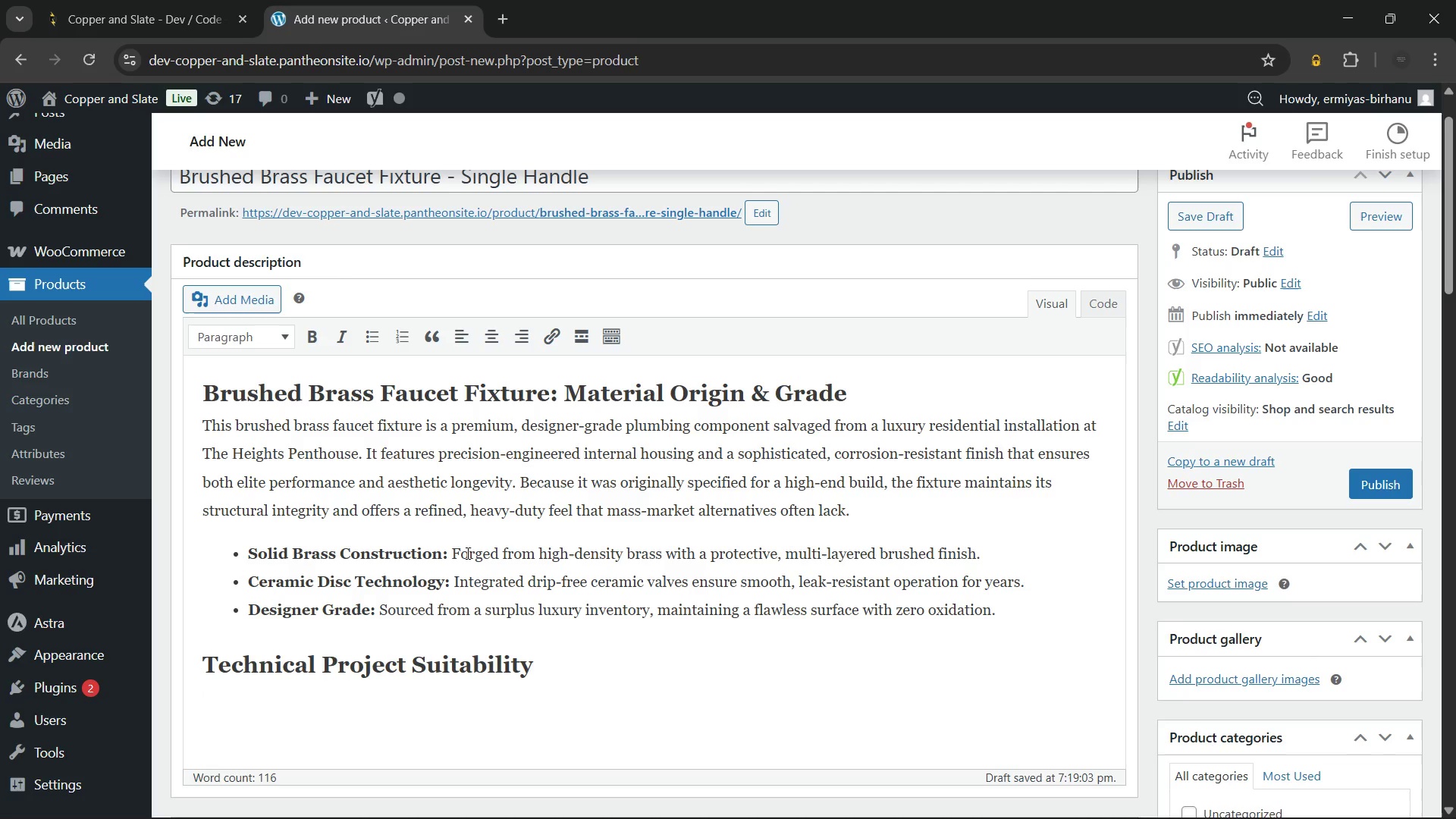 
wait(21.64)
 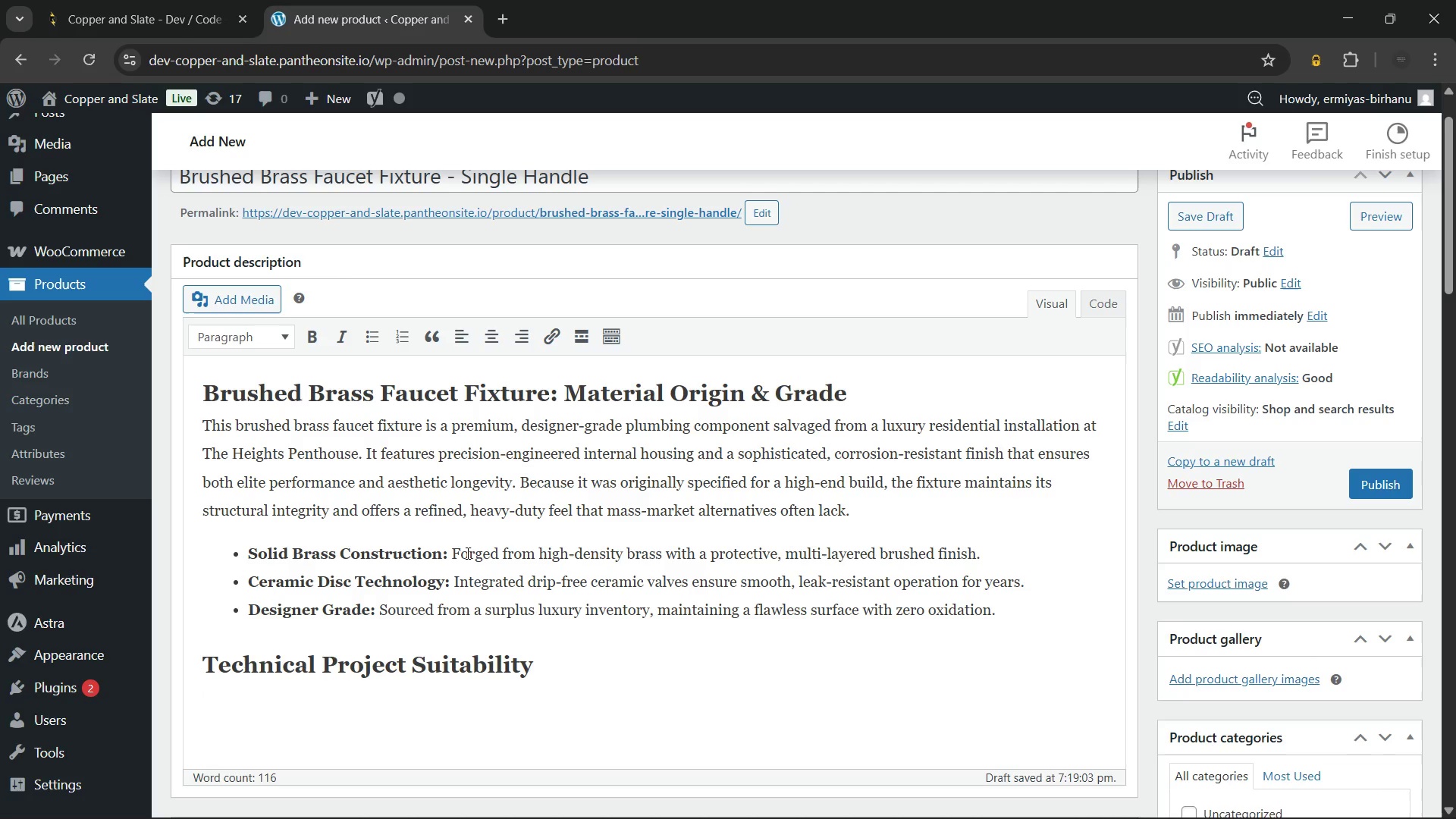 
type(This component is ideal for bathroom vanities)
 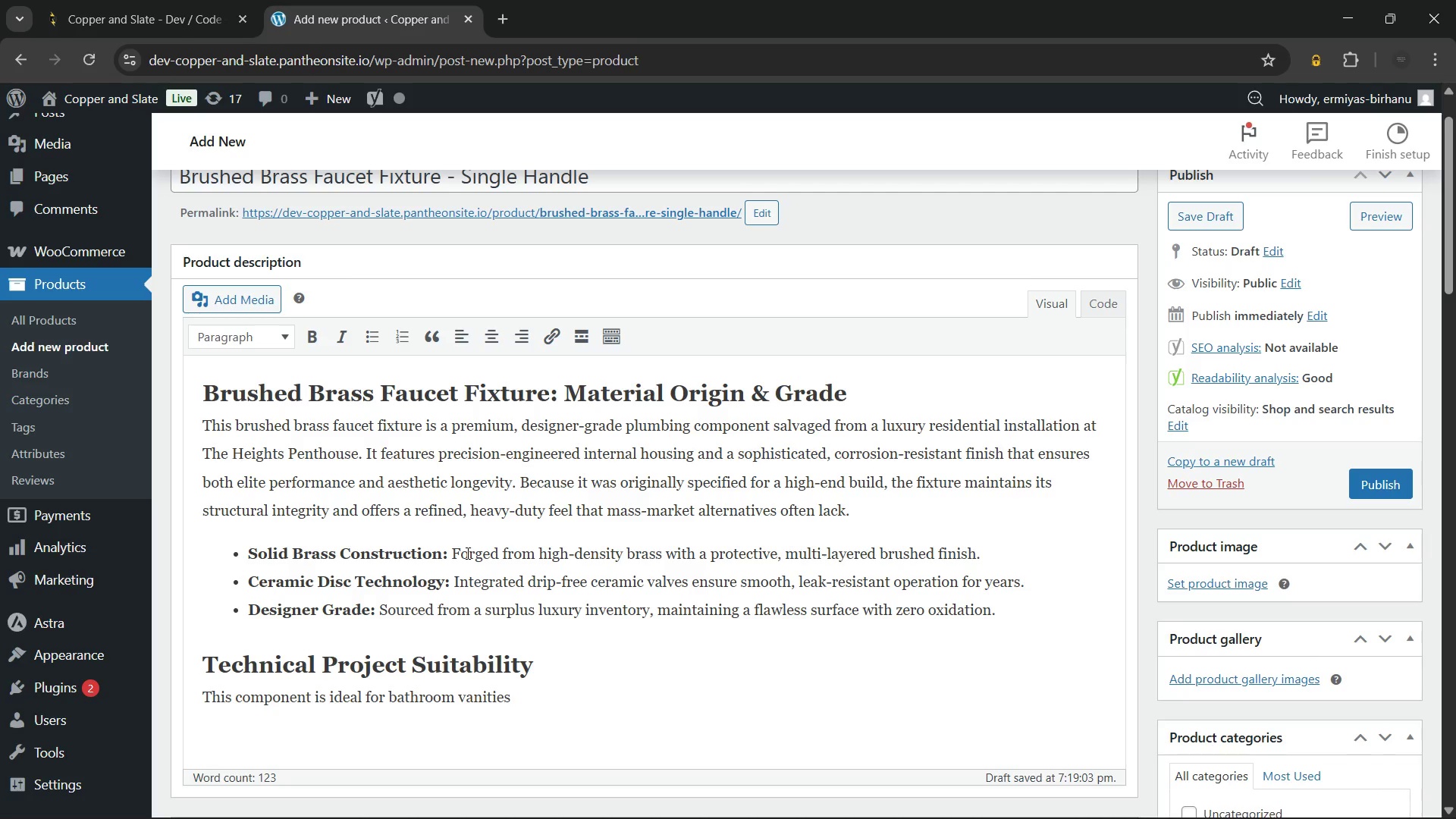 
type( or compact bar sinks where both design and durability are prioritized by the renovator.)
 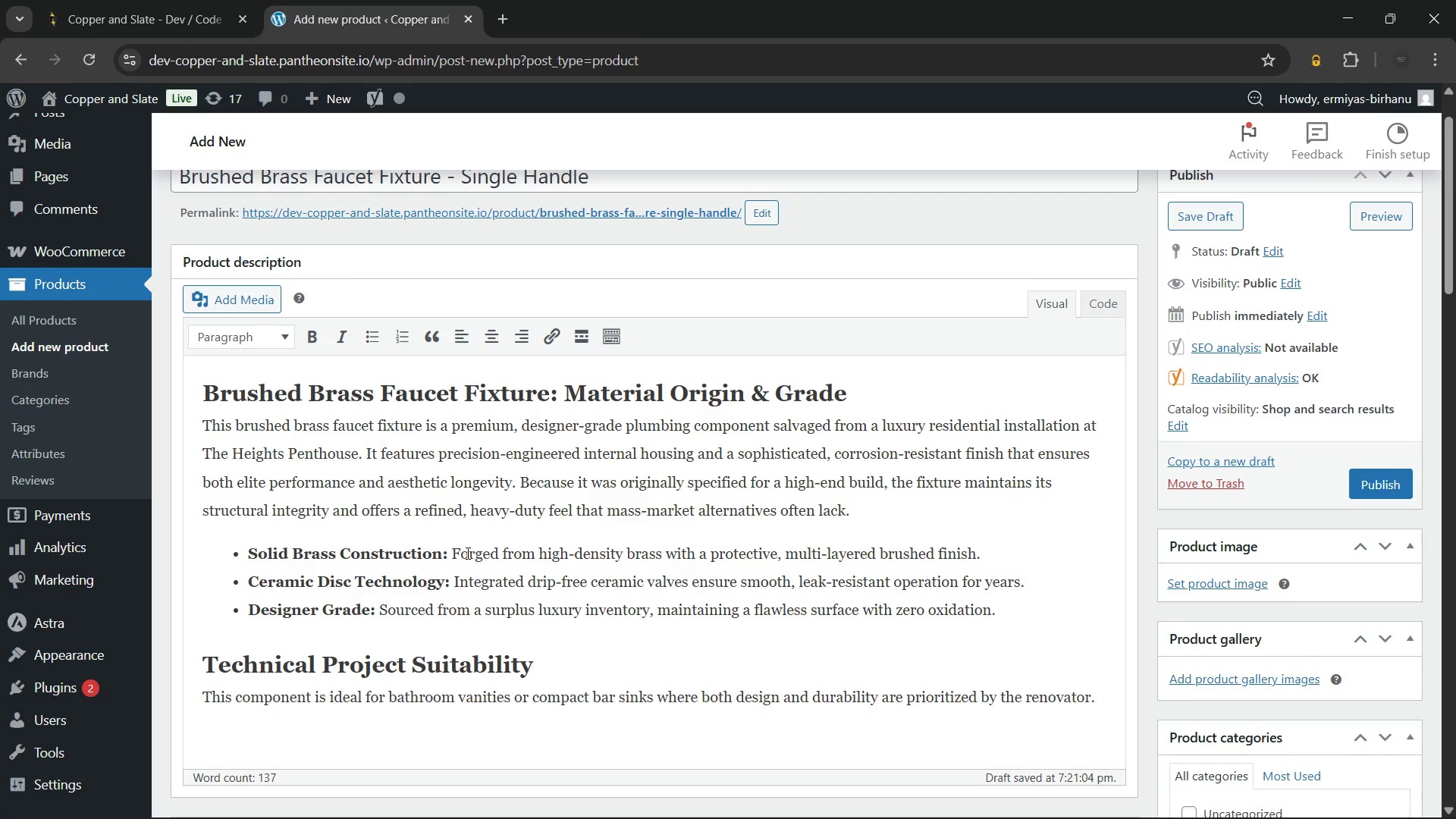 
wait(41.53)
 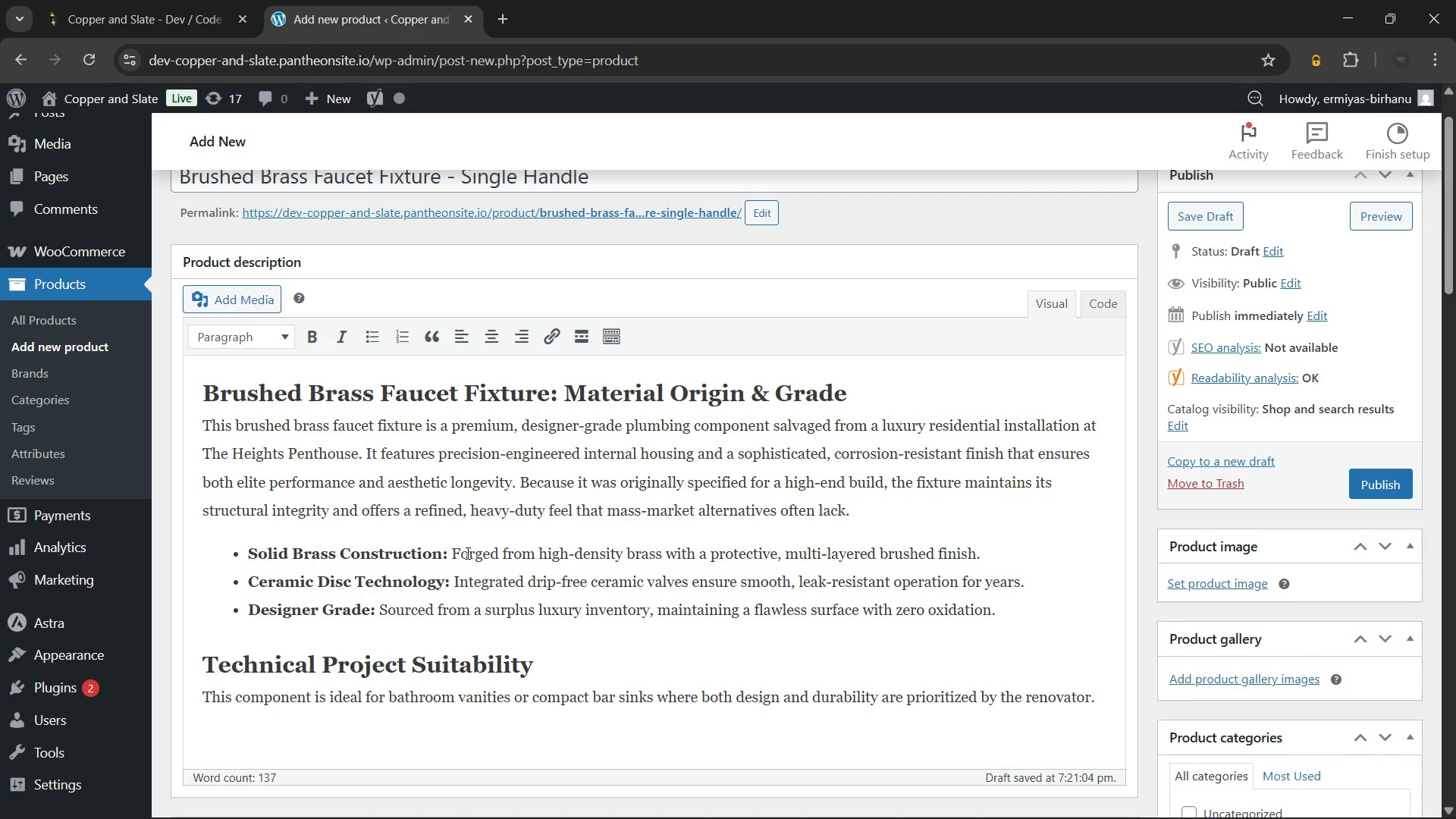 
type( Additionally, its singe)
key(Backspace)
type(le-handle configuration significantly simplifies both the installatiion)
key(Backspace)
key(Backspace)
key(Backspace)
type(on process and daily temperature control. Furthermore, the brushed finish is)
 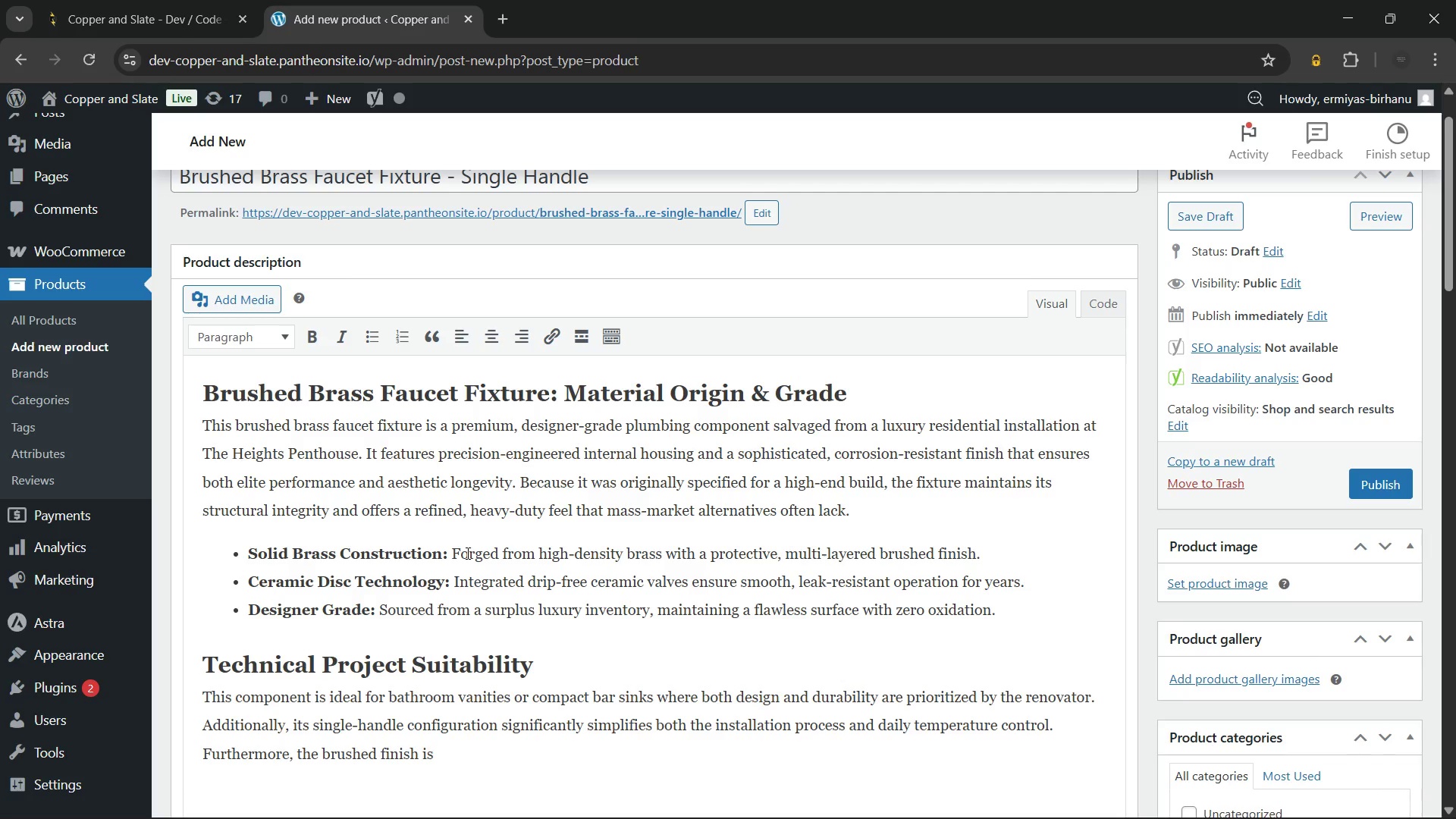 
type( notoriously)
 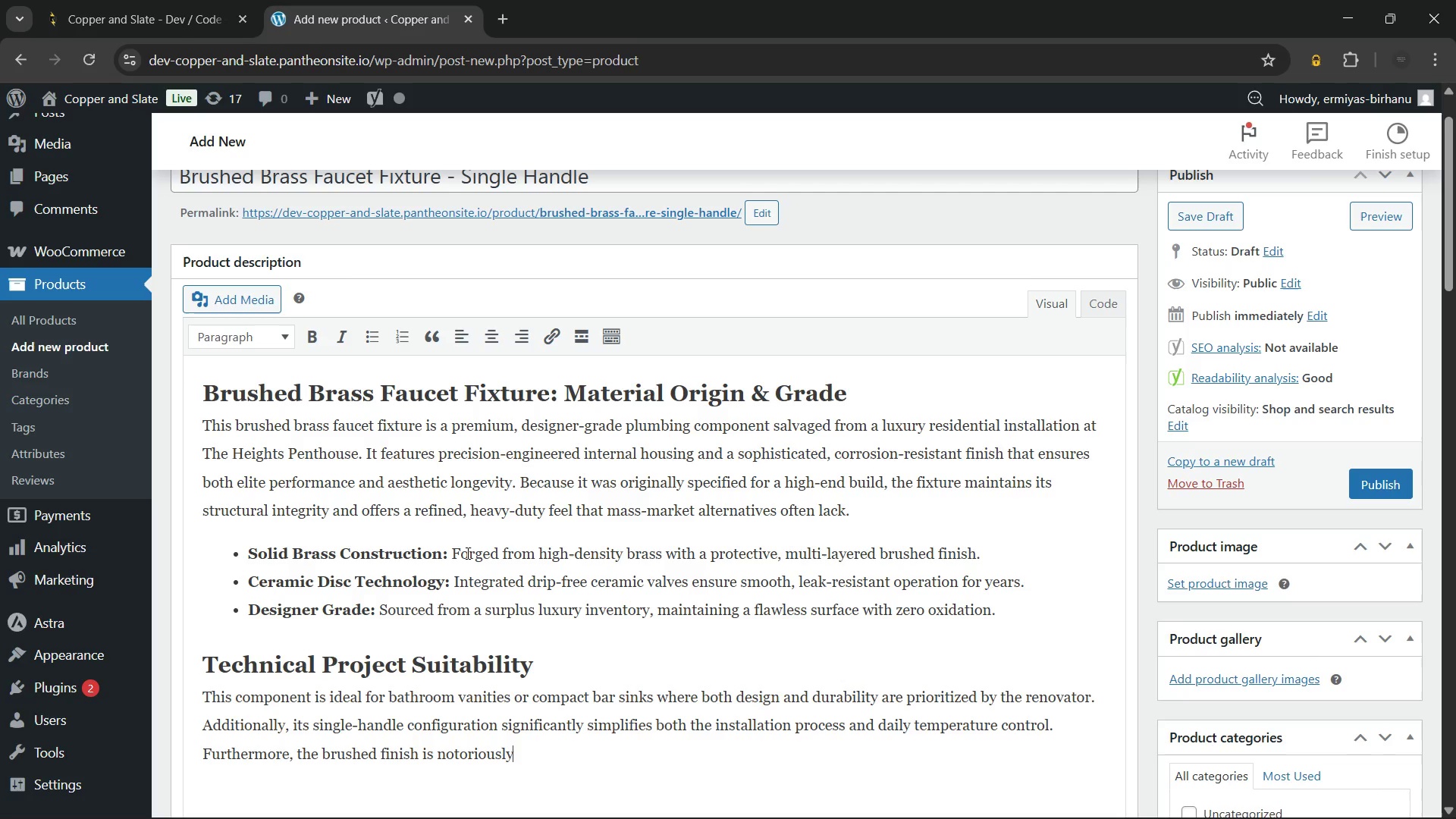 
wait(21.09)
 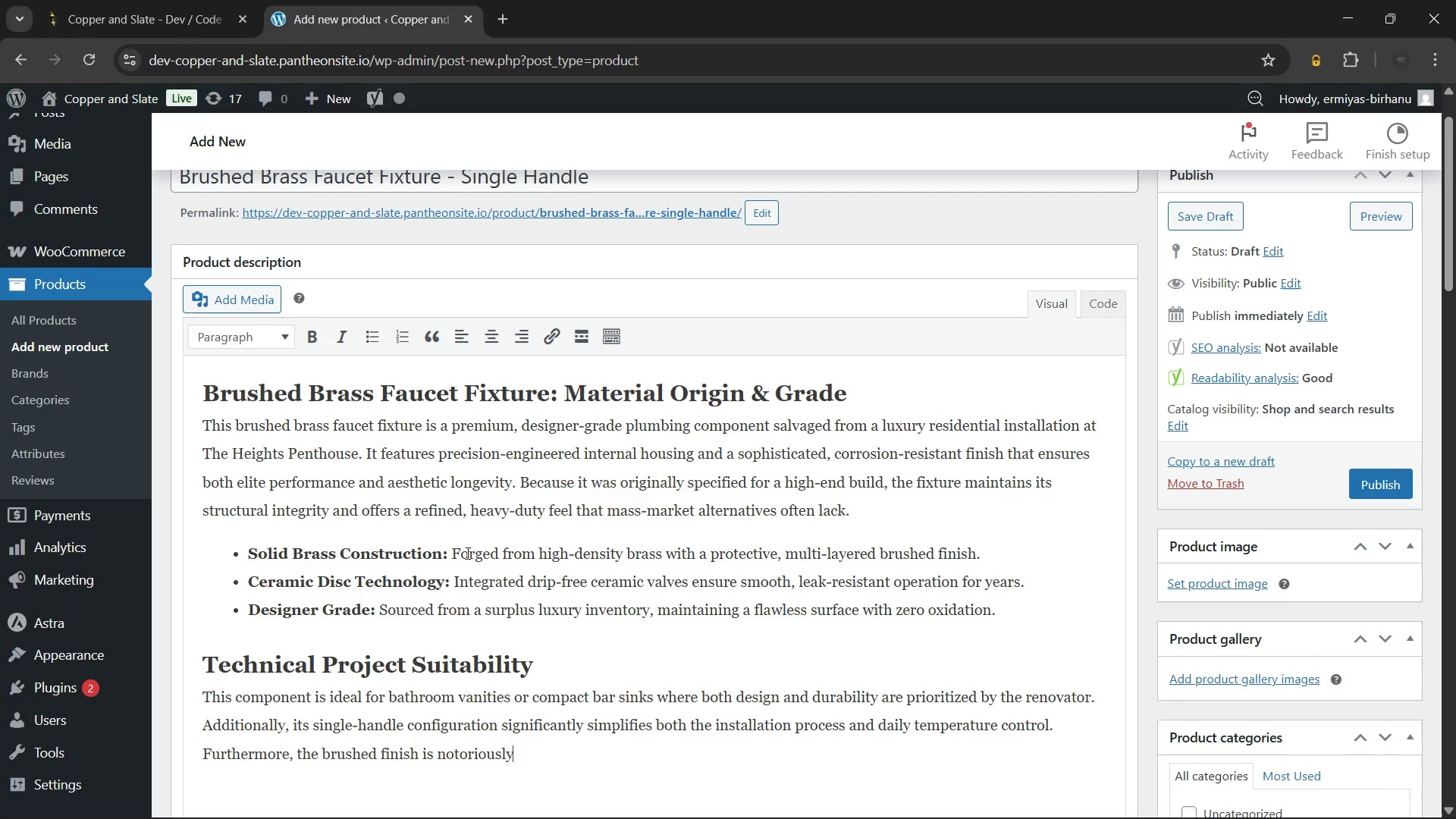 
type( resistant to fingerprints and water spots. Consequently, this fixture is an excellent choice for high-use residential bathrooms or boutique commercial spaces requiring a touch of)
 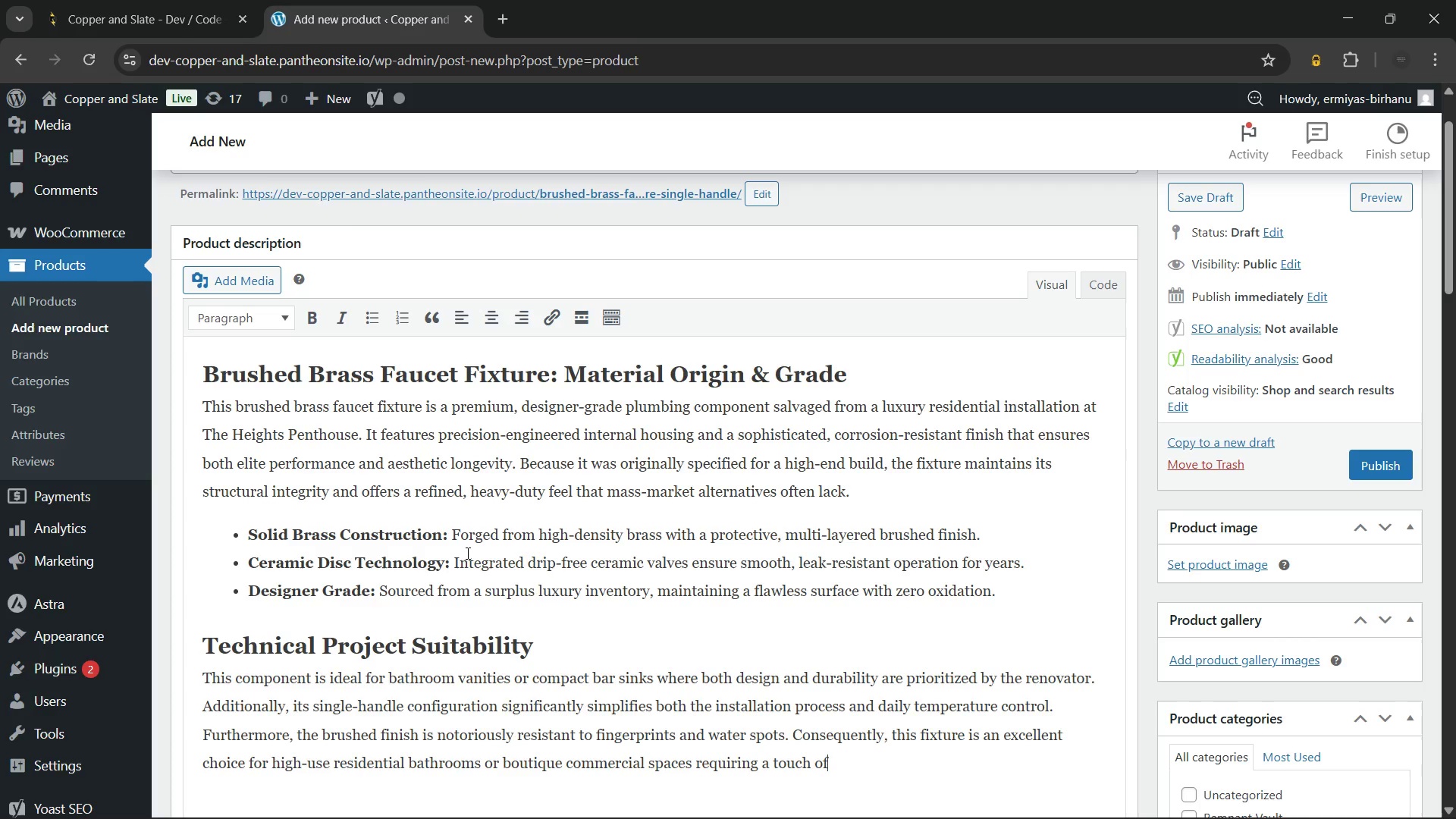 
wait(7.27)
 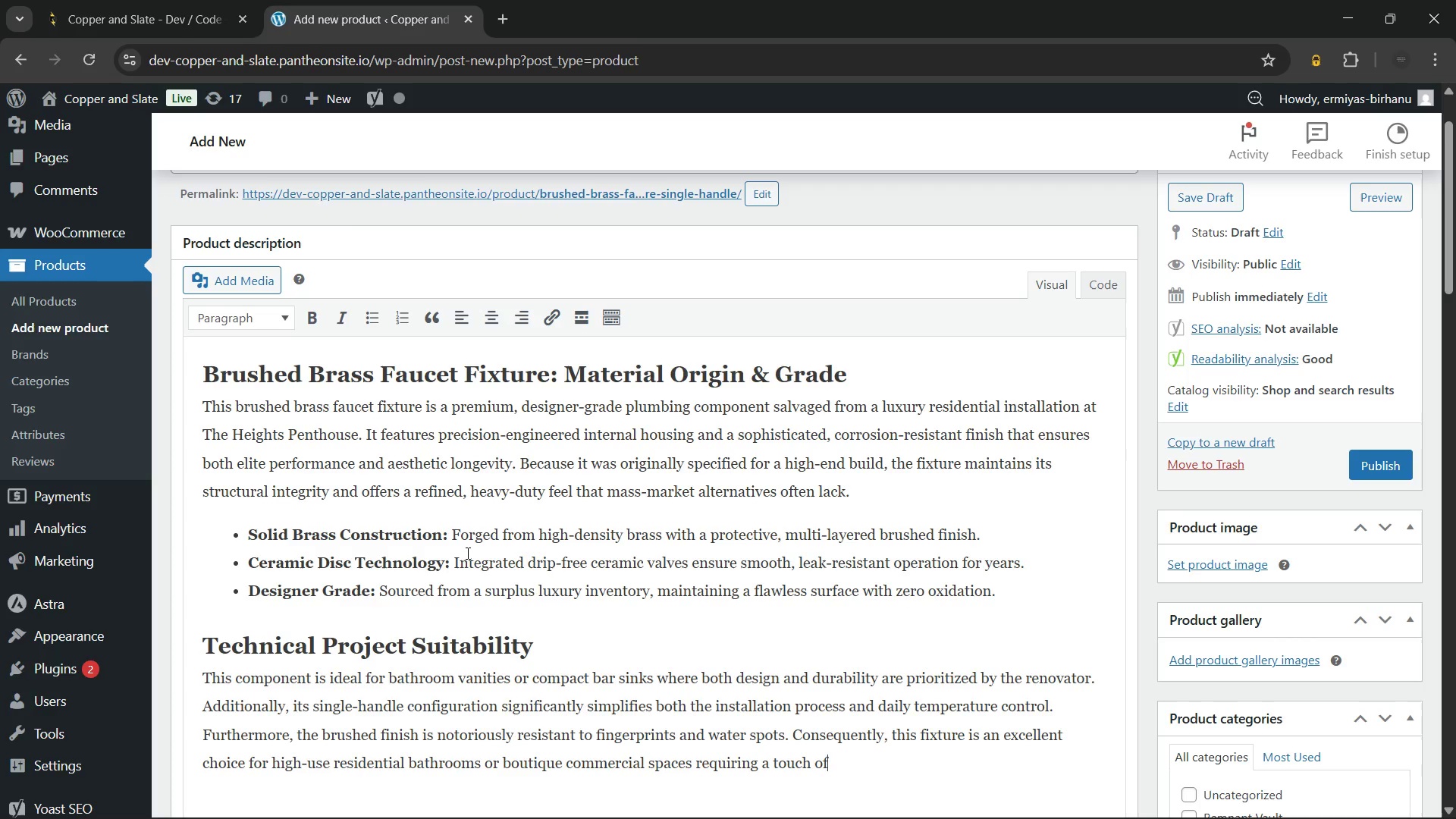 
type( elegance.)
 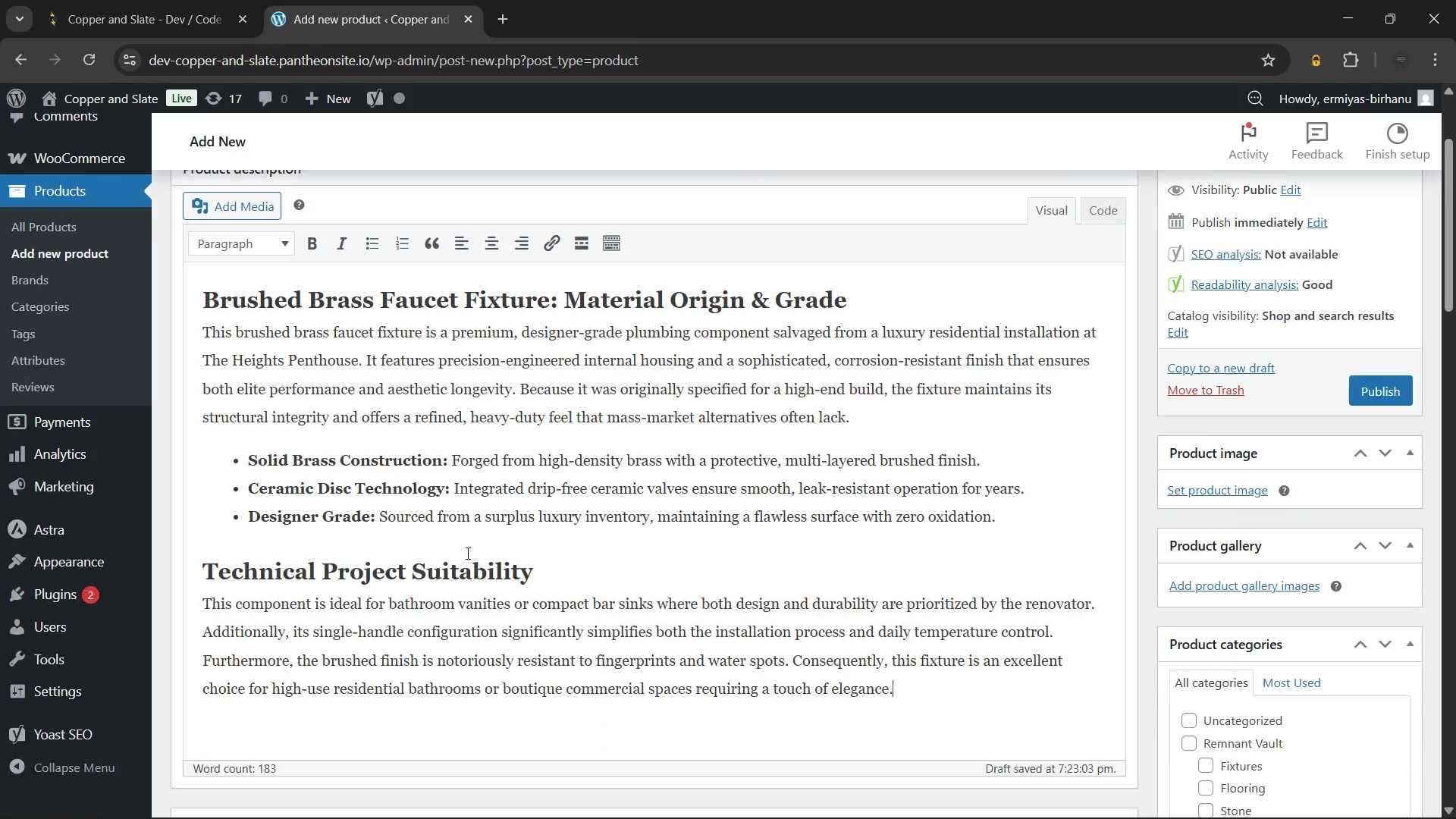 
wait(40.0)
 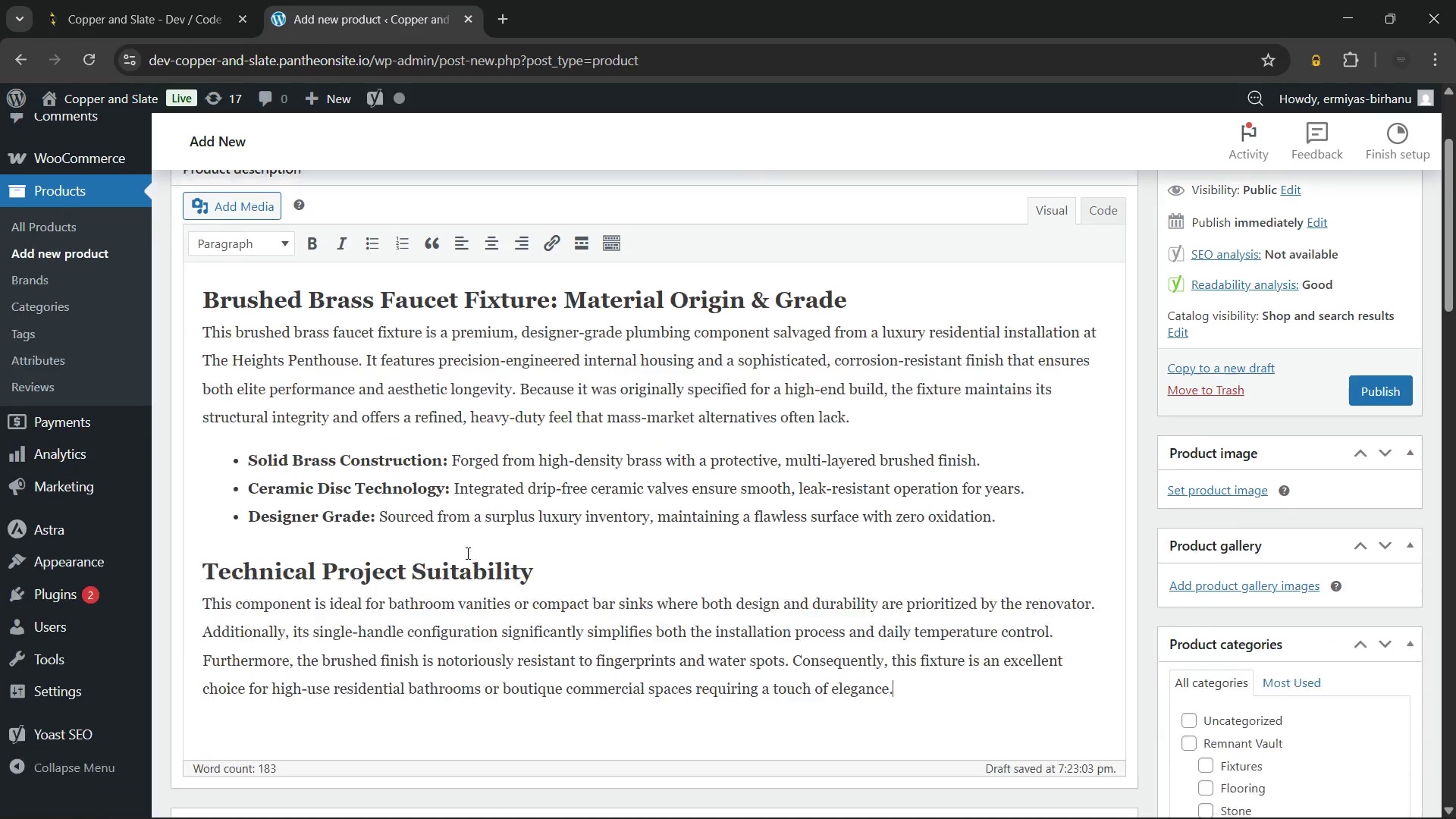 
key(Enter)
 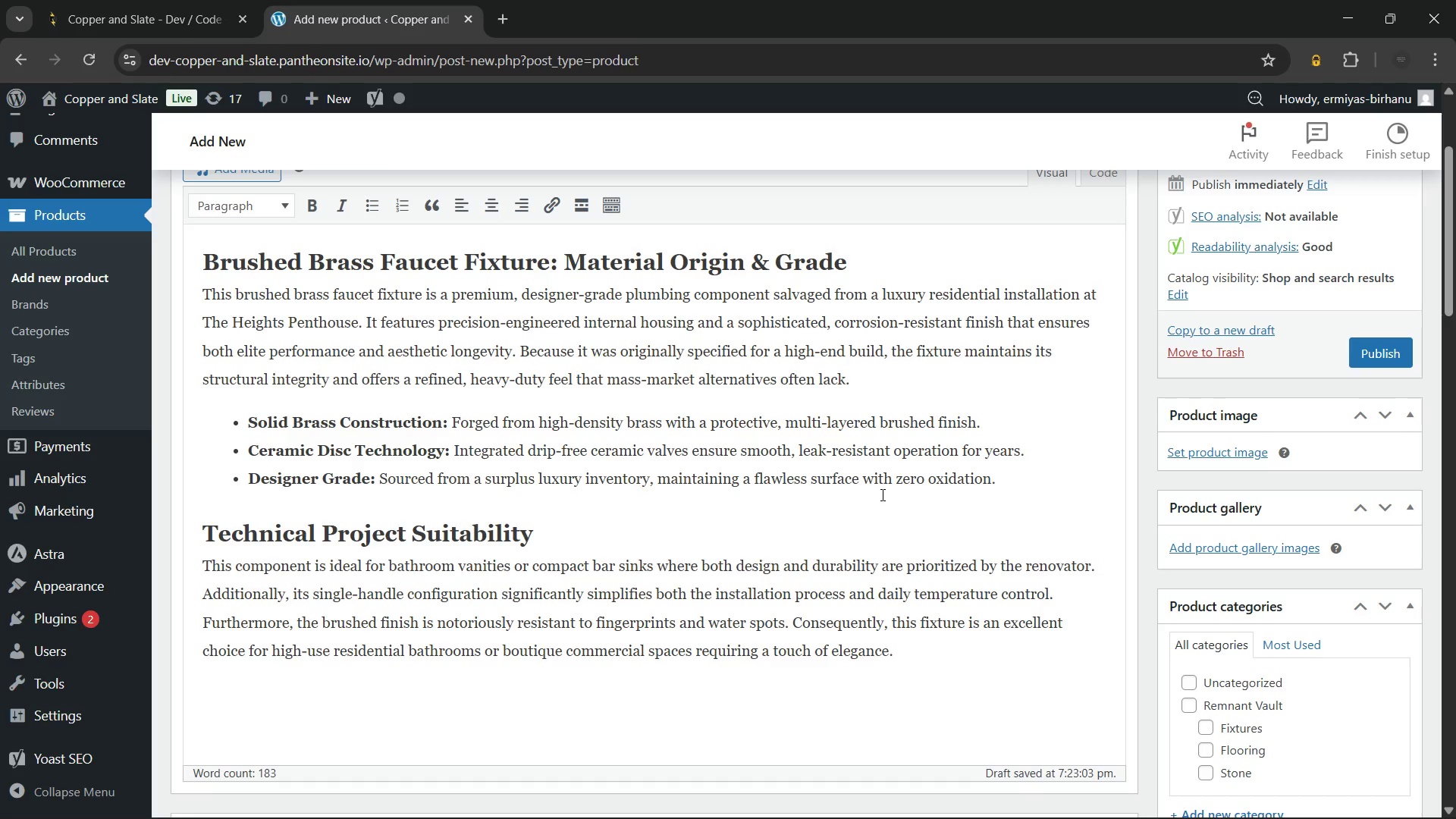 
type(Modern Integration: Complements contemporary, transitional, and mid-century modern designs)
key(Backspace)
type( styles perfectly.)
 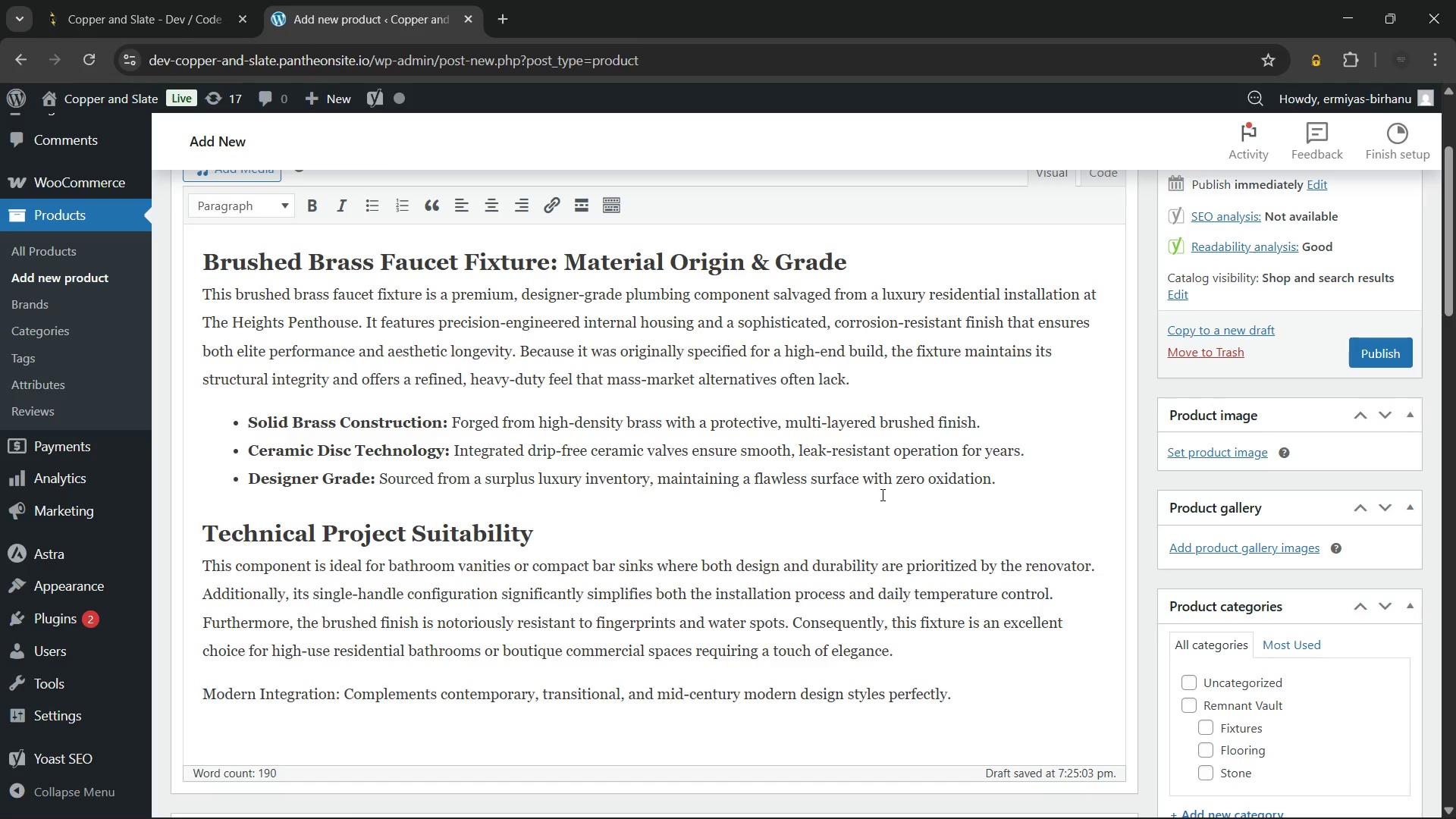 
key(Enter)
 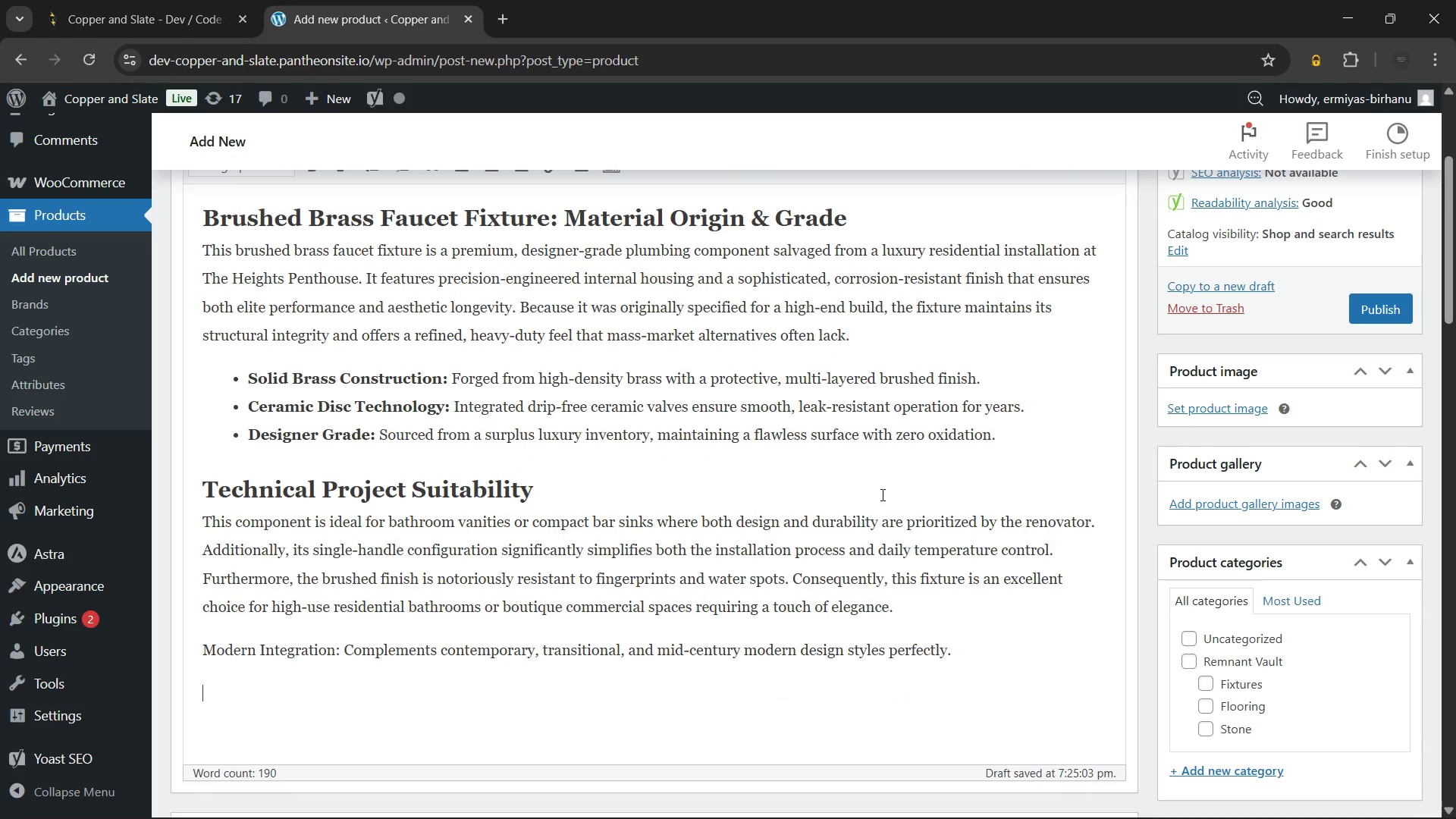 
type(Effortless Retrofit:)
 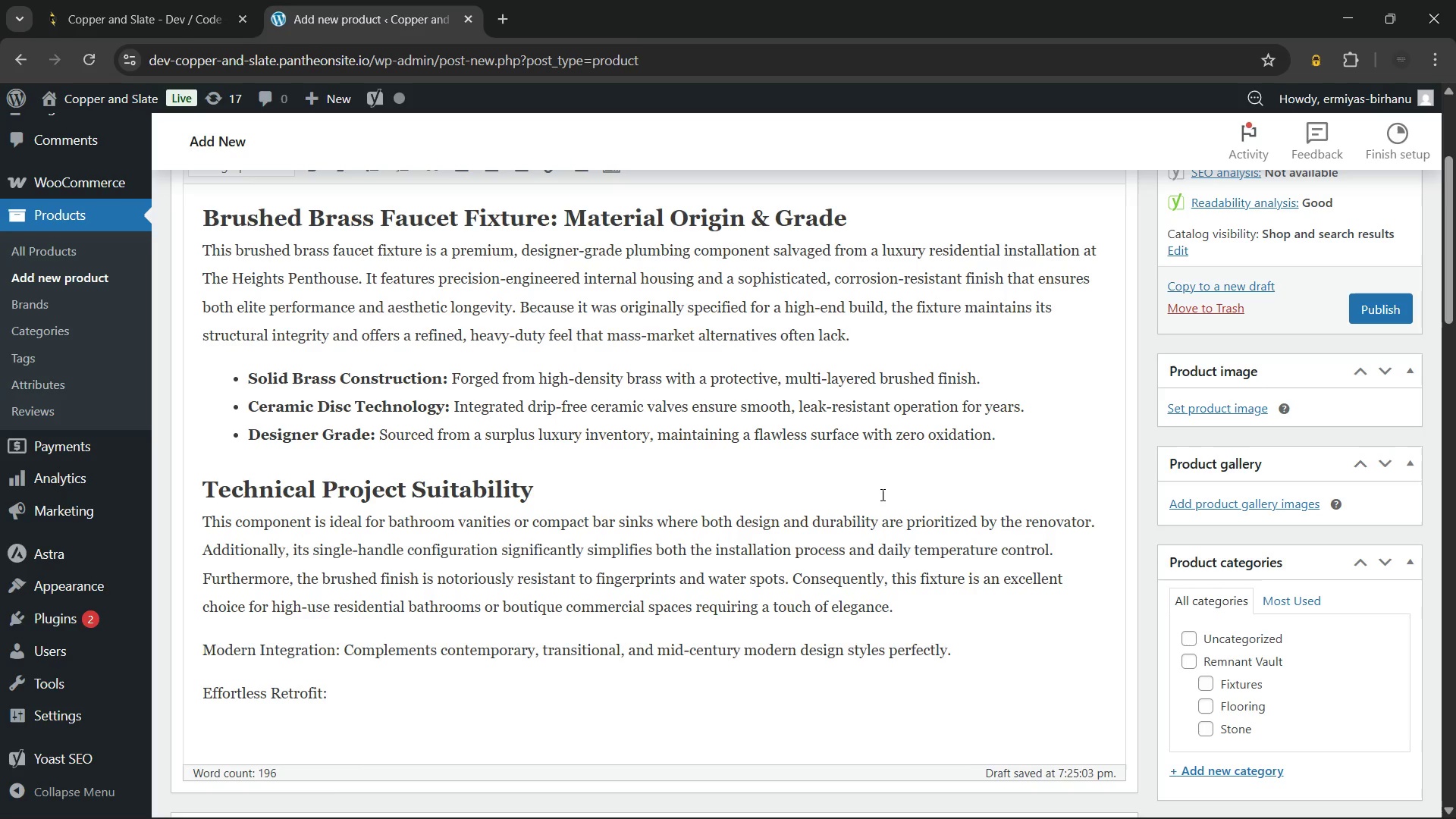 
wait(16.72)
 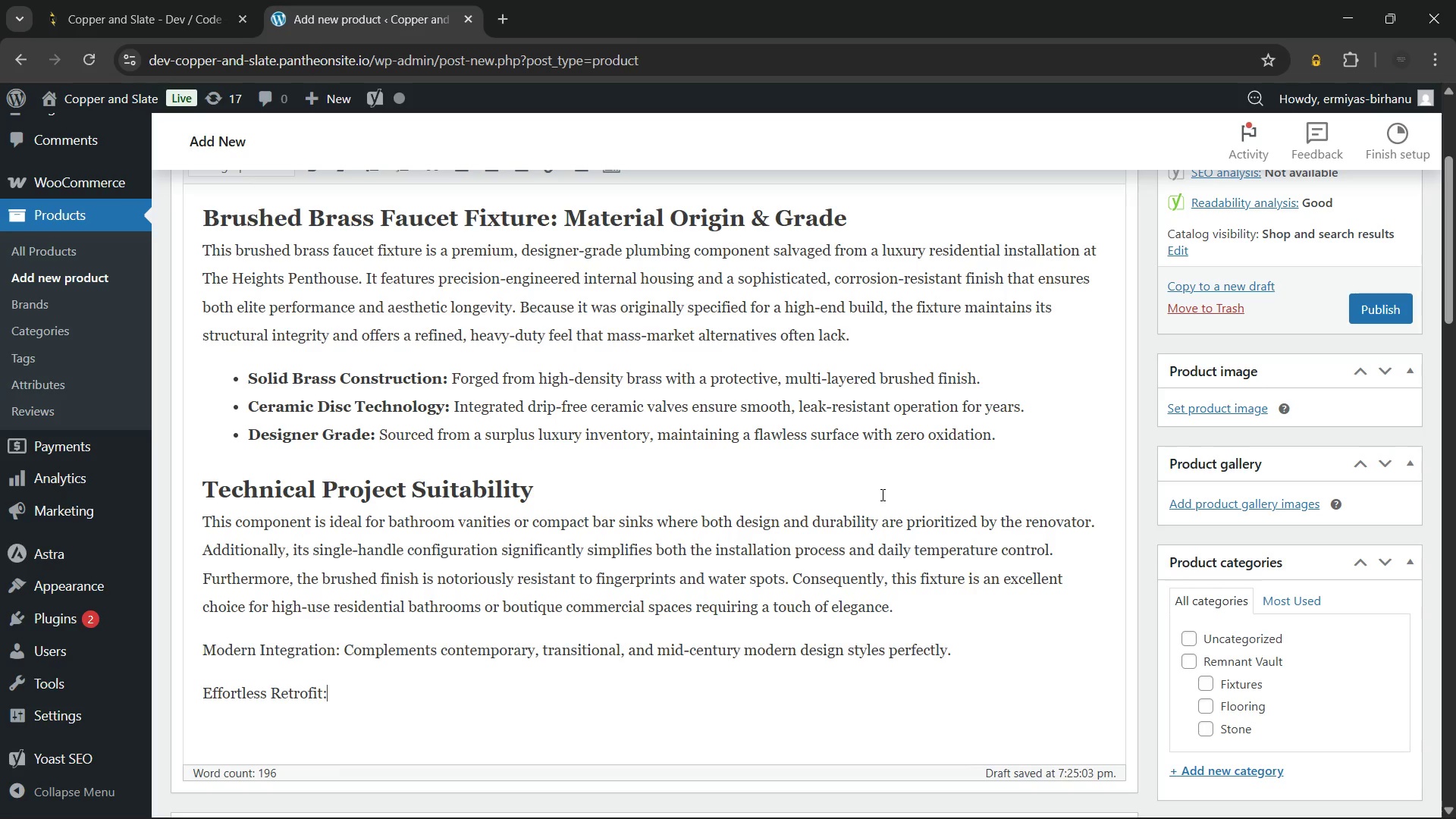 
type( Designed to fit standard single-hole plumbing connections for a quick, professional upgrade.)
 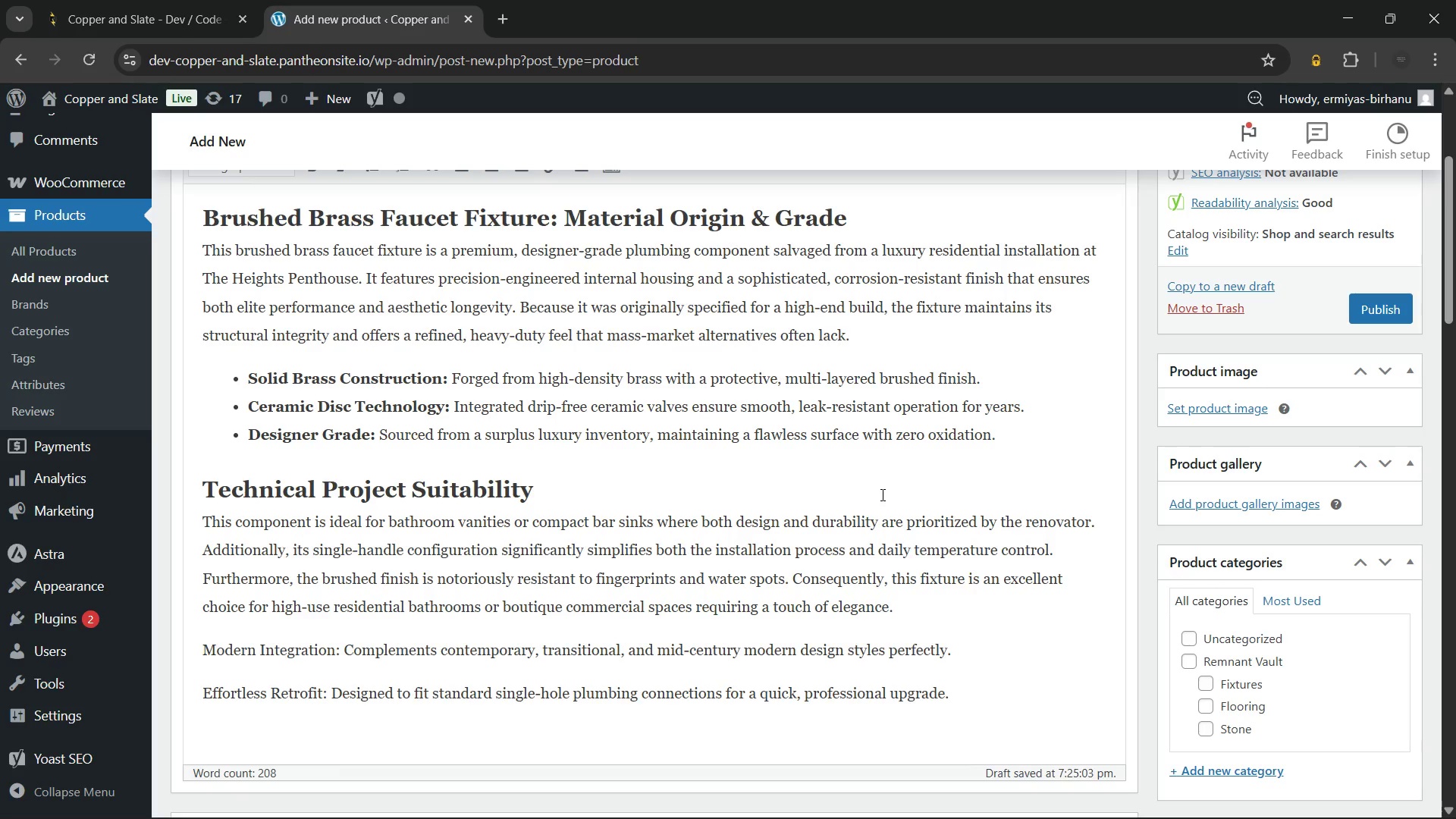 
wait(22.78)
 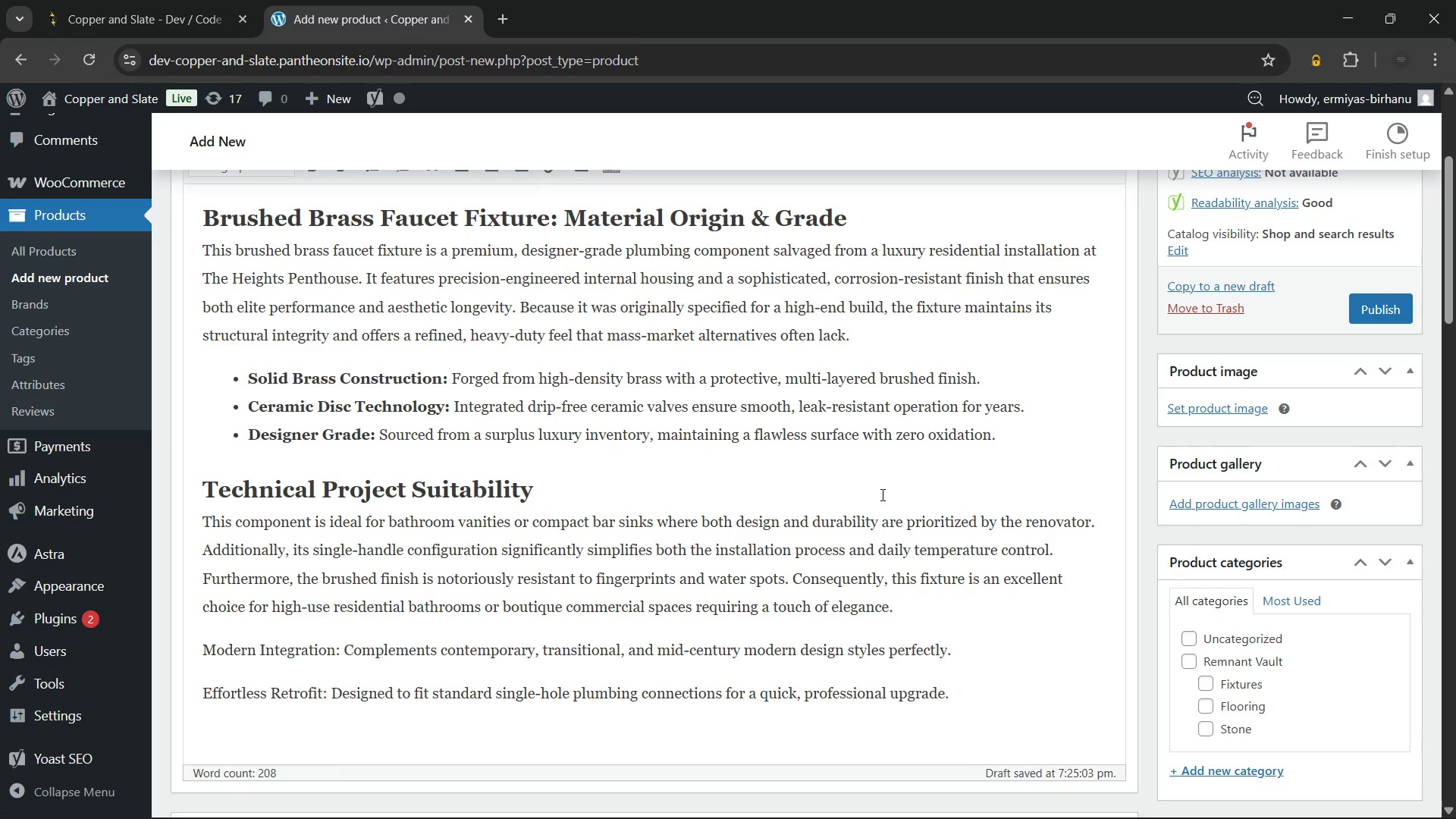 
key(Enter)
 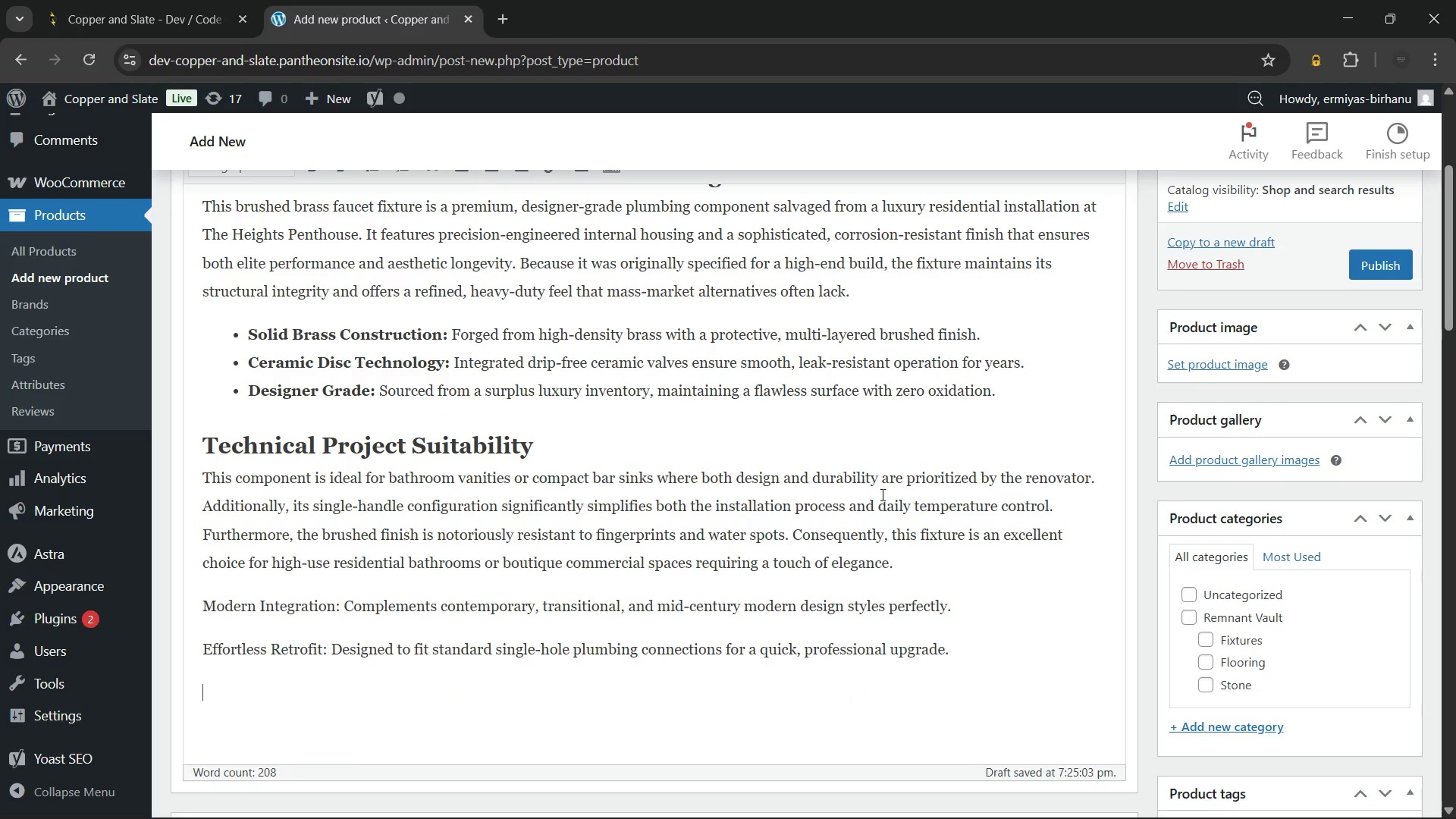 
type(Sustainability: By utilizing this high-grade project remnant, you are supporting sustainable building practices.)
 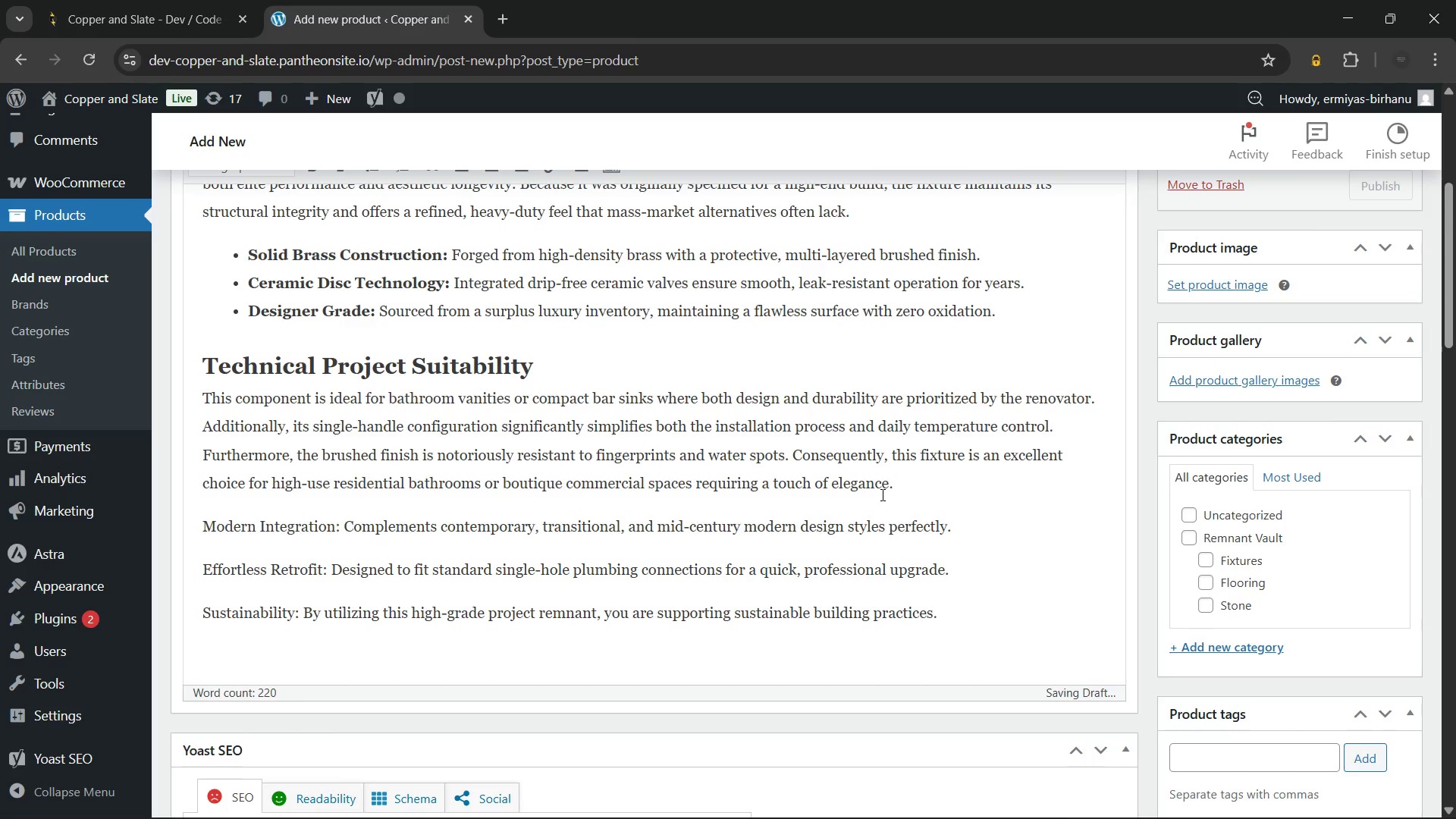 
wait(6.16)
 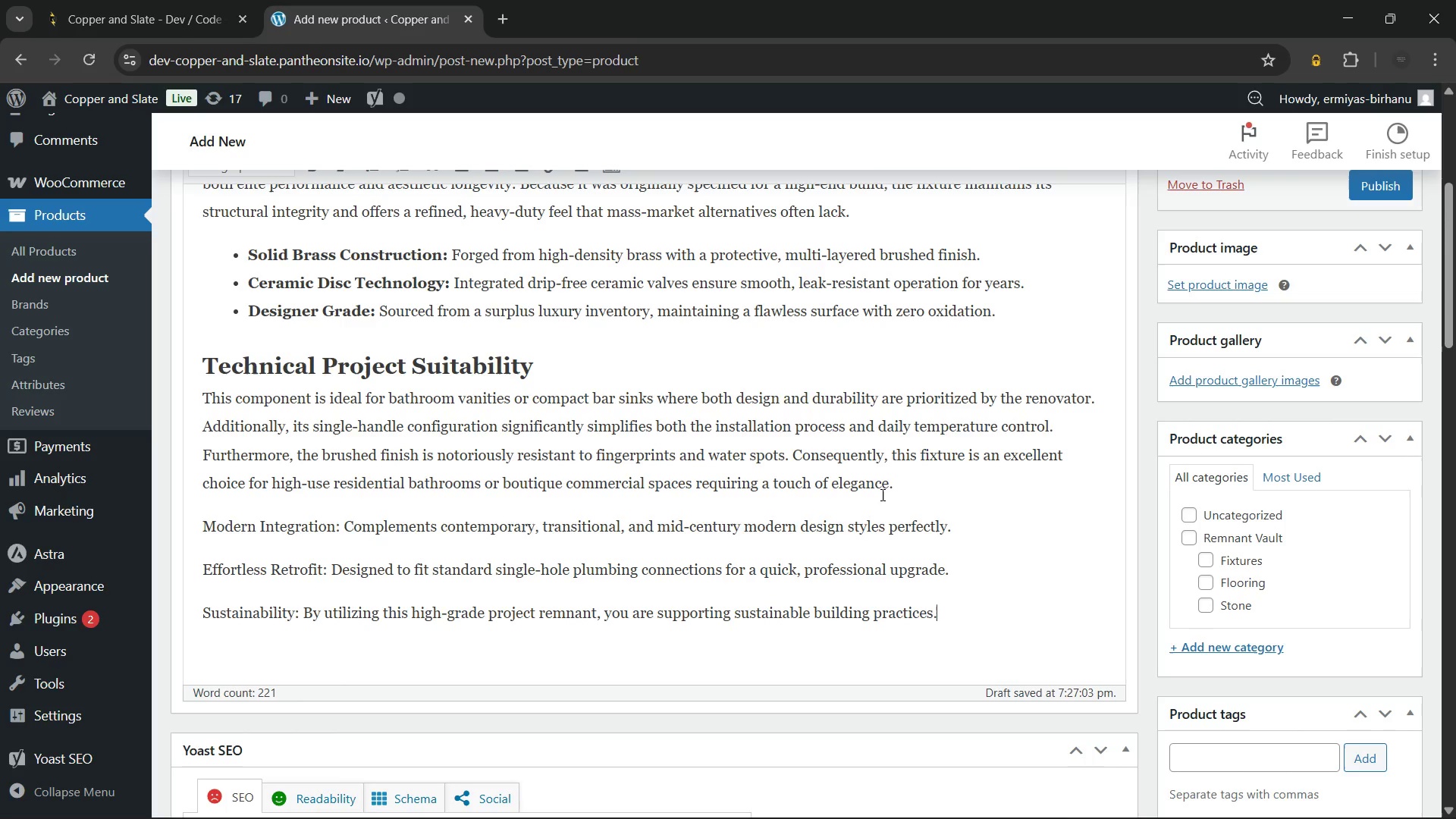 
left_click_drag(start_coordinate=[965, 613], to_coordinate=[204, 529])
 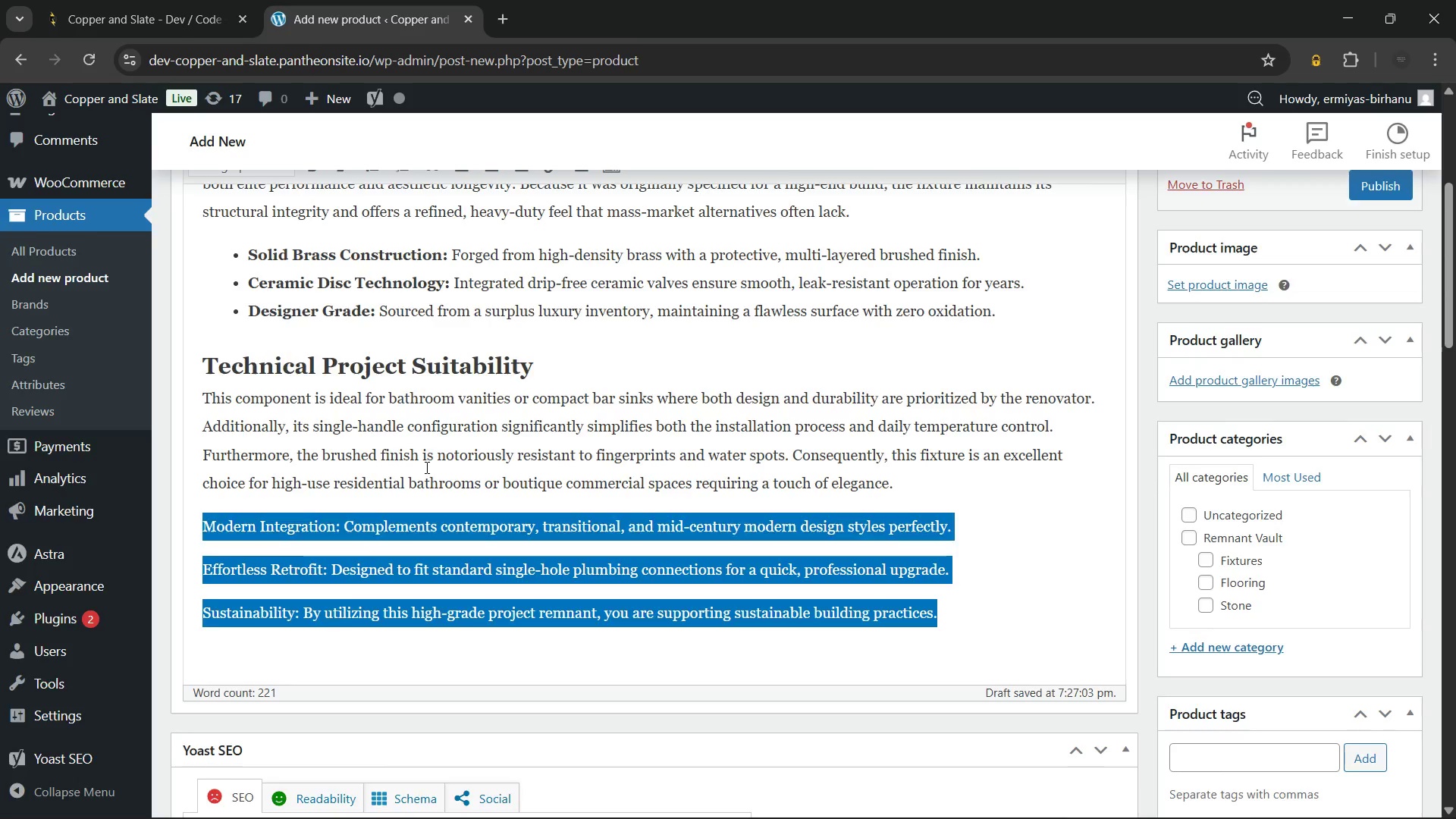 
scroll: coordinate [425, 467], scroll_direction: up, amount: 3.0
 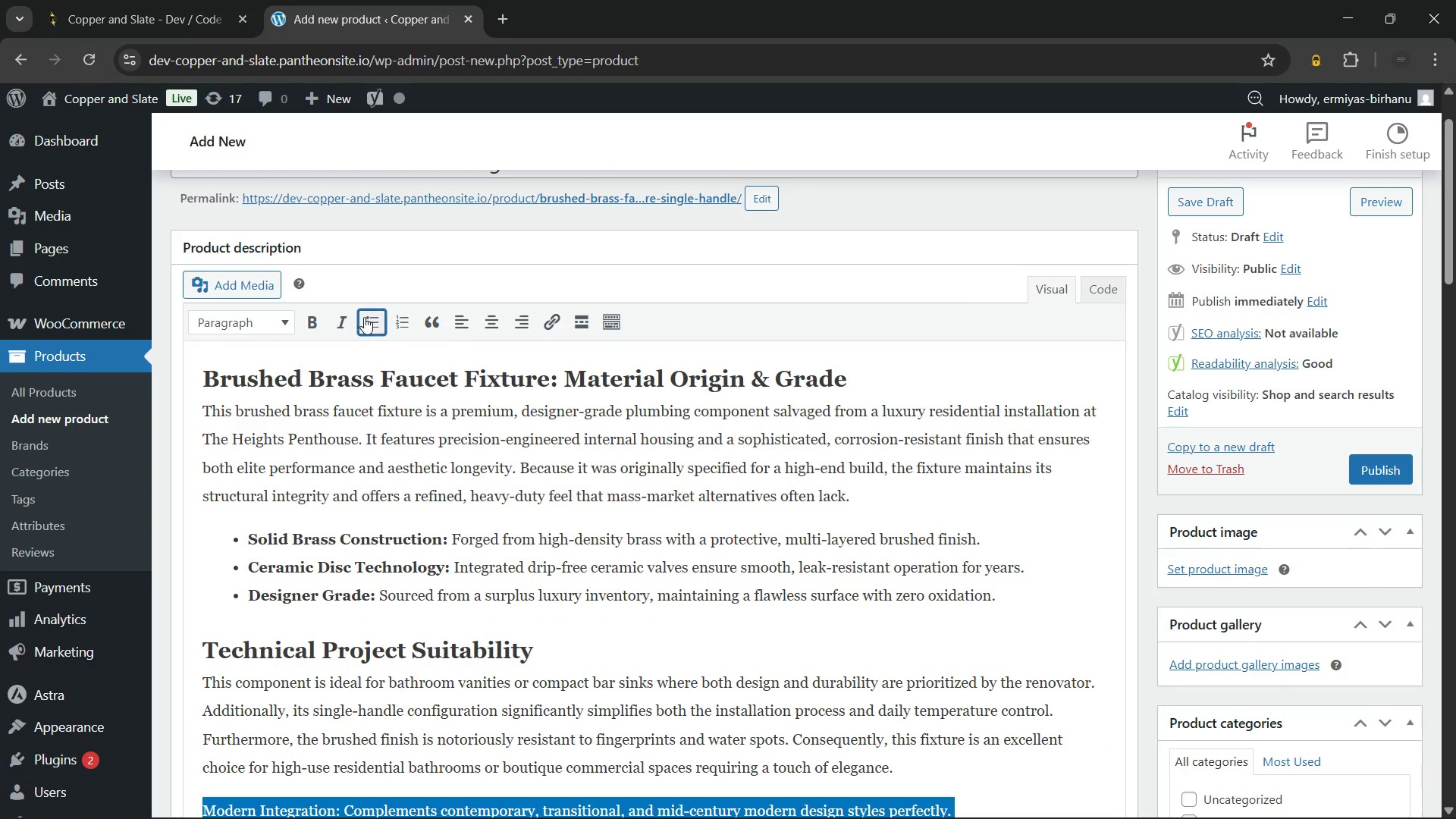 
scroll: coordinate [401, 446], scroll_direction: down, amount: 1.0
 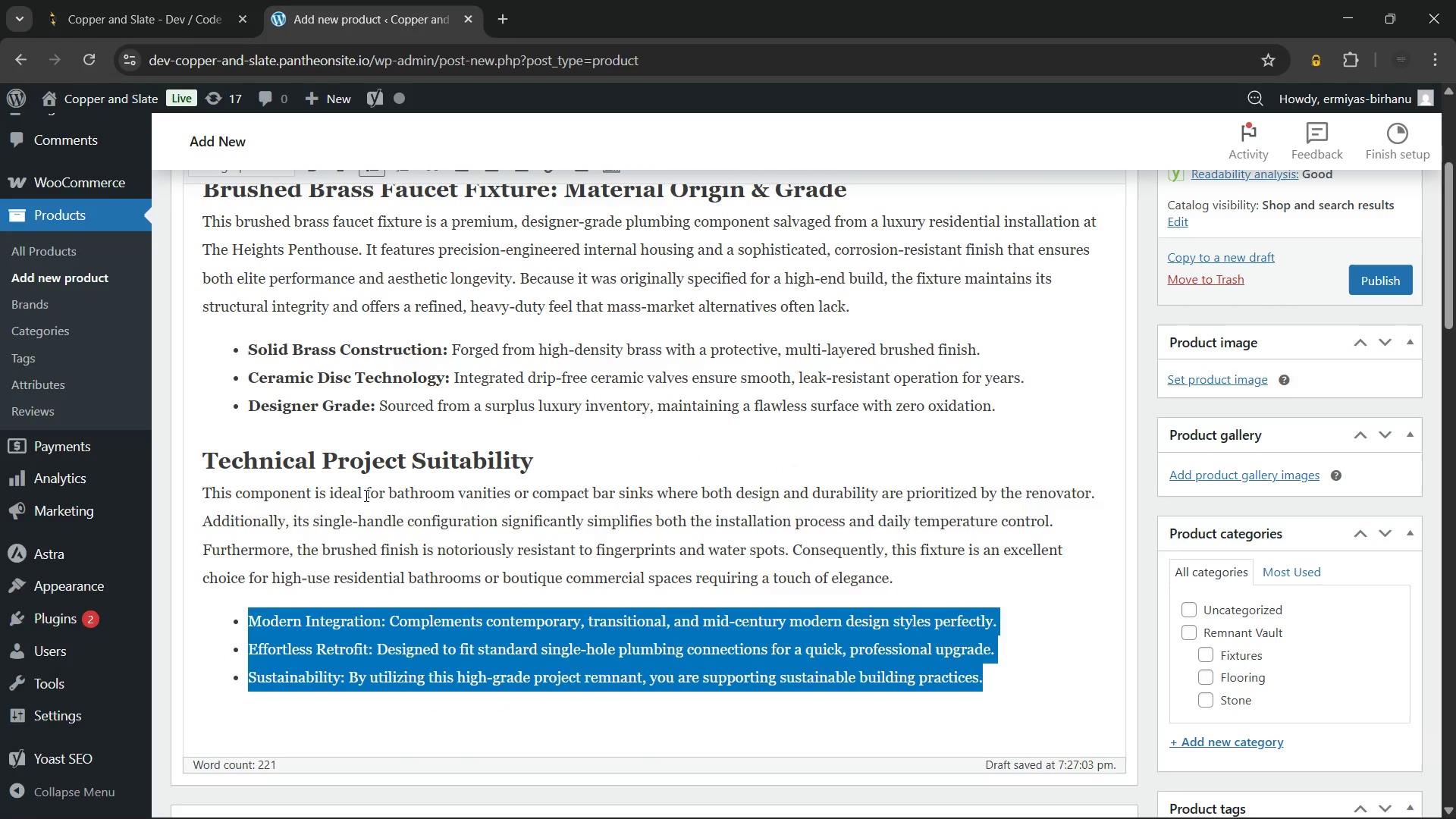 
scroll: coordinate [365, 495], scroll_direction: none, amount: 0.0
 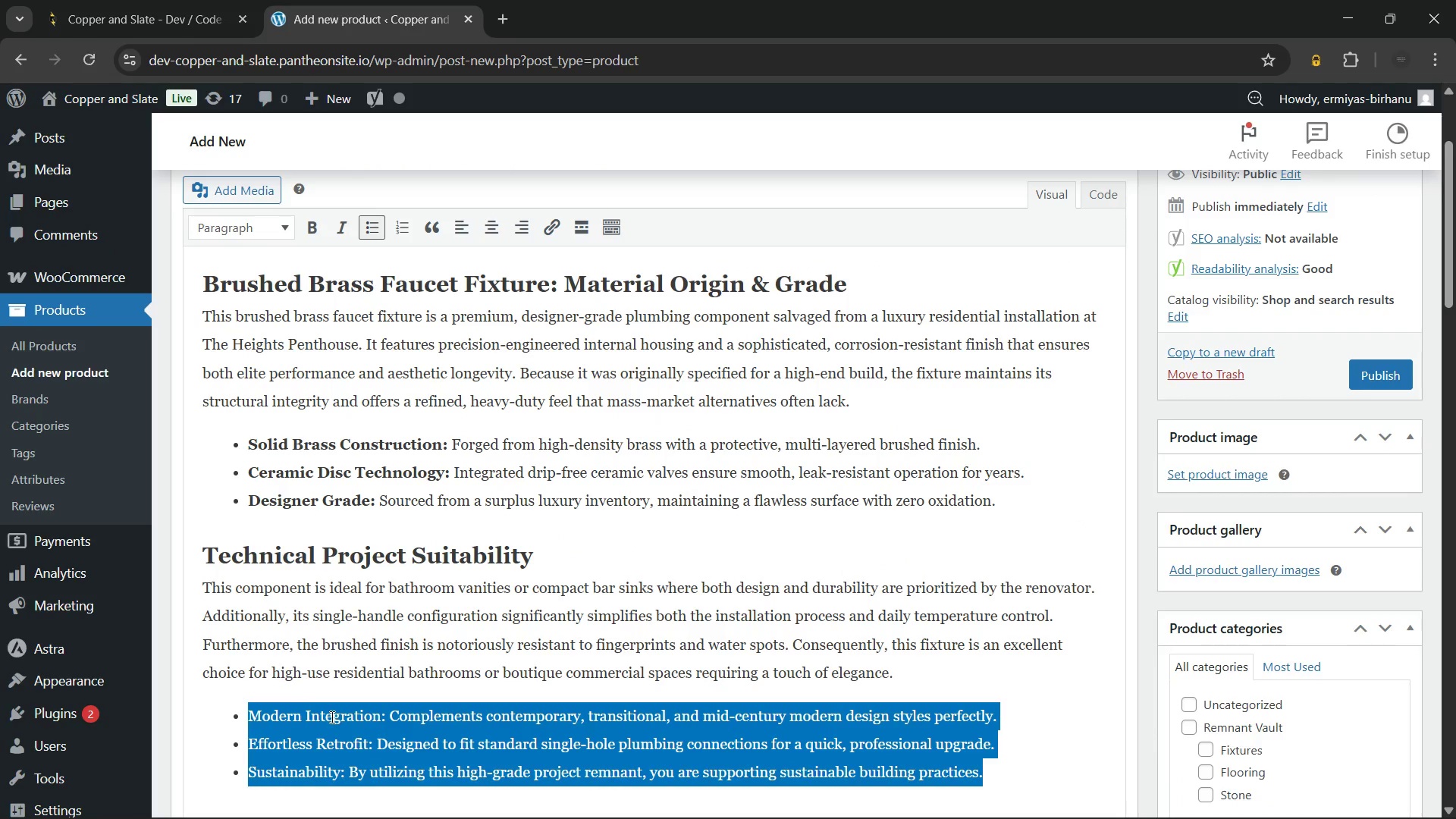 
left_click([331, 717])
 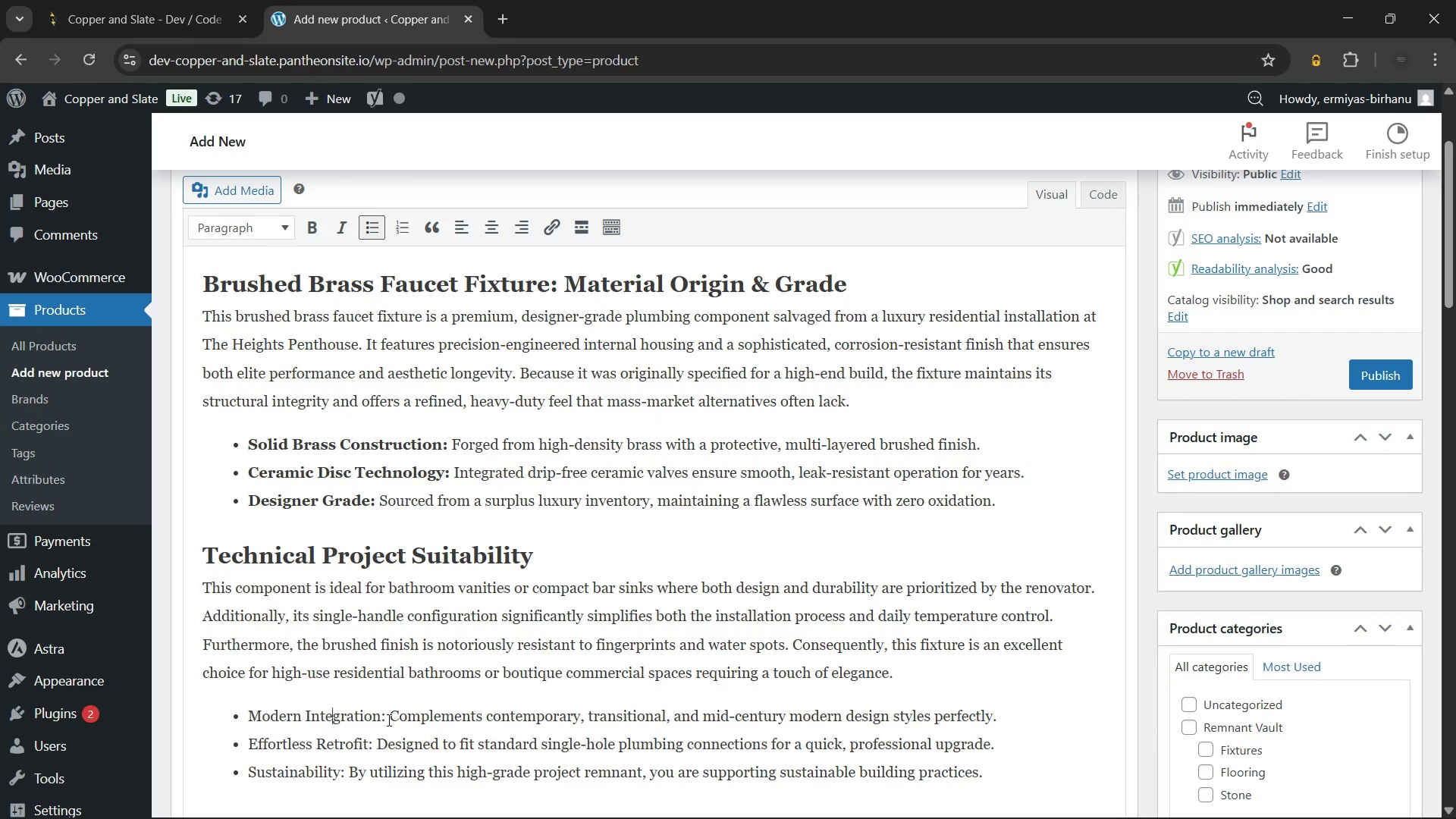 
left_click_drag(start_coordinate=[386, 718], to_coordinate=[229, 714])
 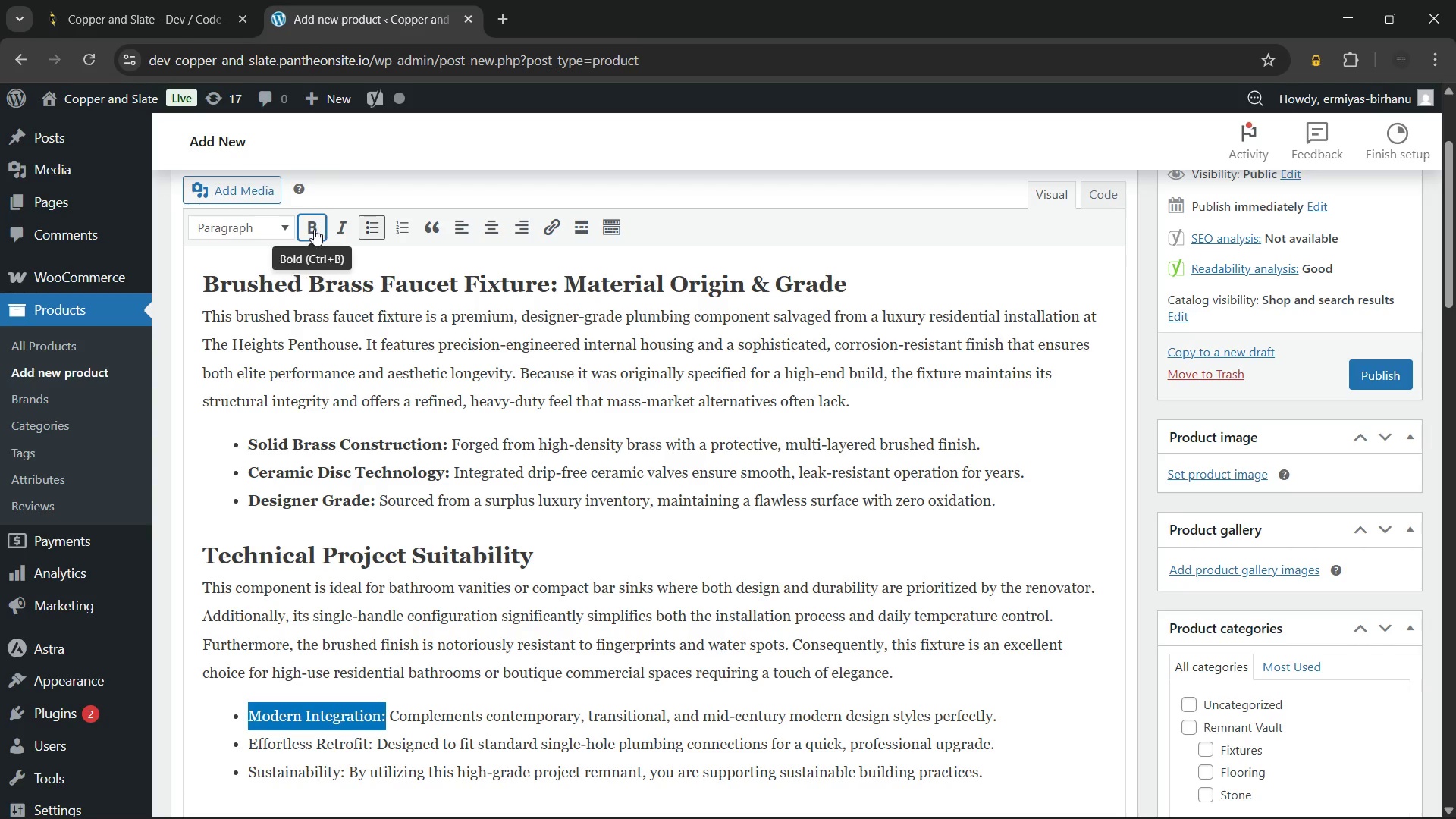 
left_click([314, 223])
 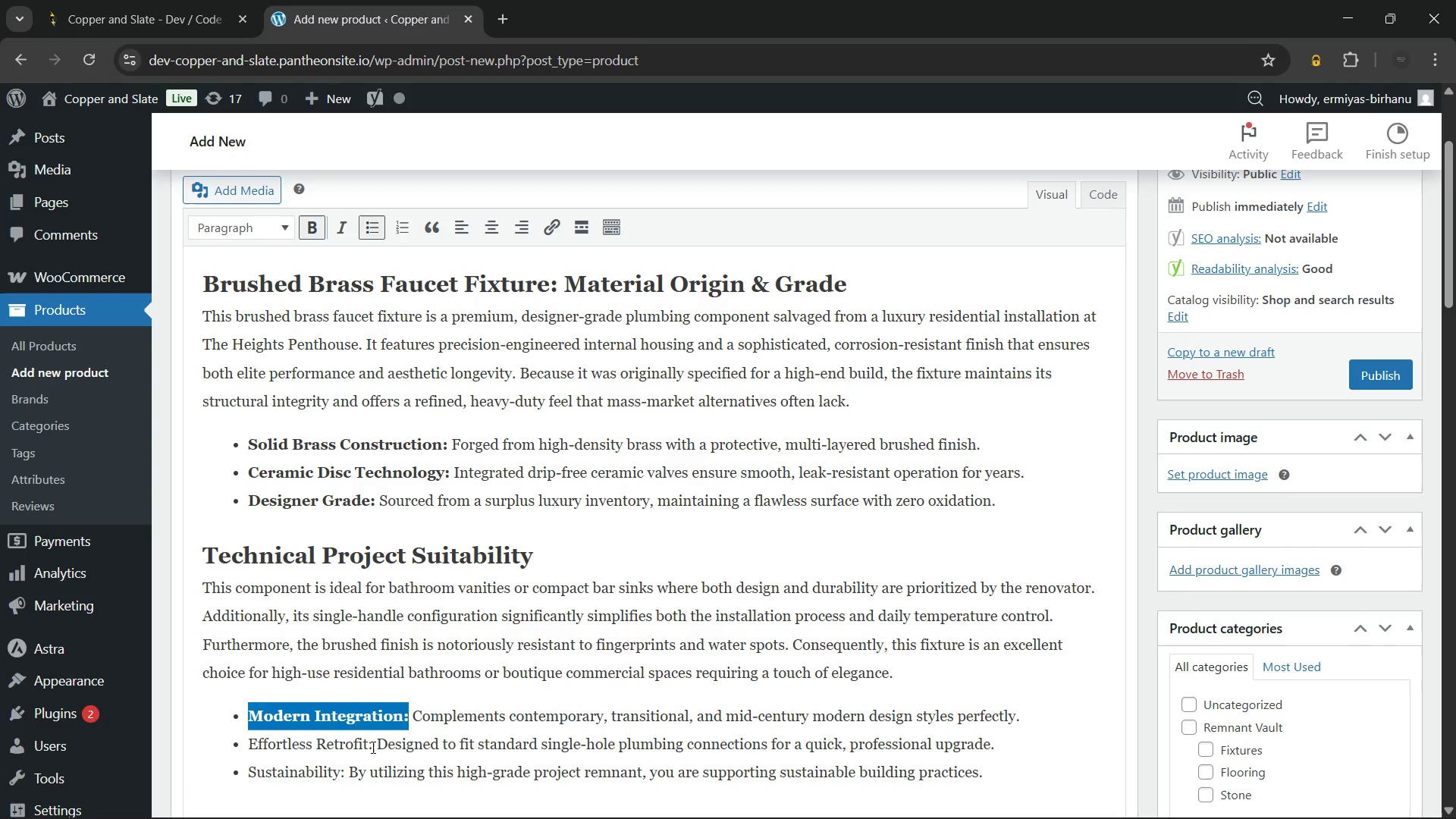 
left_click_drag(start_coordinate=[372, 747], to_coordinate=[249, 736])
 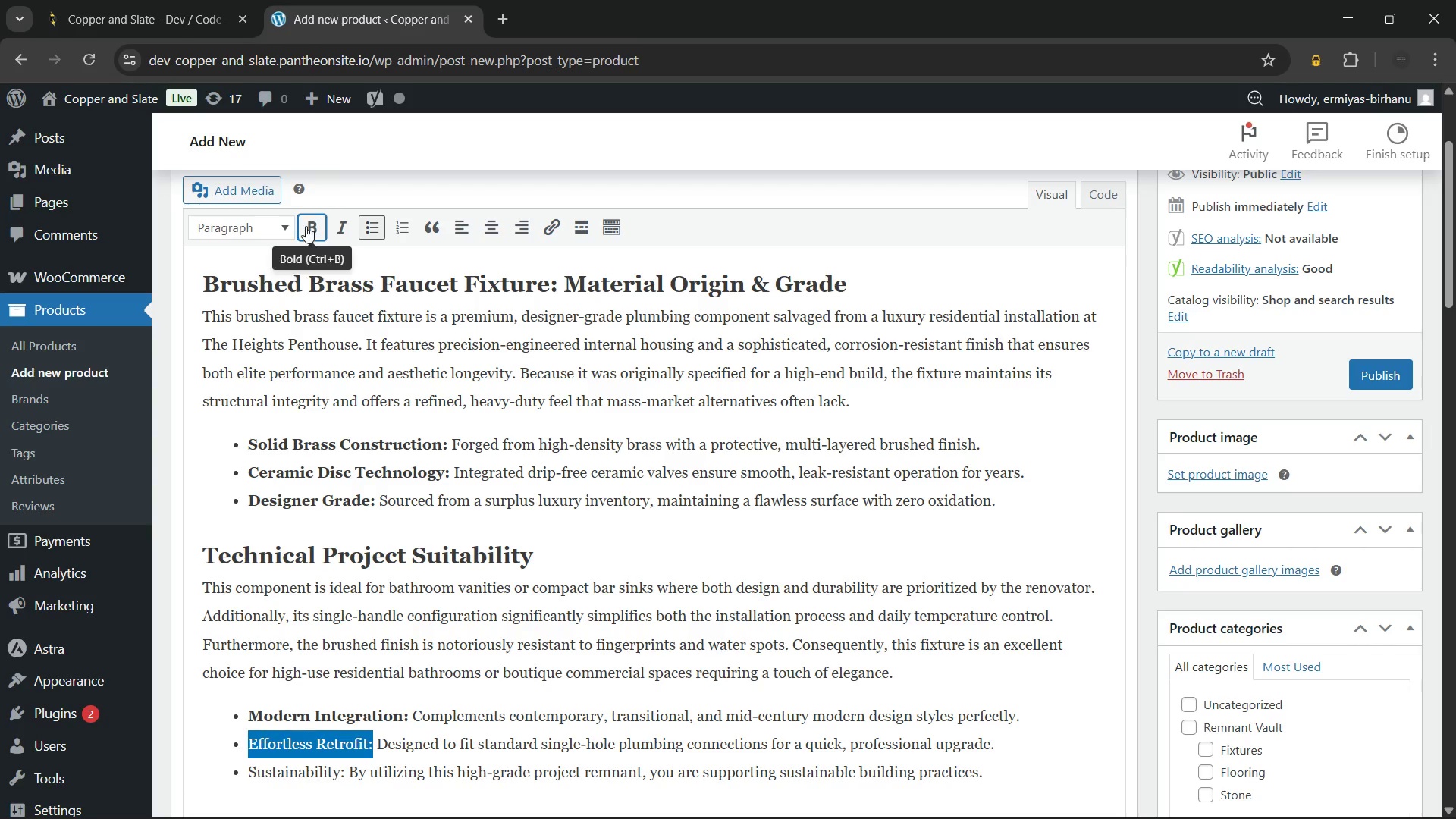 
left_click([306, 226])
 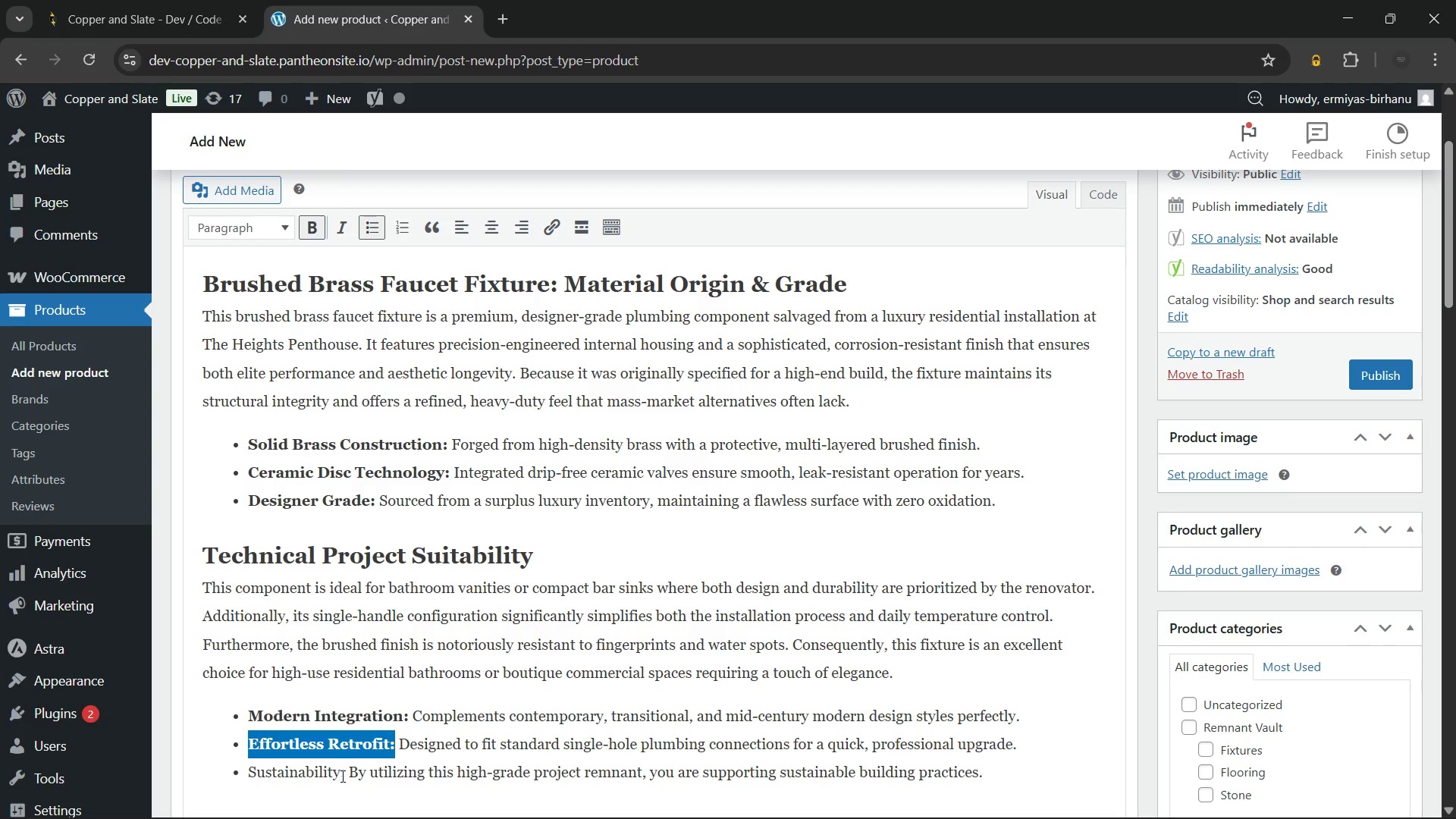 
left_click_drag(start_coordinate=[344, 774], to_coordinate=[233, 774])
 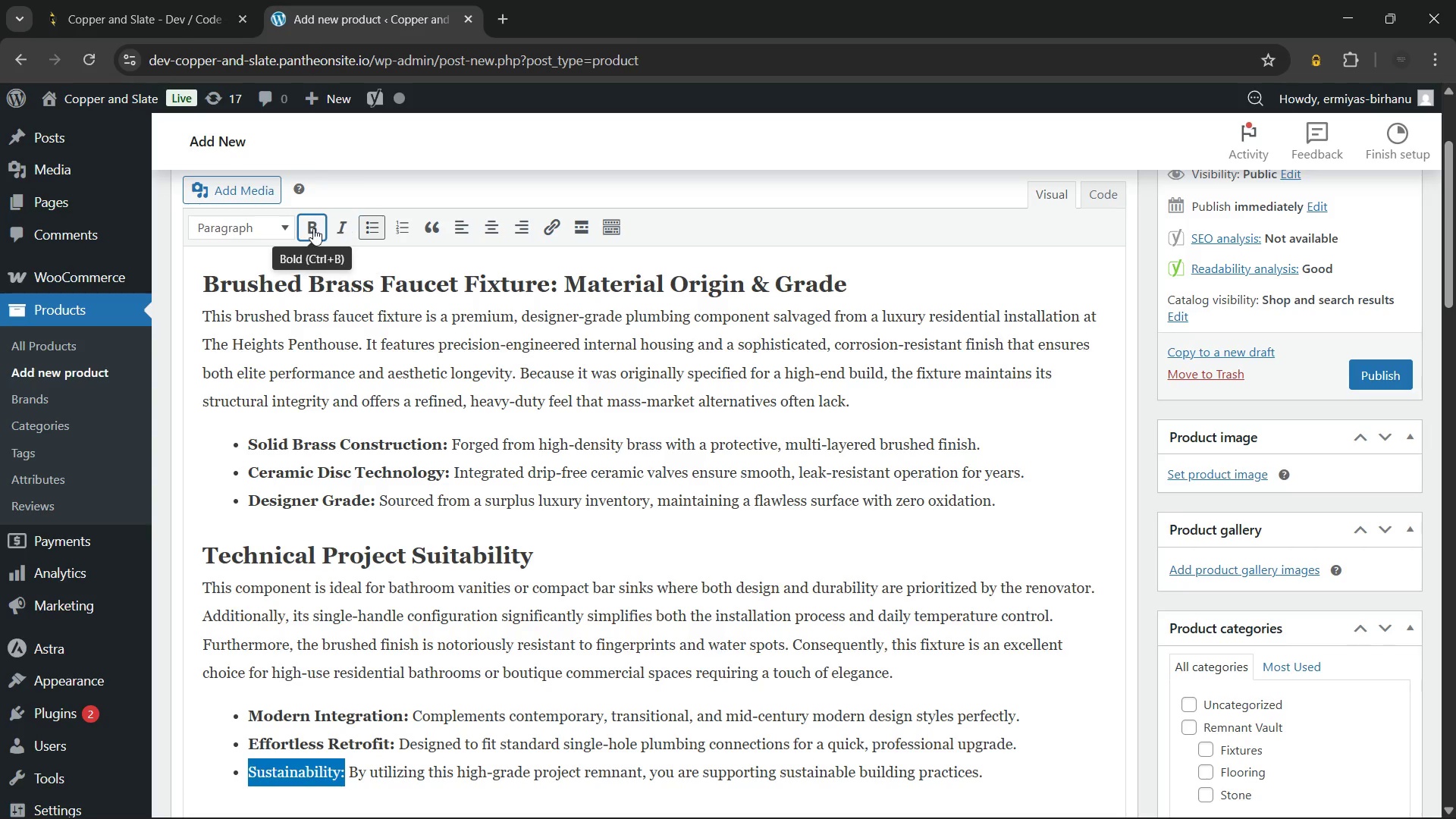 
left_click([313, 228])
 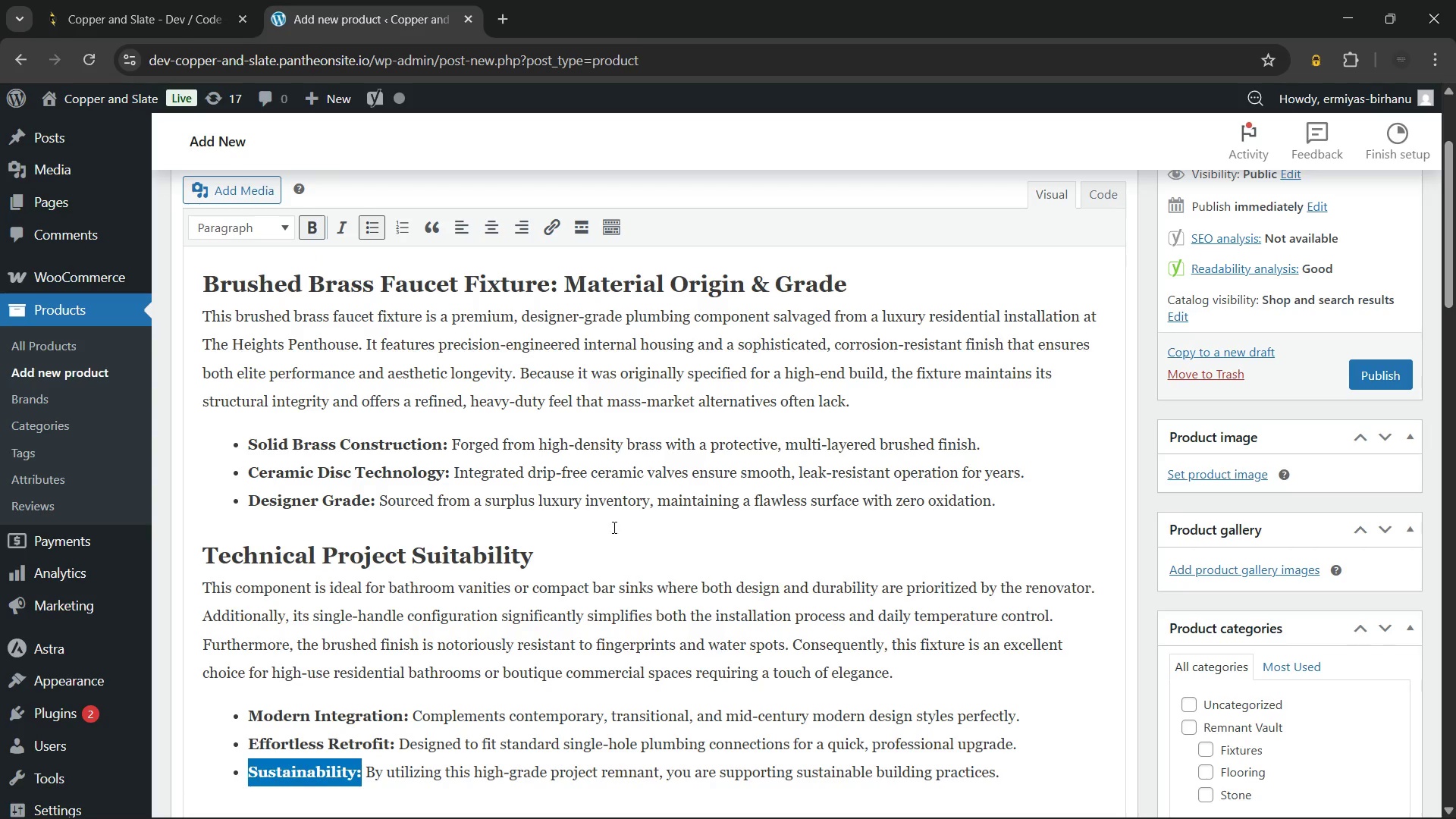 
left_click([639, 527])
 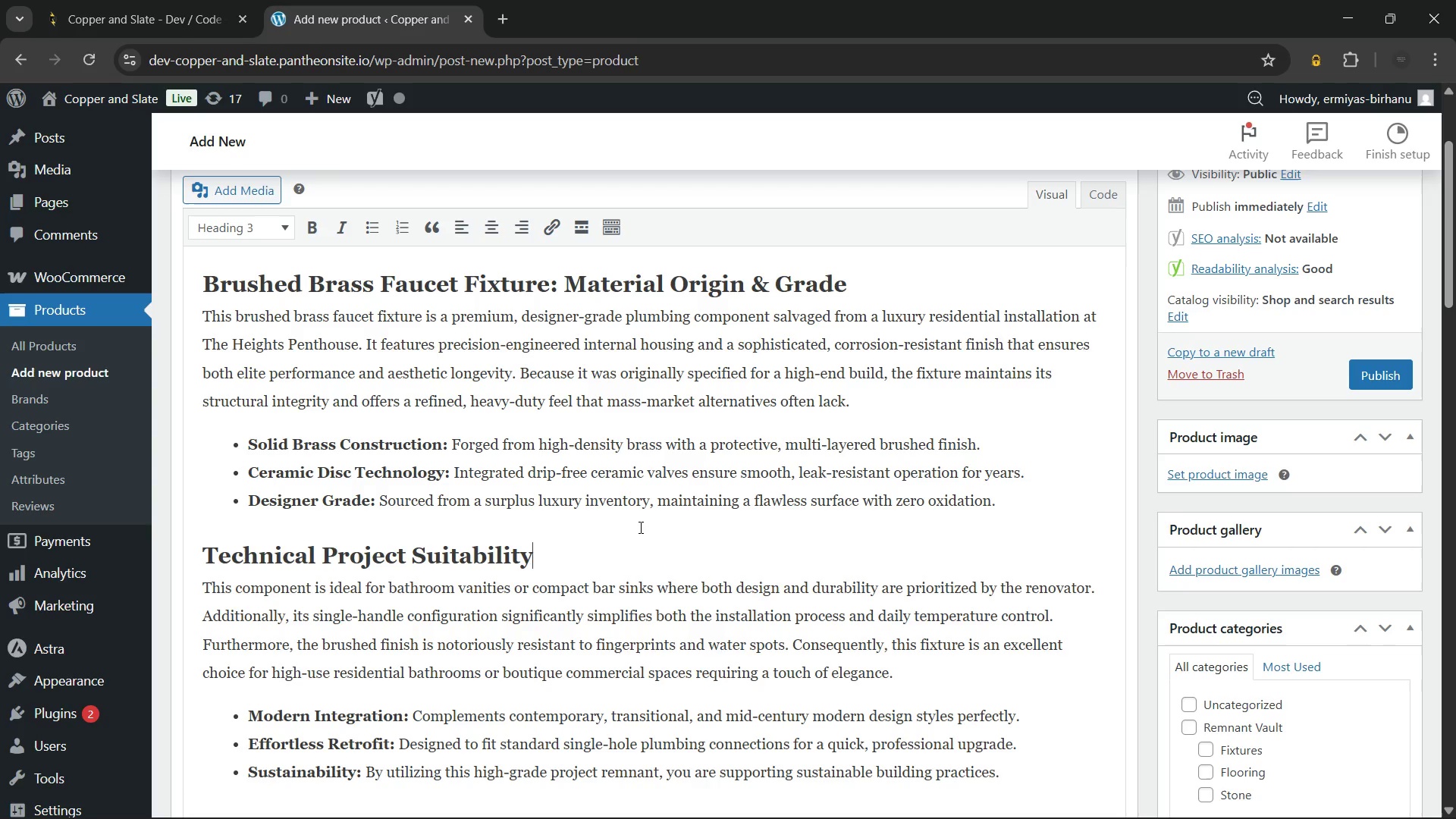 
wait(43.48)
 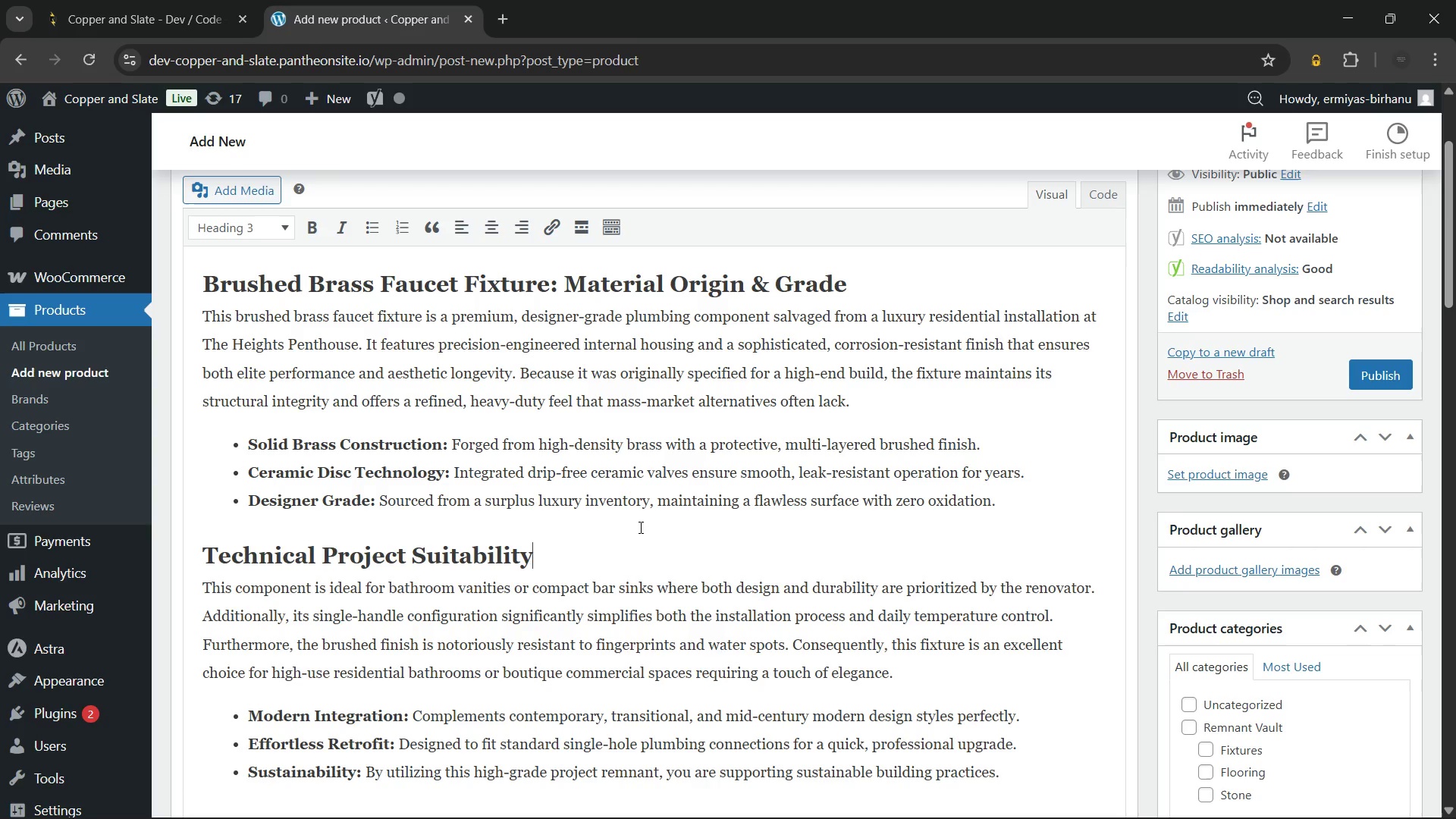 
scroll: coordinate [640, 534], scroll_direction: none, amount: 0.0
 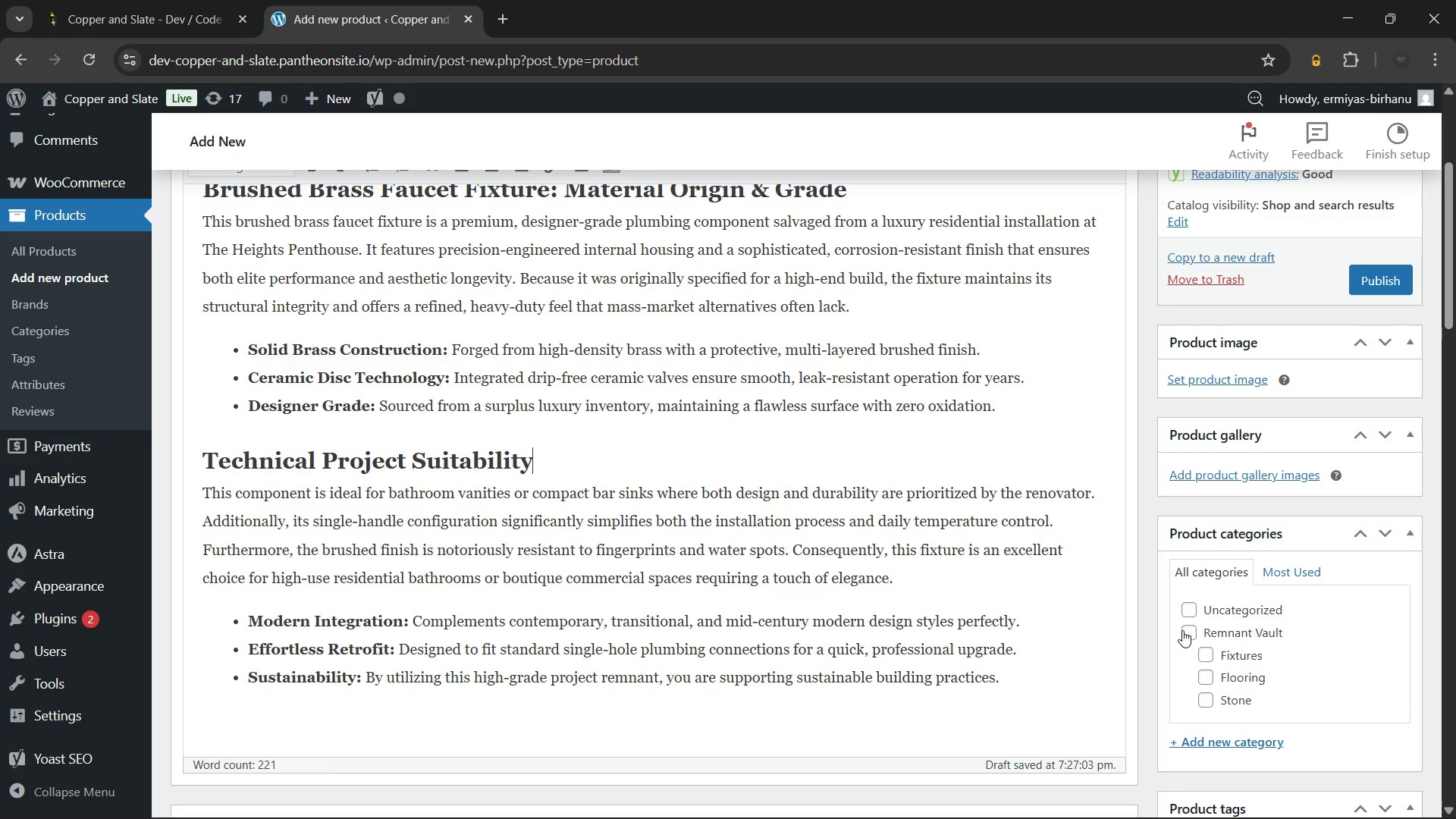 
left_click([1183, 629])
 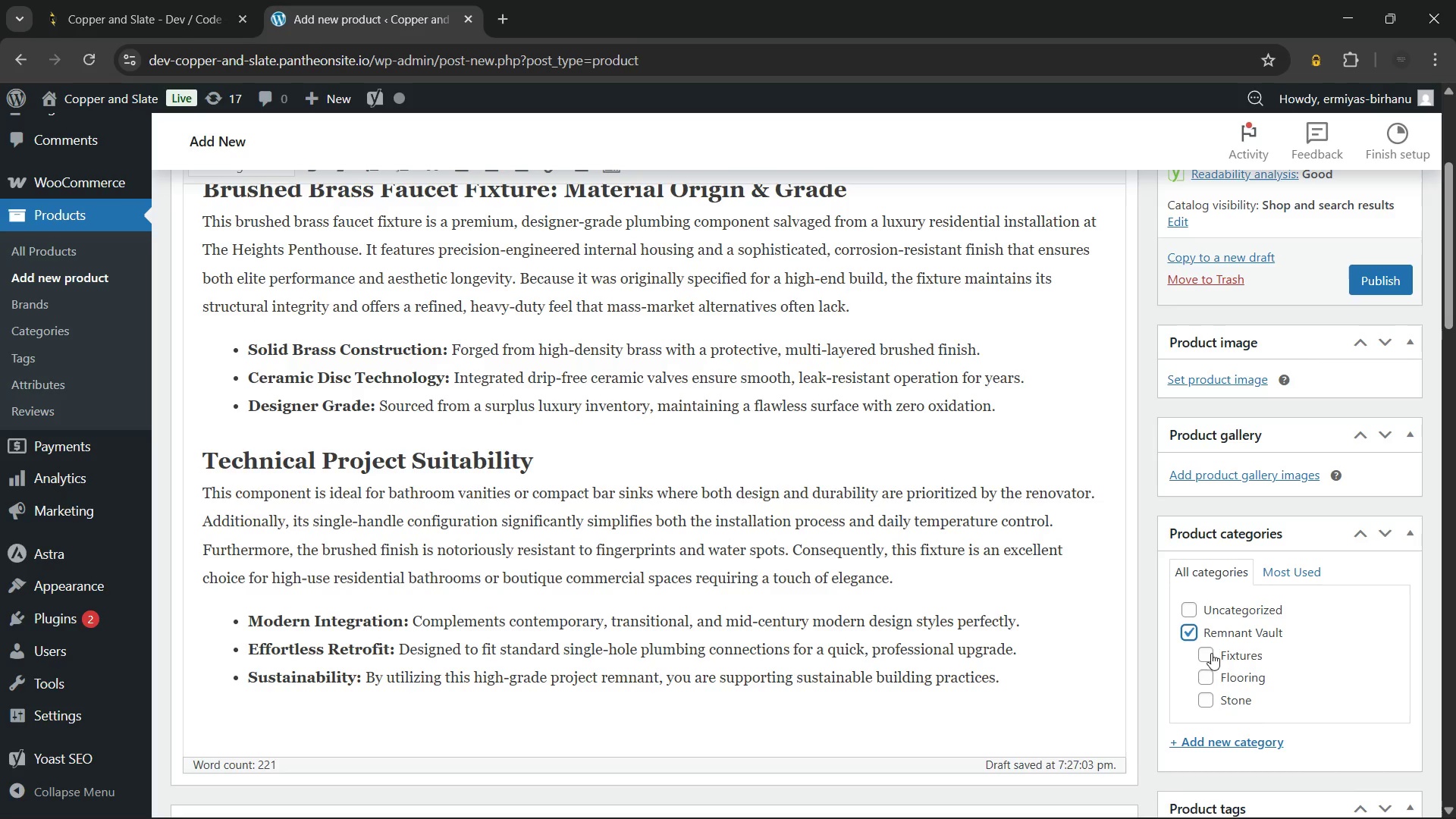 
left_click([1212, 649])
 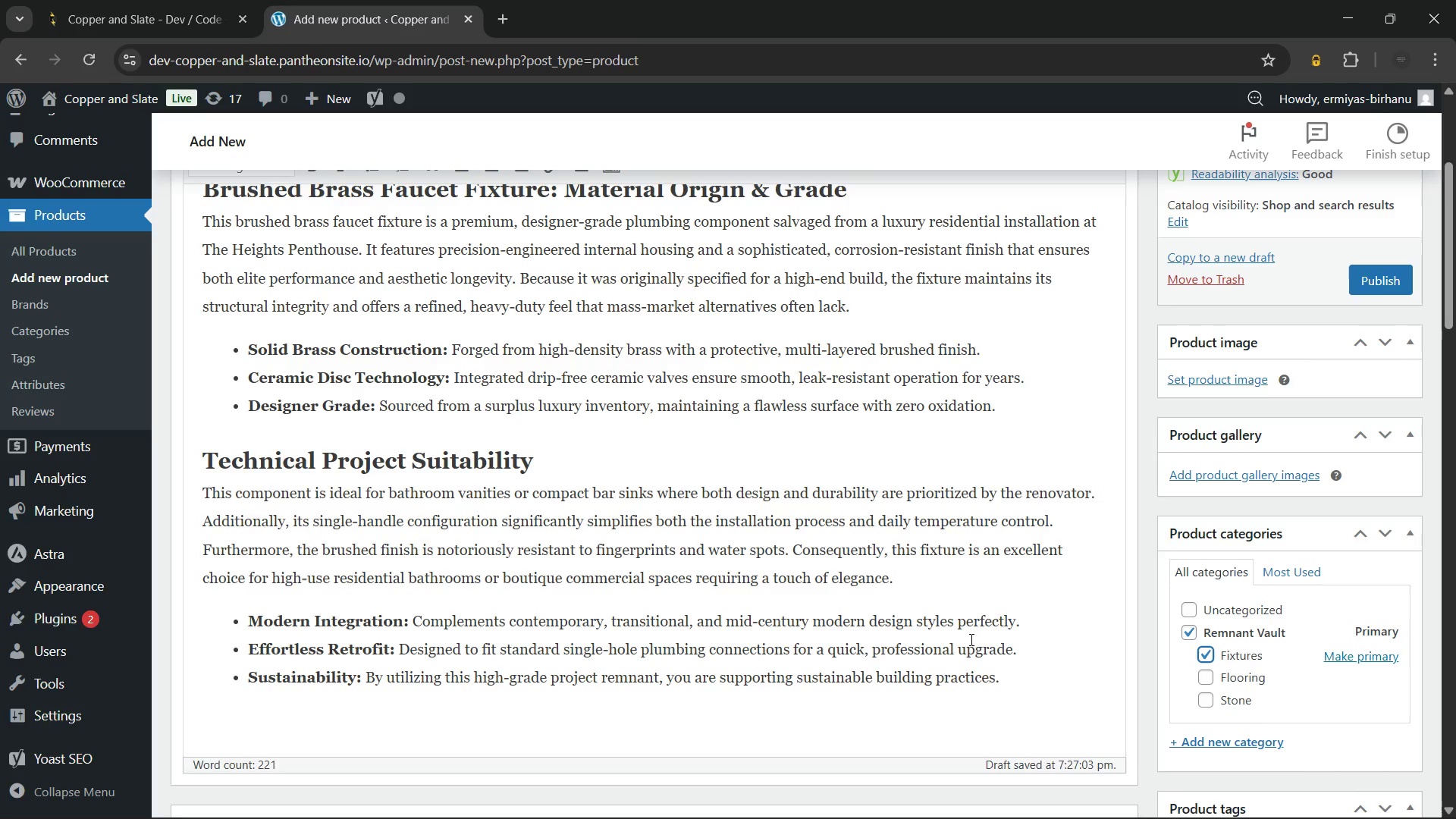 
left_click([939, 629])
 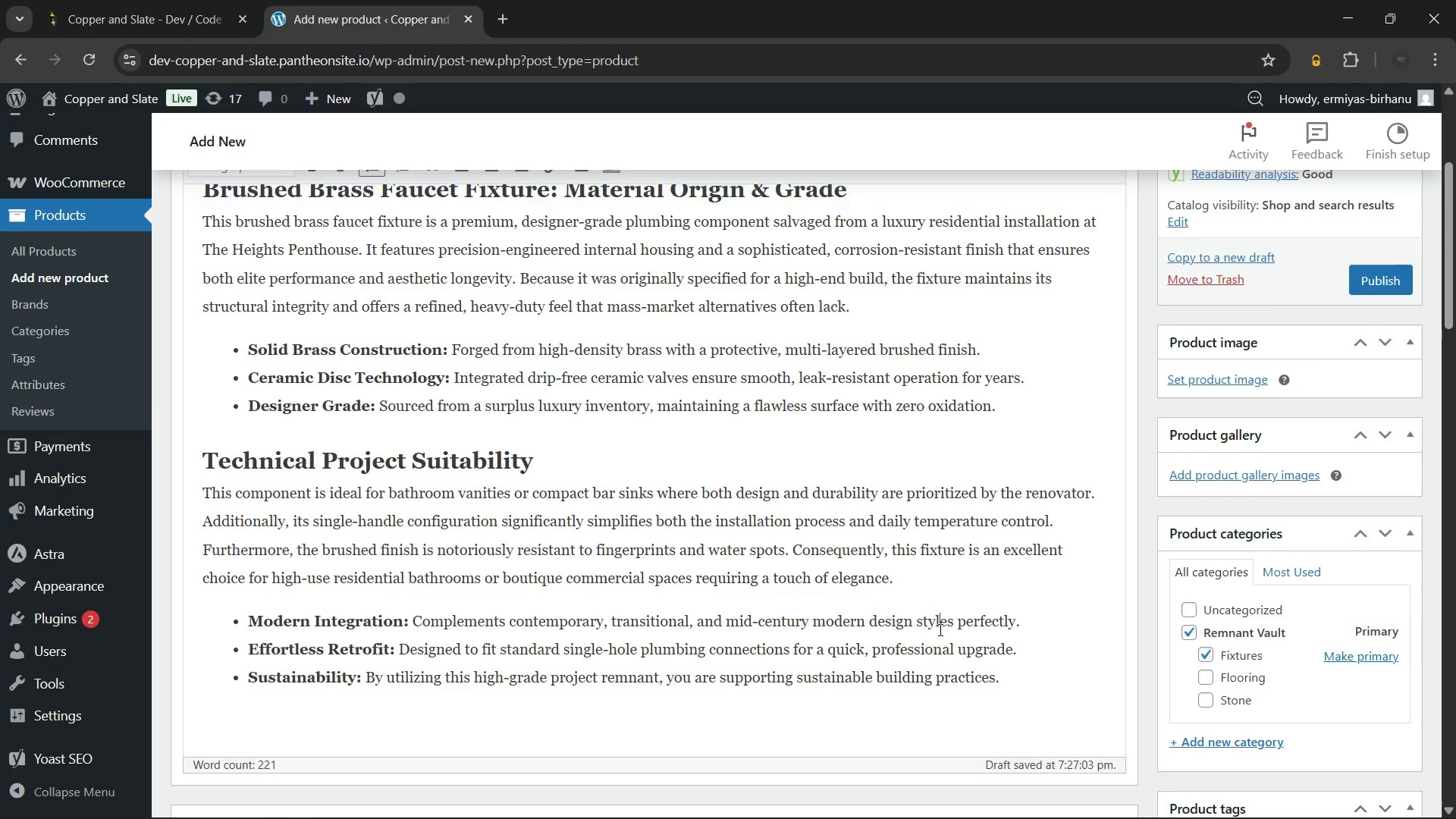 
scroll: coordinate [939, 629], scroll_direction: down, amount: 3.0
 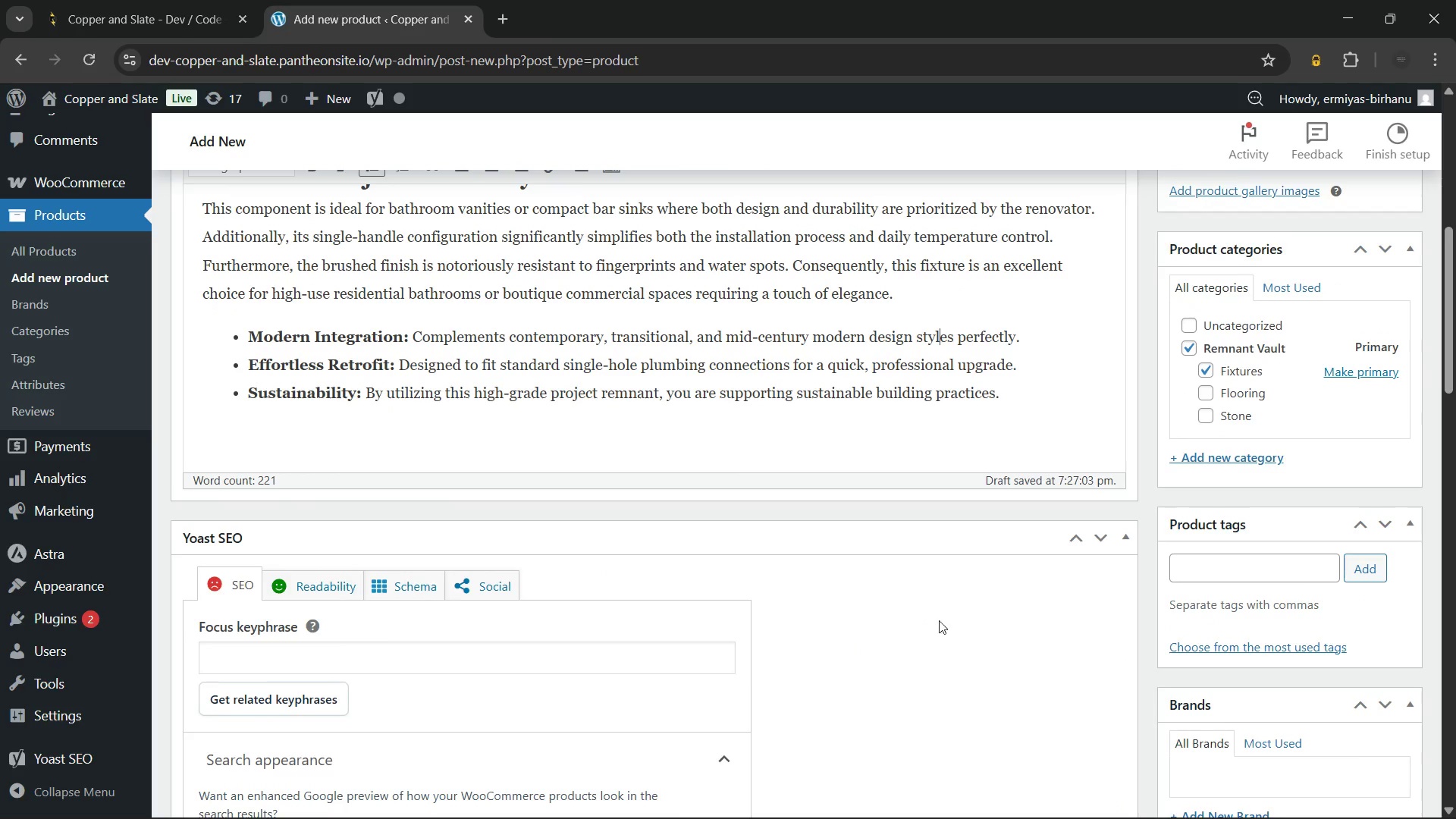 
scroll: coordinate [1182, 475], scroll_direction: up, amount: 3.0
 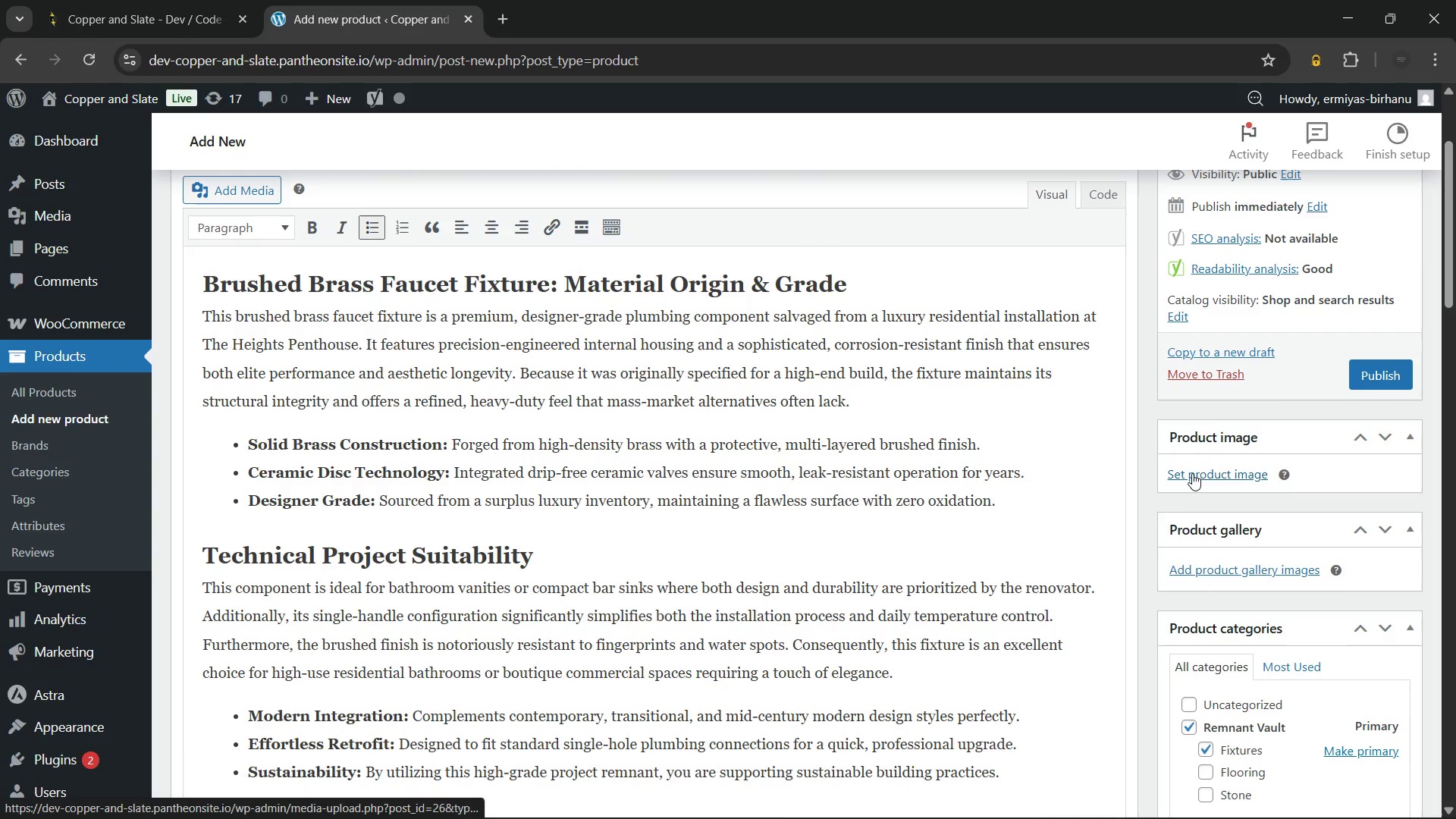 
left_click([1192, 473])
 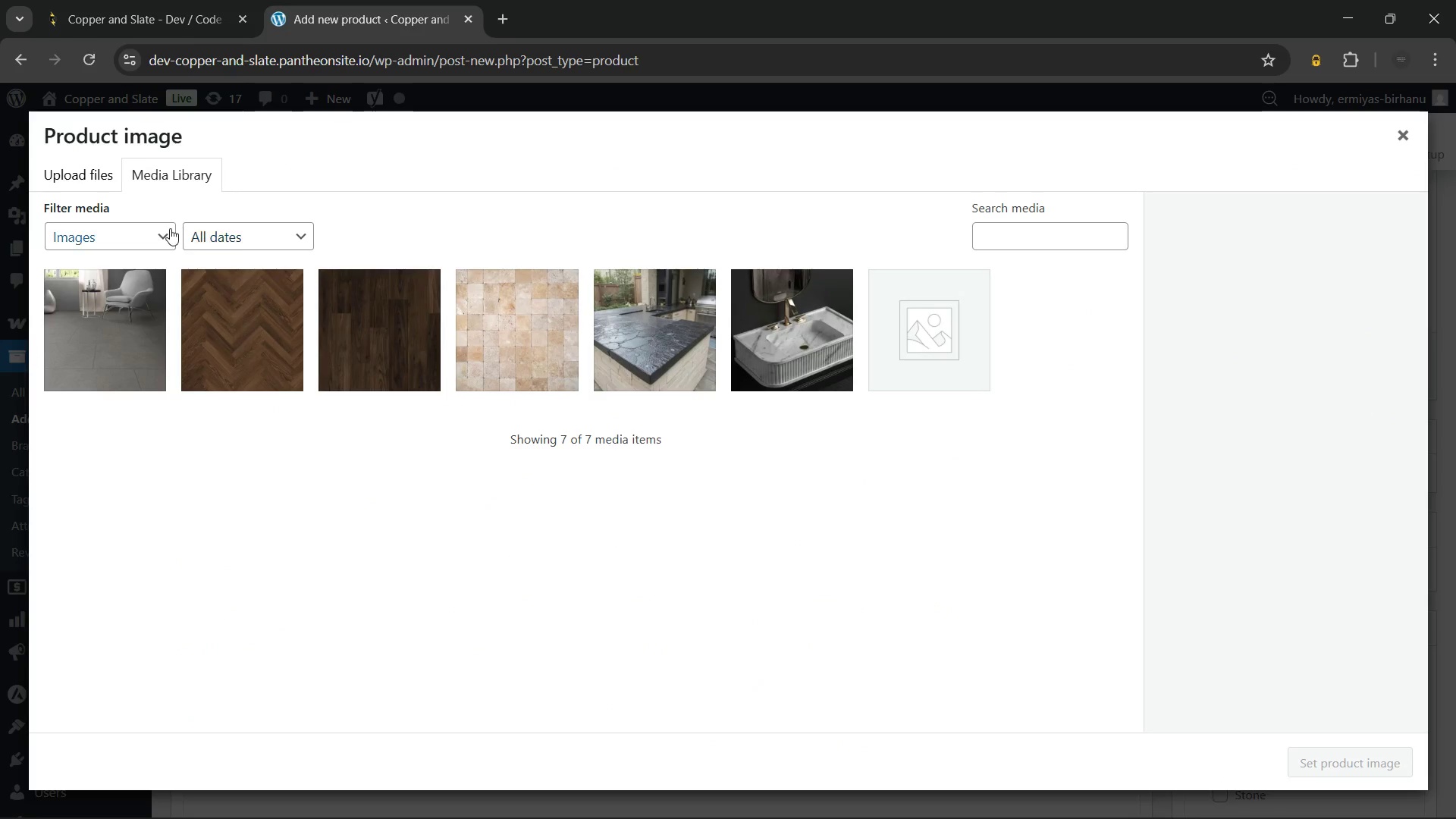 
left_click([80, 168])
 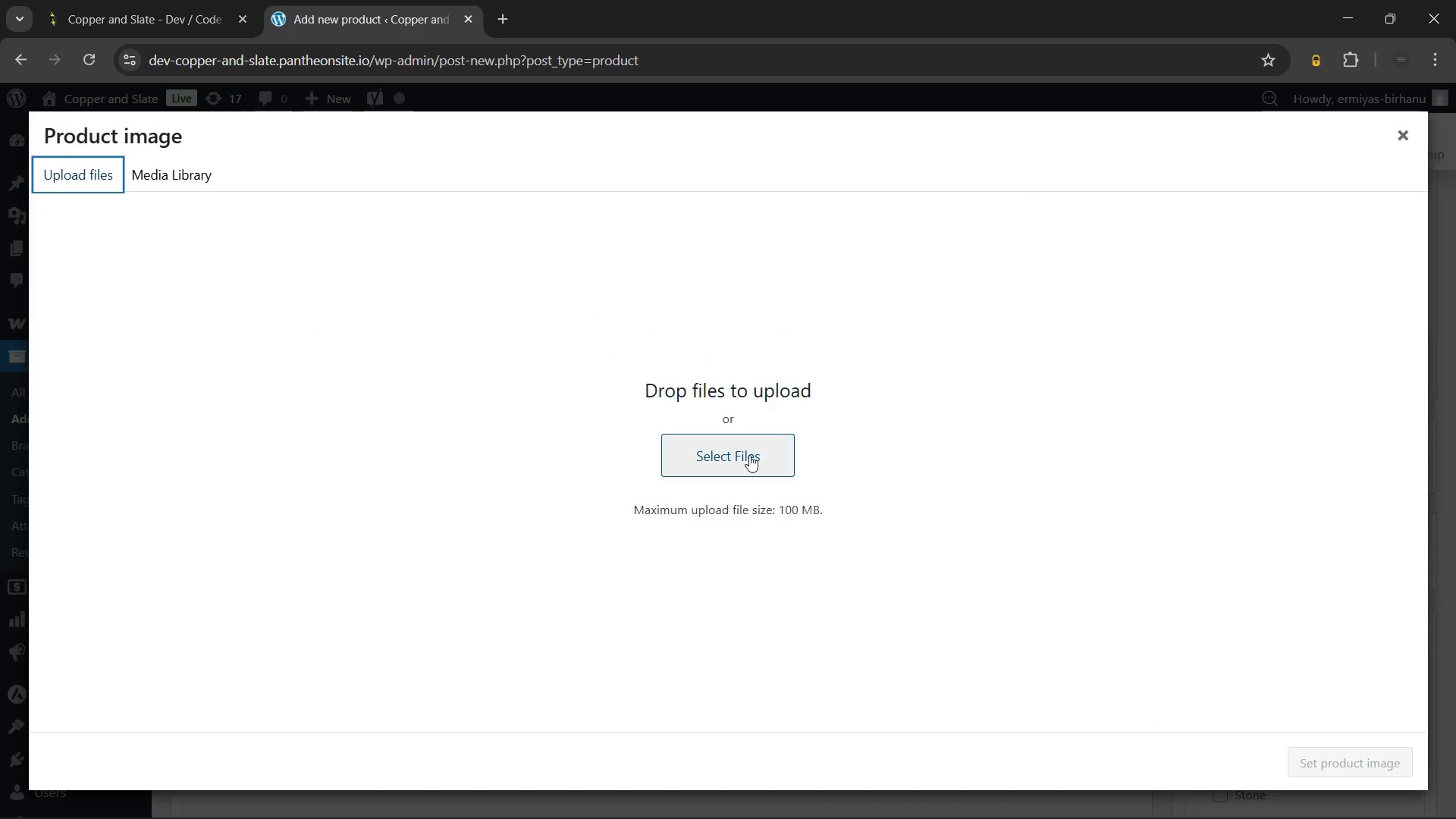 
left_click([730, 455])
 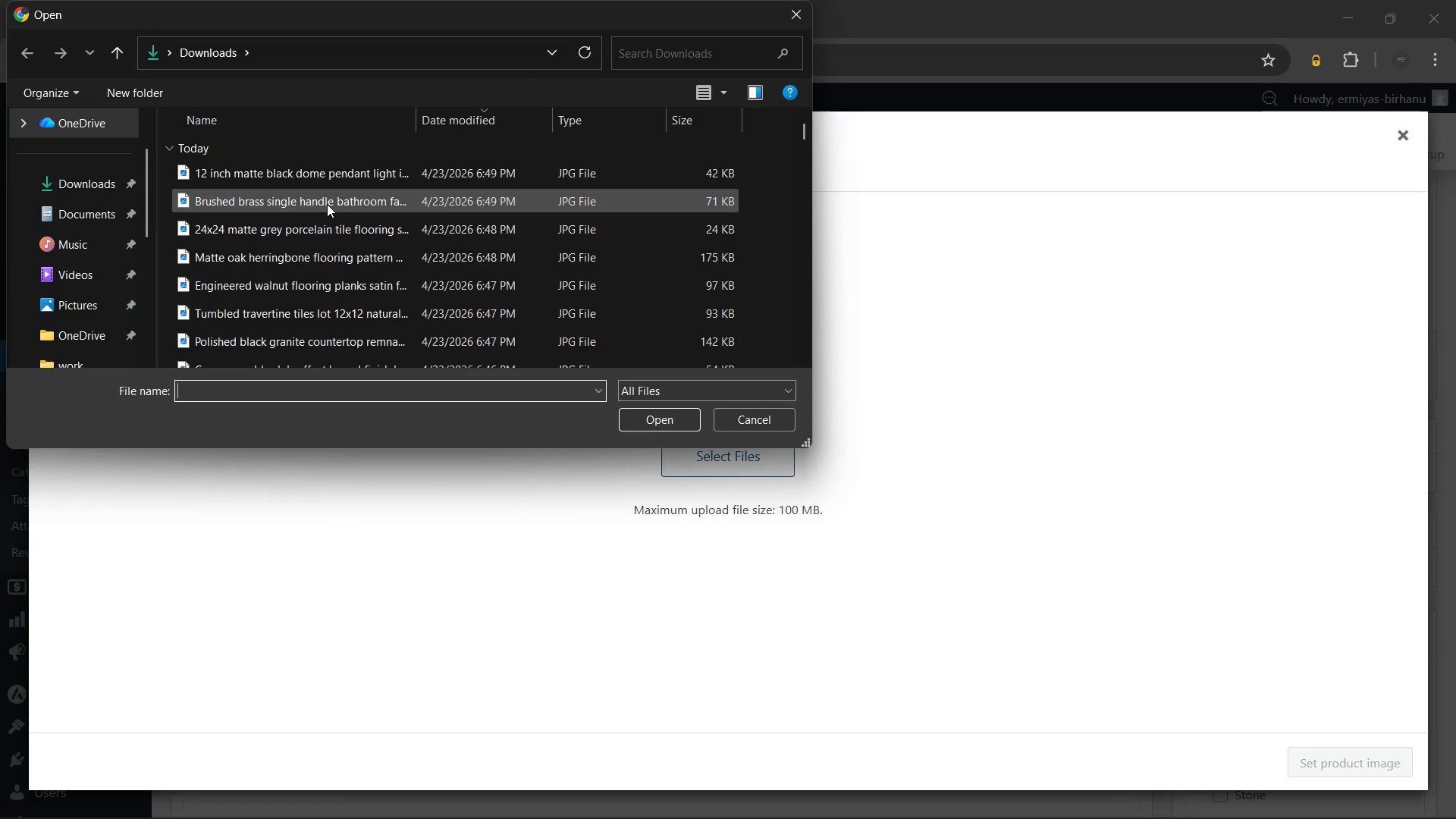 
left_click([328, 201])
 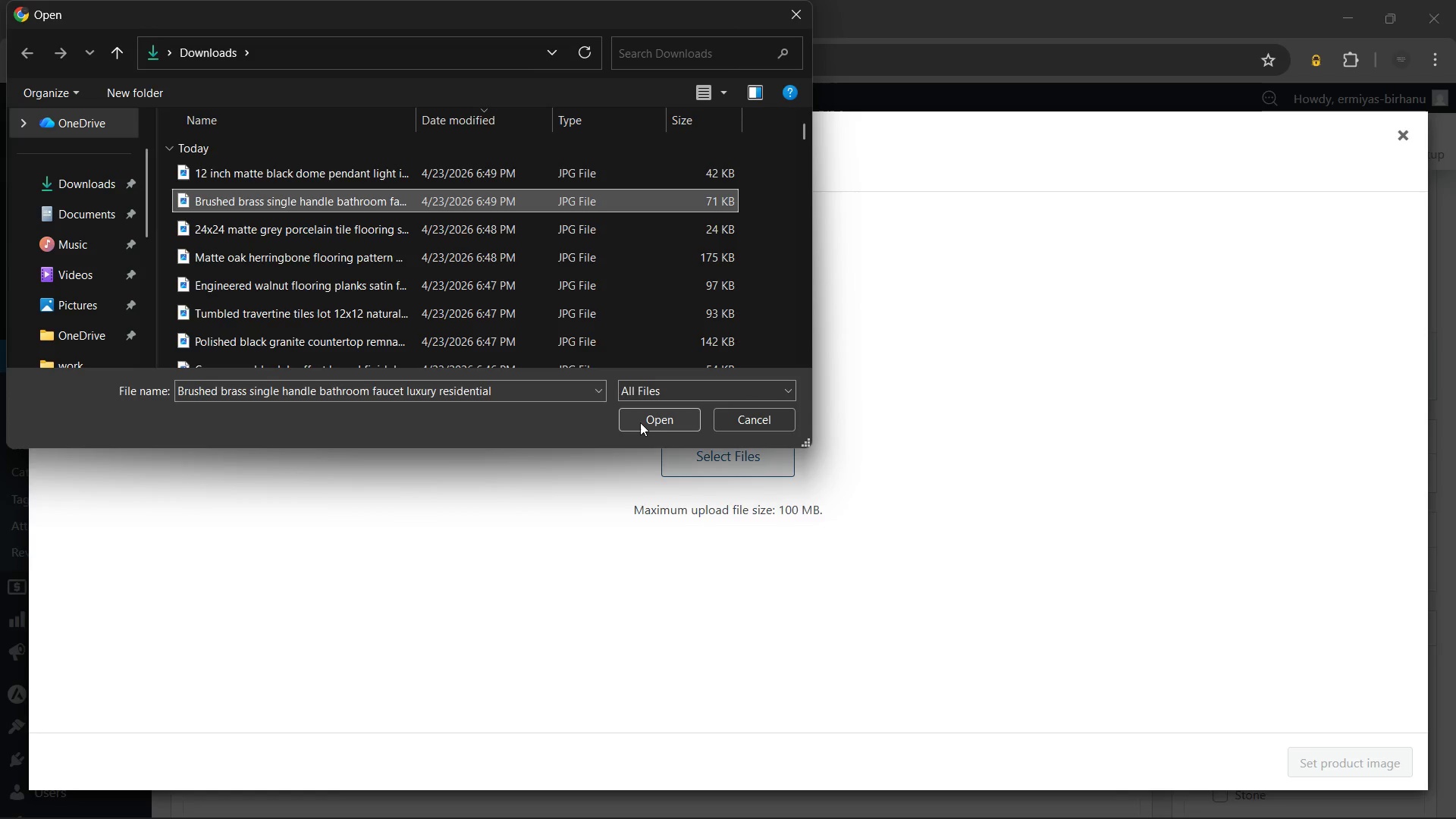 
left_click([640, 422])
 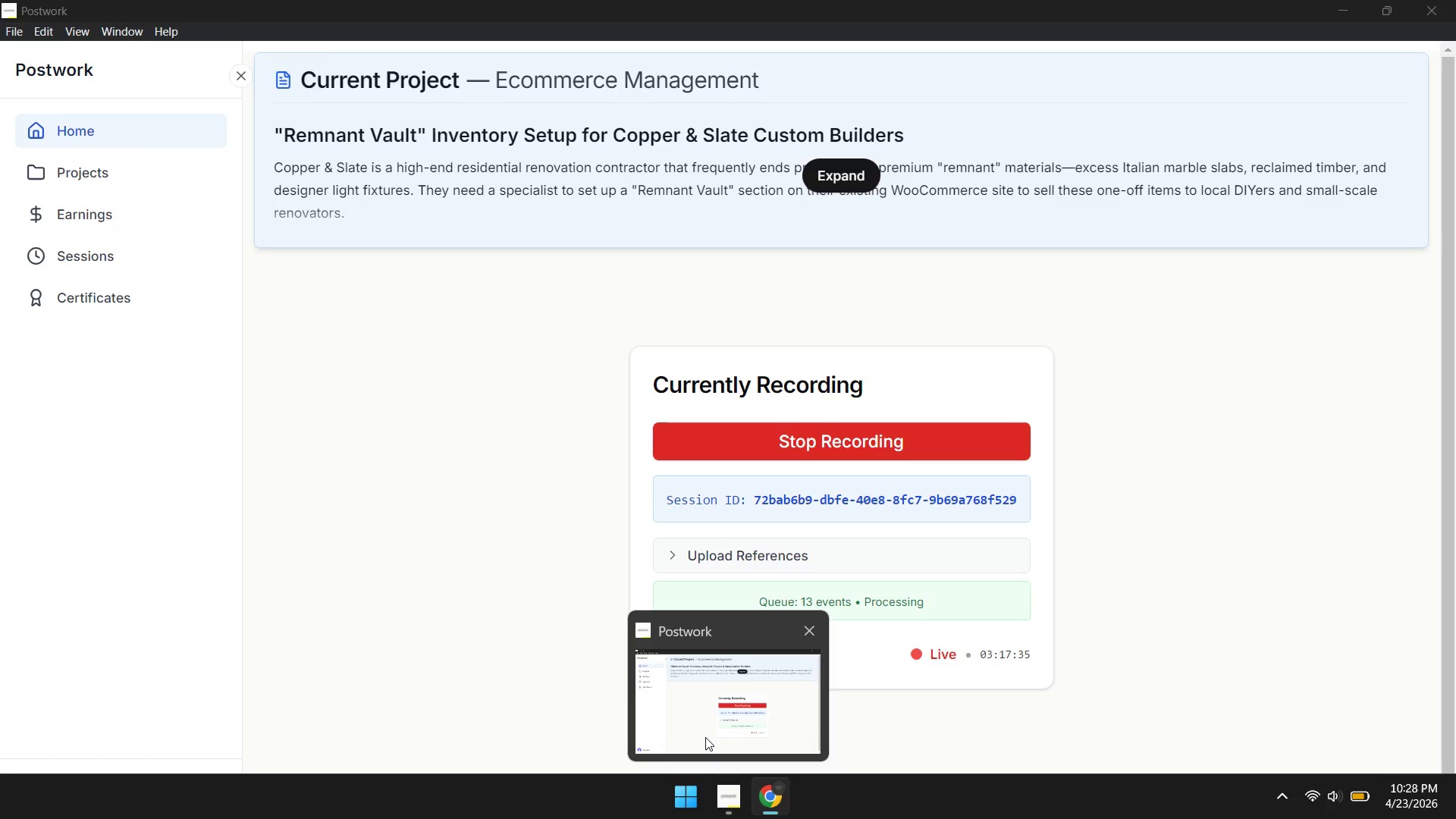 
wait(7.0)
 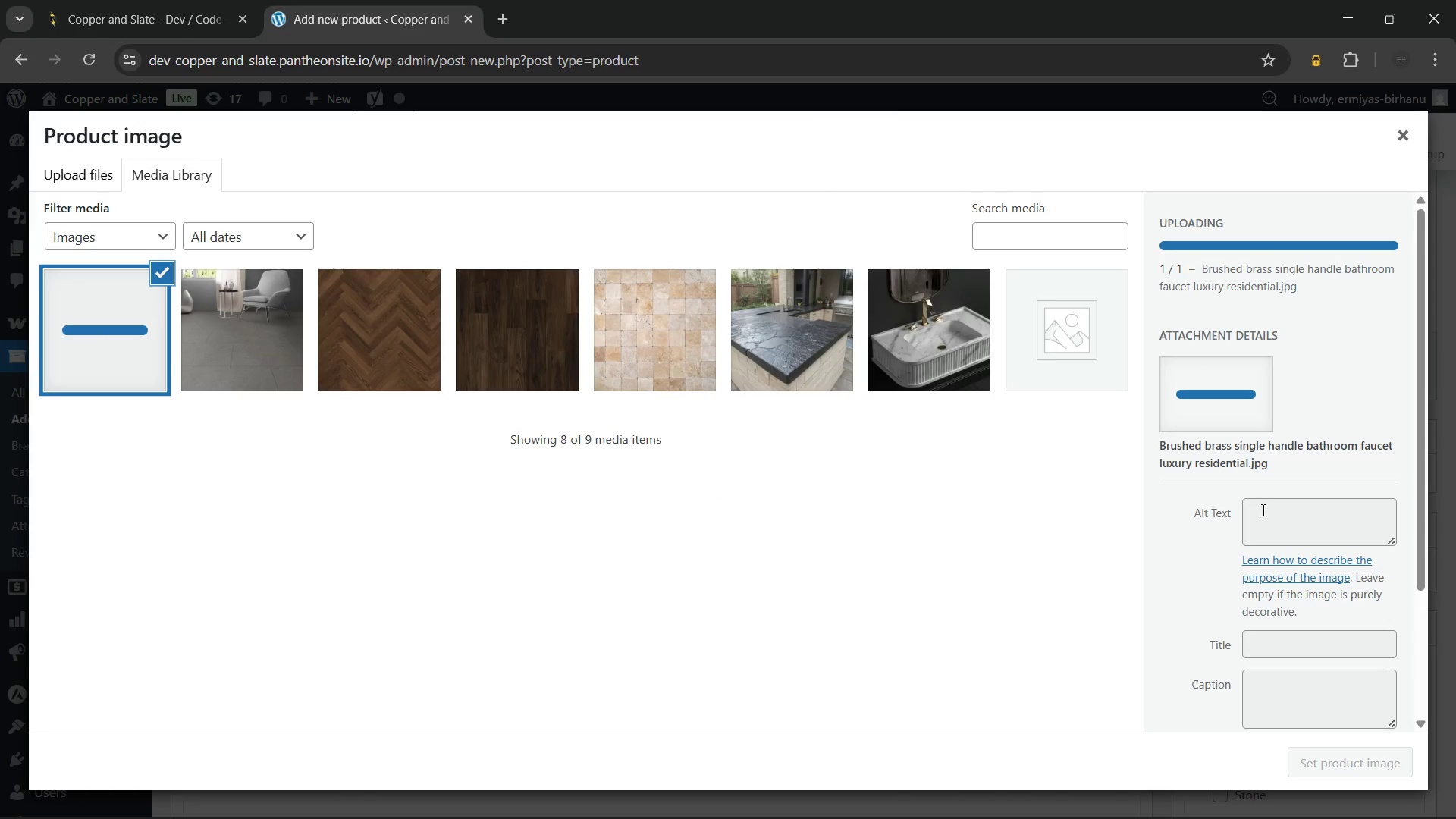 
left_click([1268, 535])
 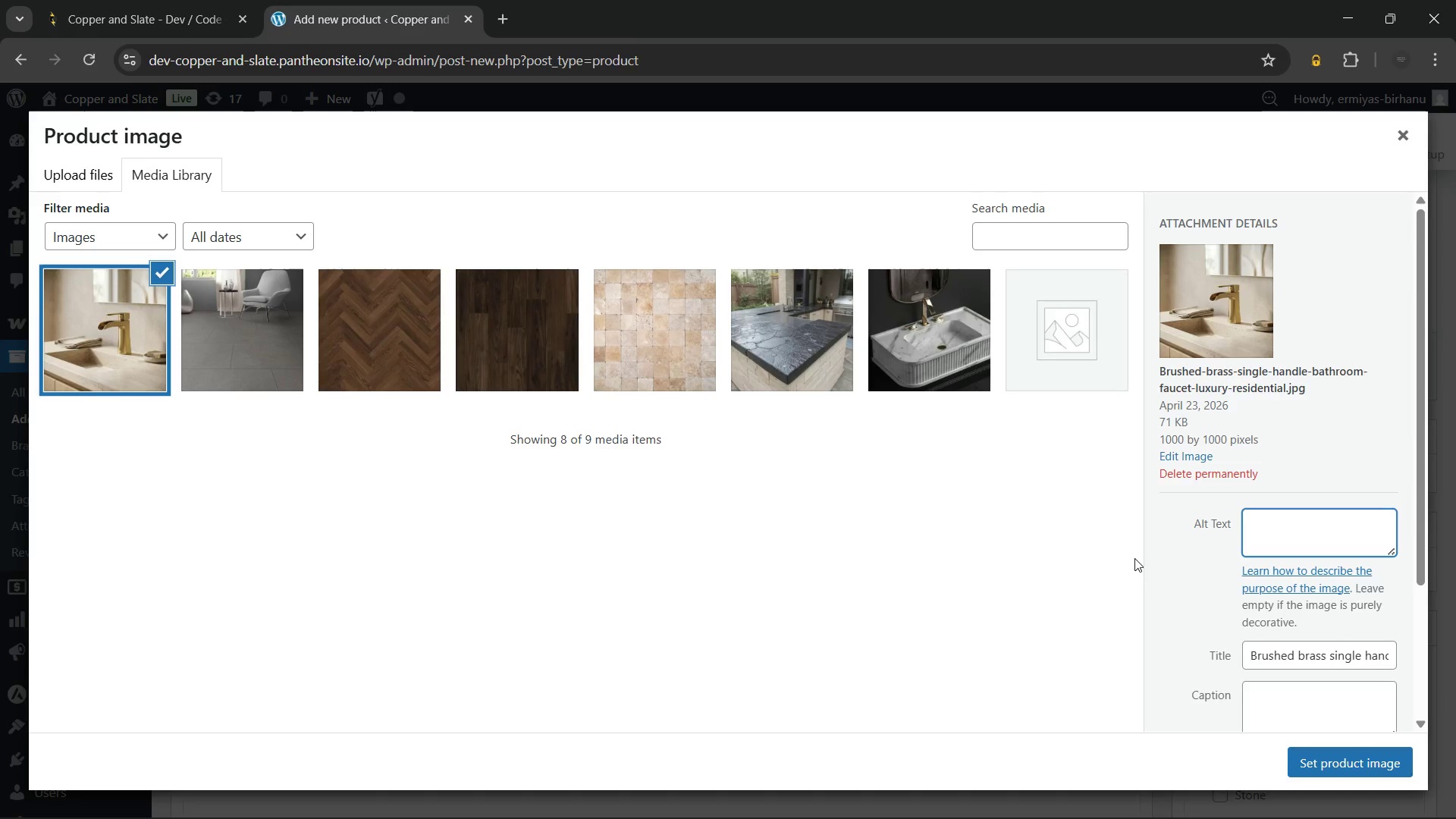 
wait(16.7)
 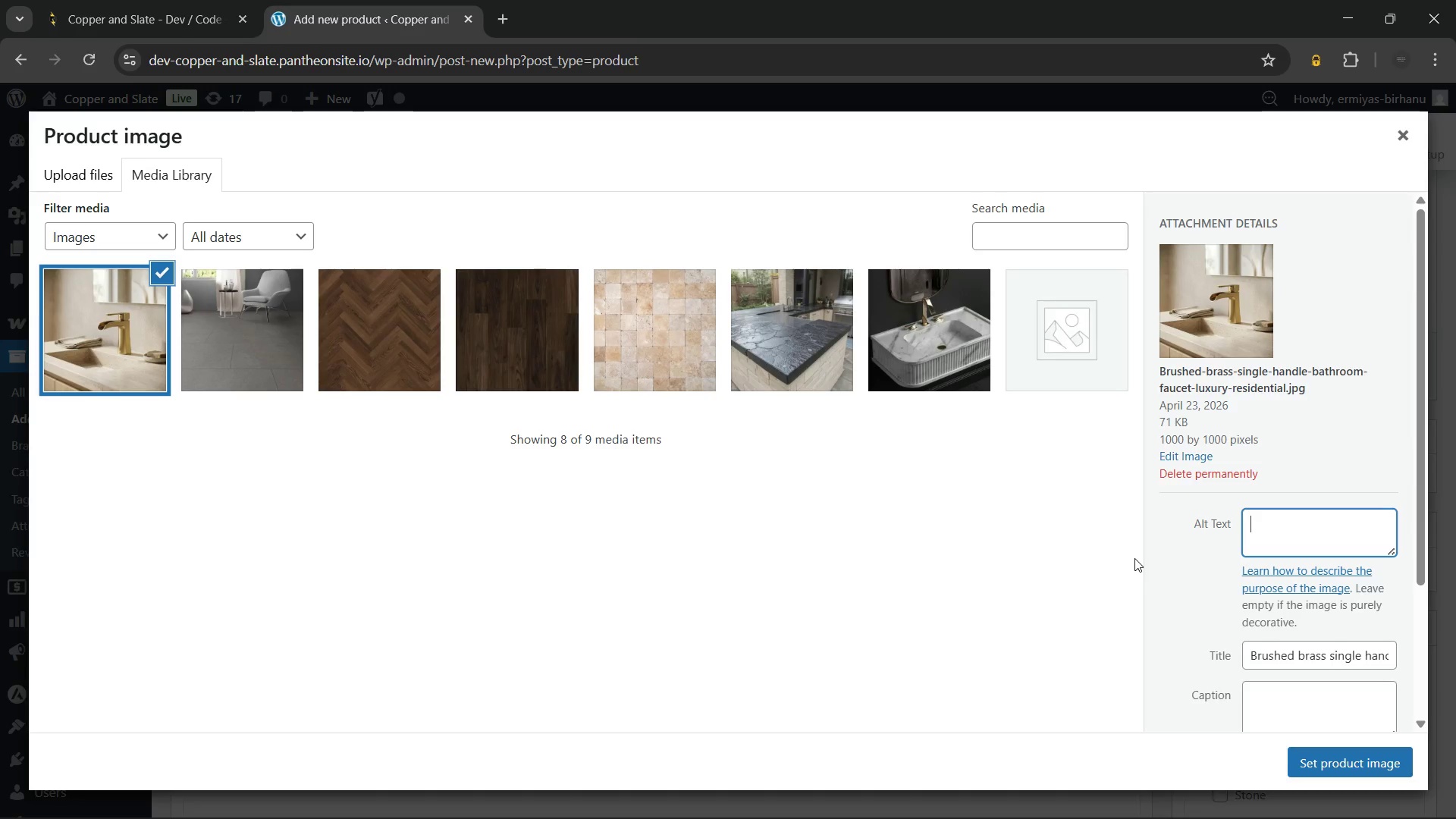 
type(Brushed brass faucet fixture single handle for modern)
 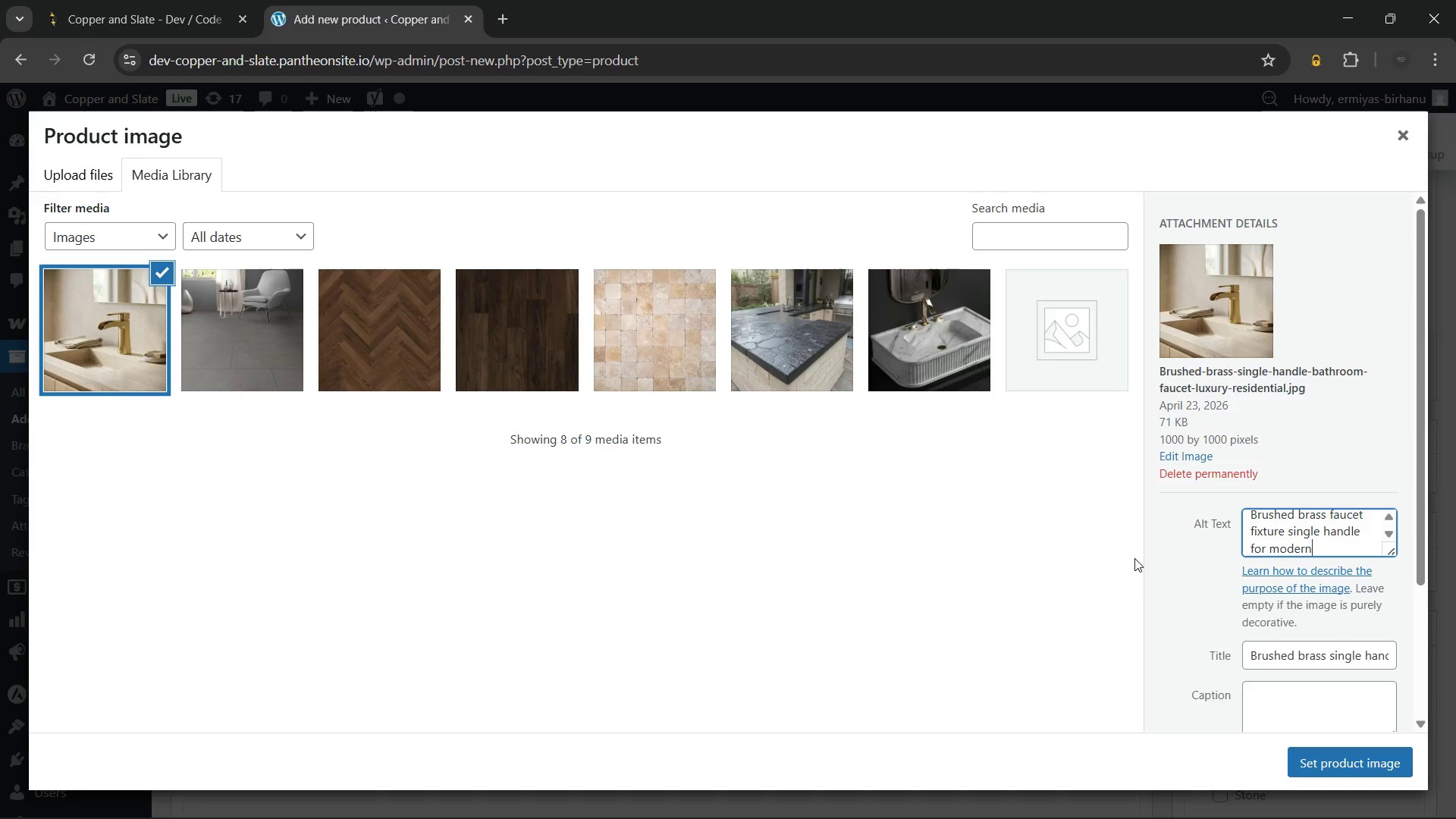 
type( bathroom)
 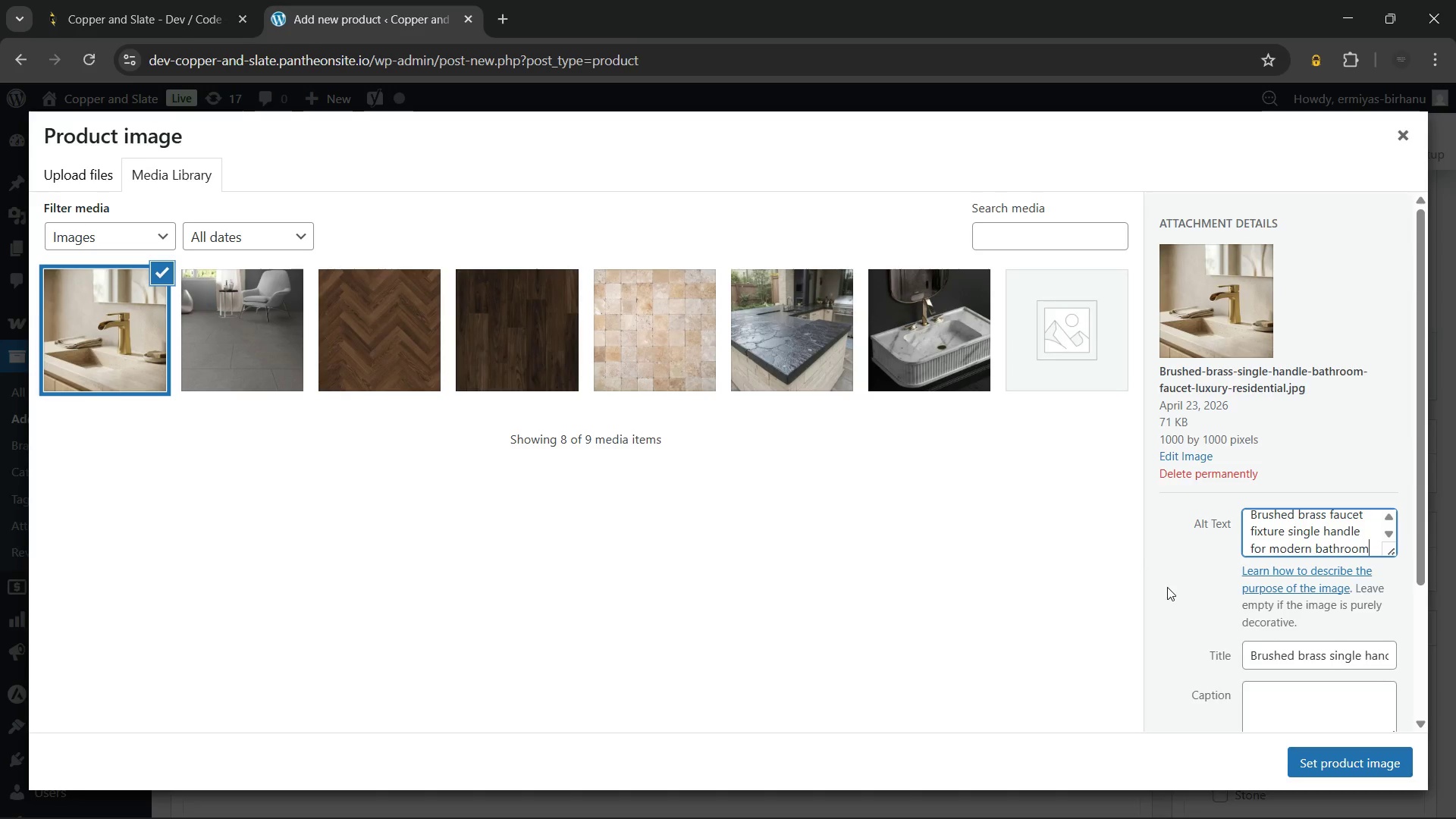 
type( vanity installation)
 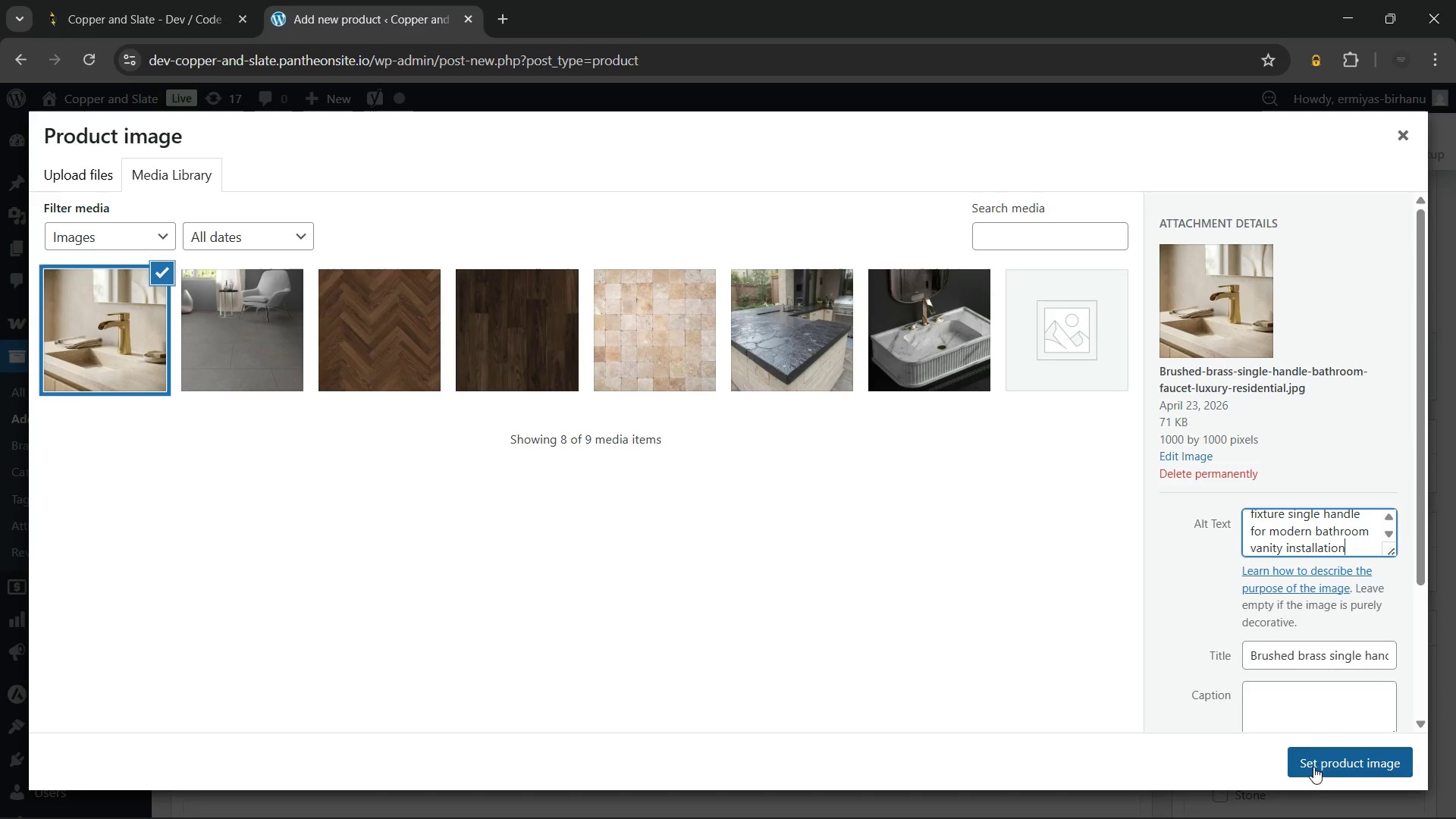 
wait(5.67)
 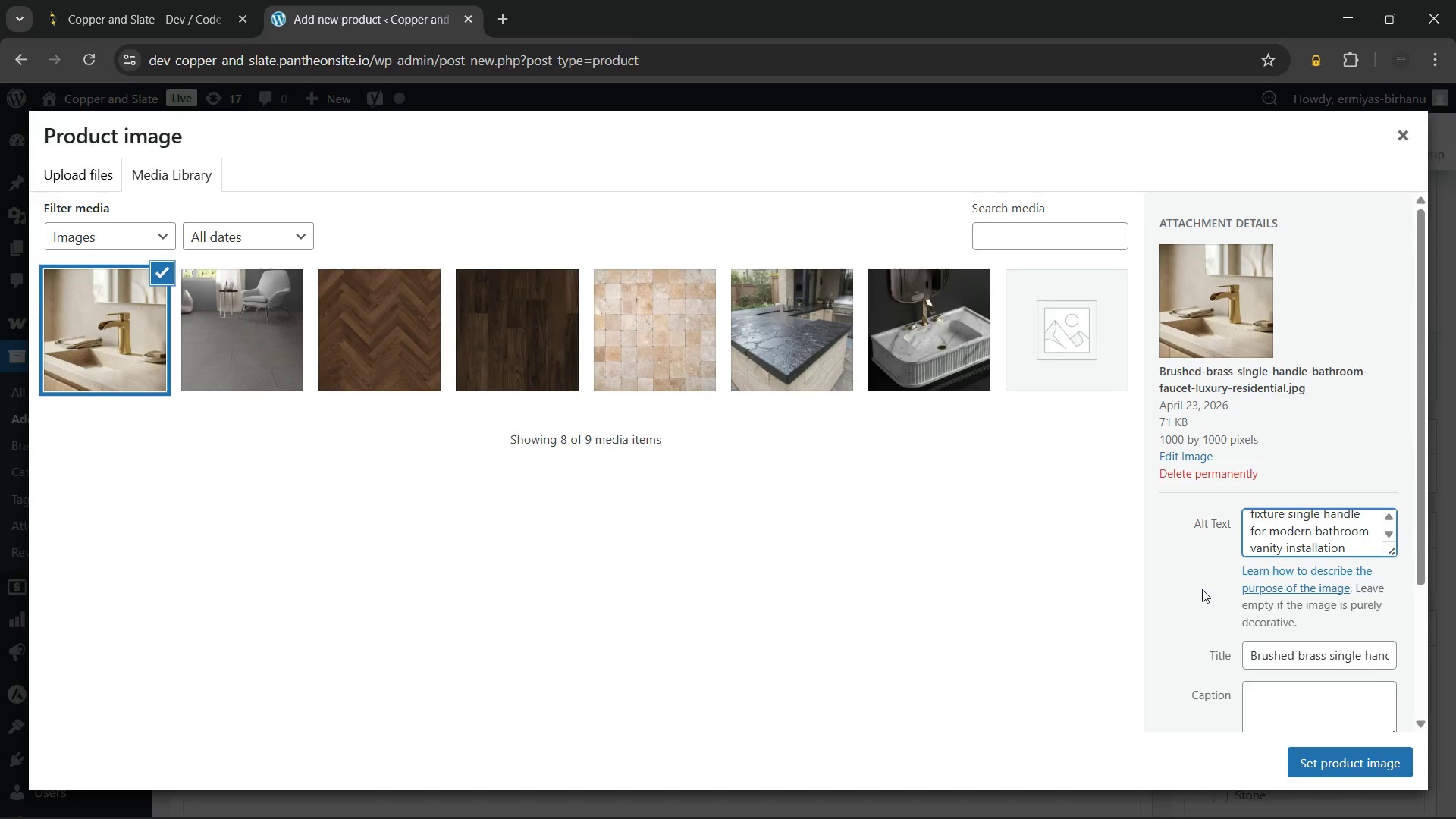 
left_click([1327, 758])
 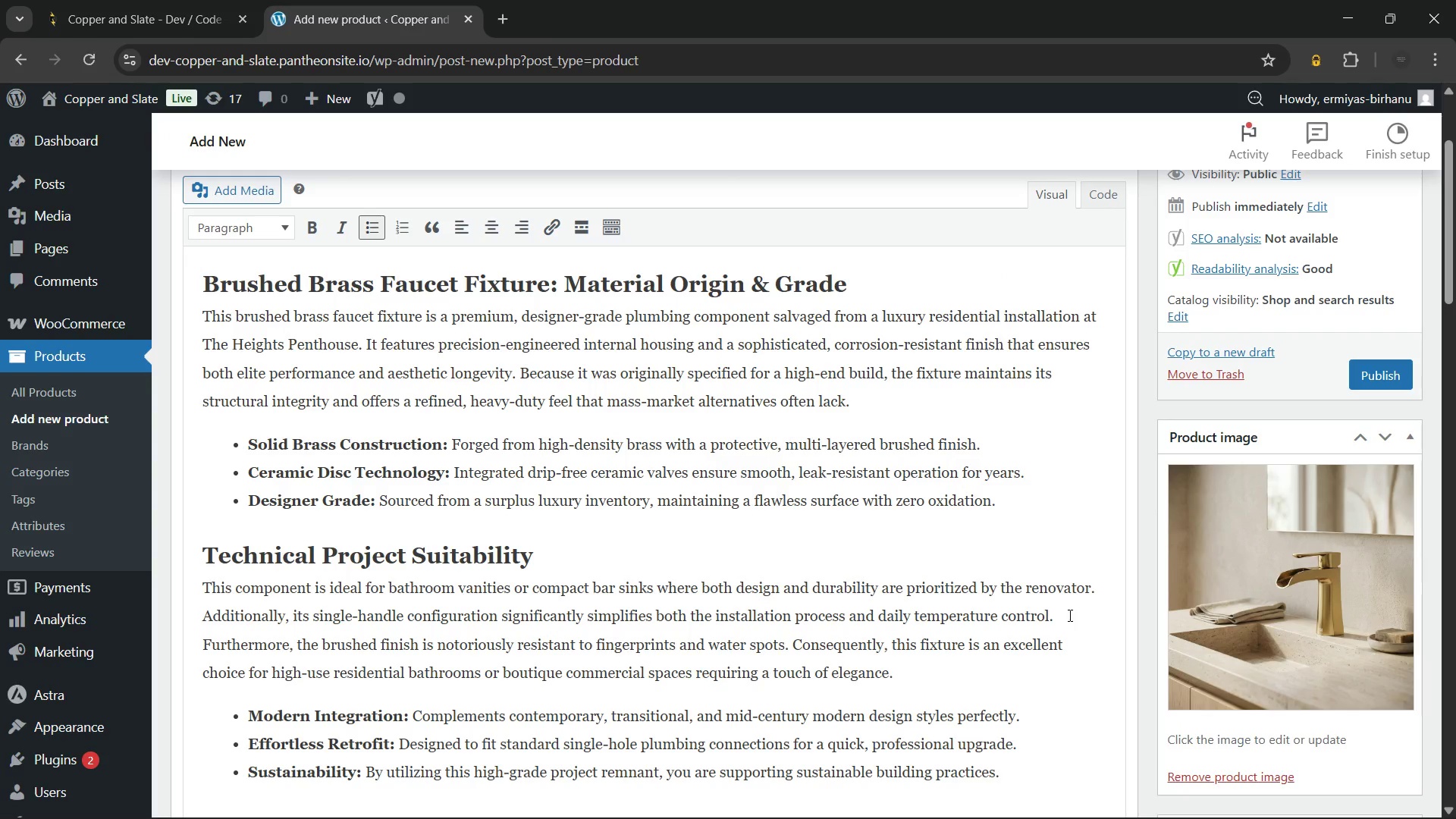 
wait(47.31)
 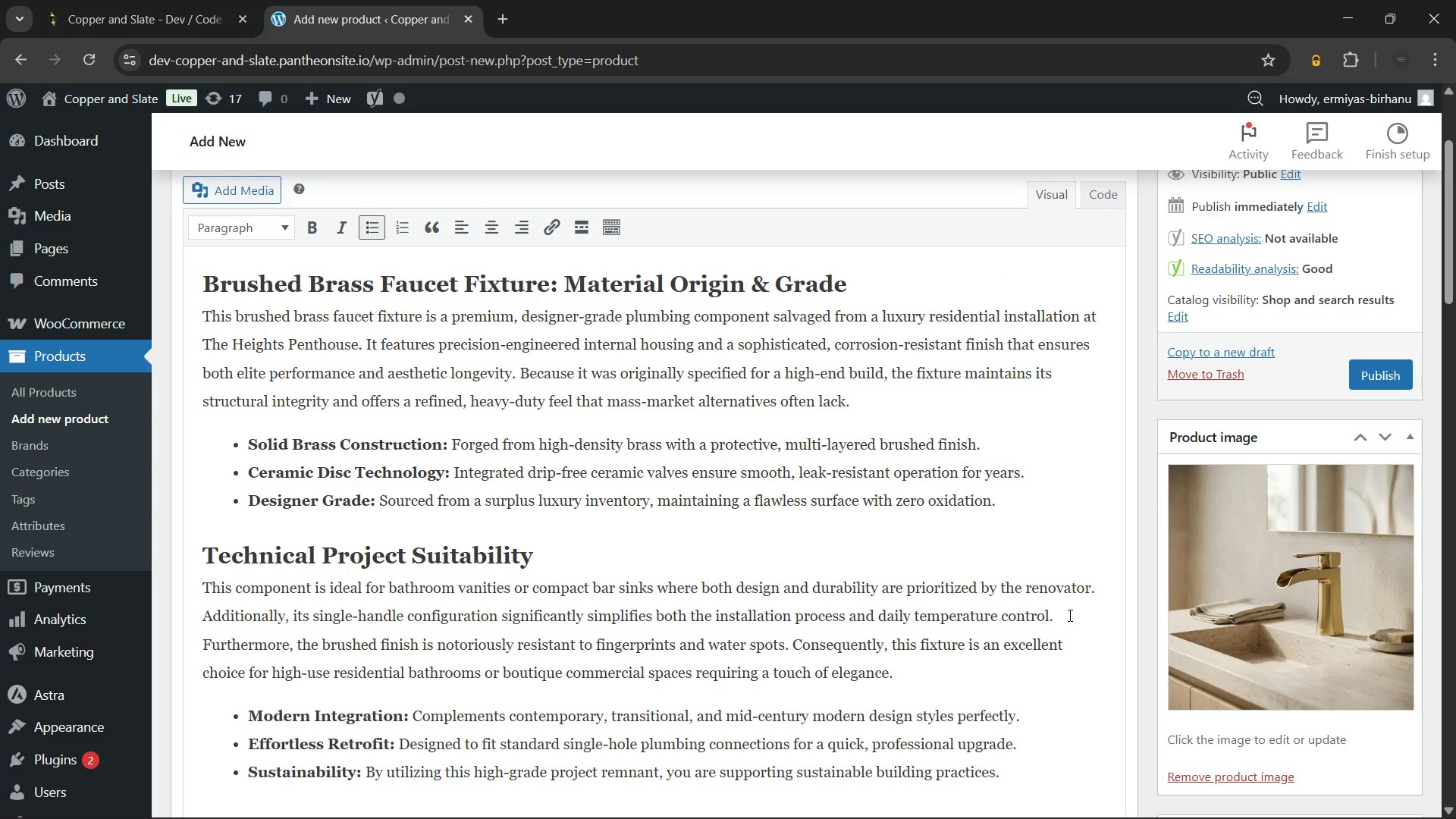 
scroll: coordinate [538, 471], scroll_direction: down, amount: 3.0
 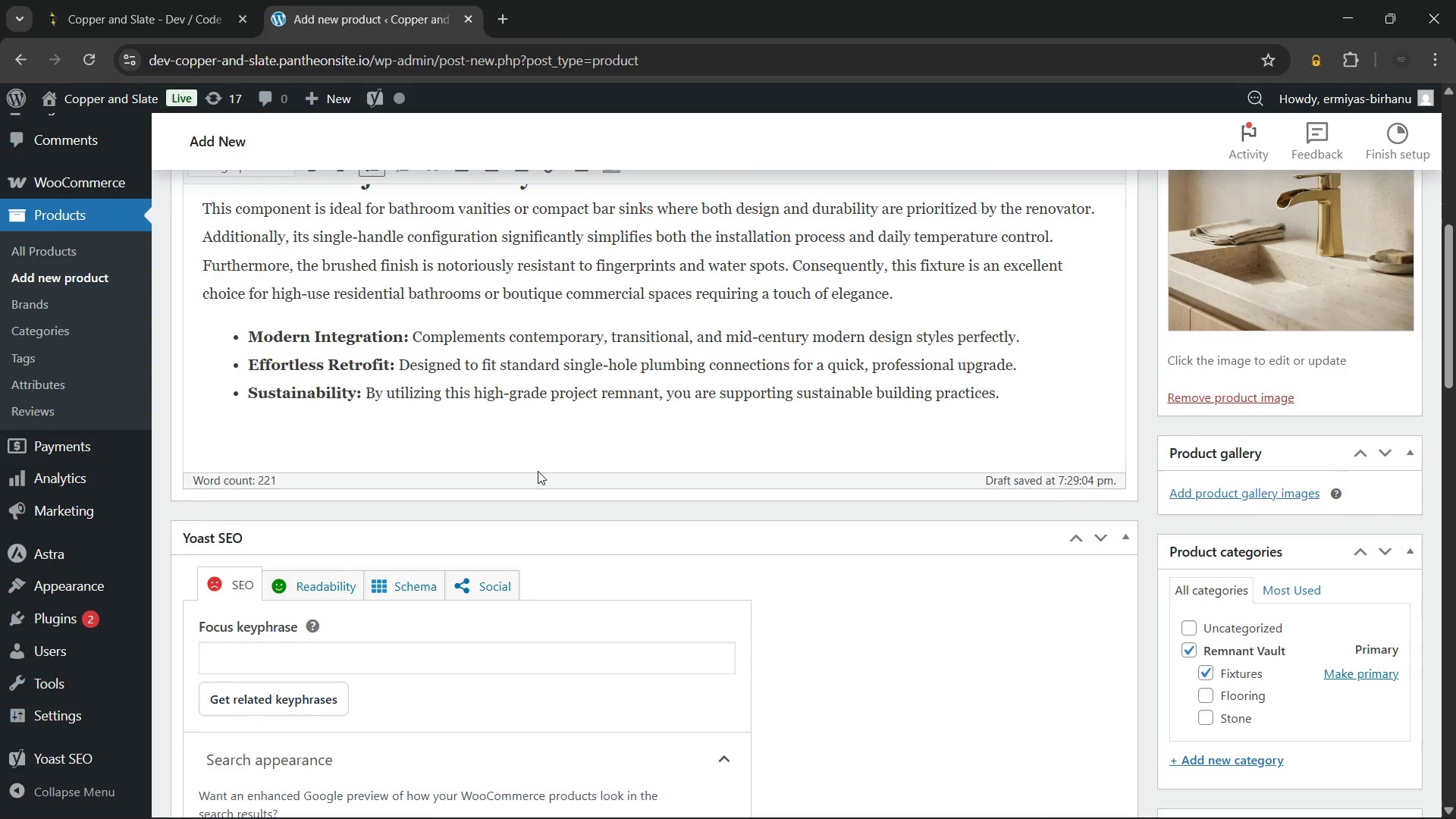 
wait(7.95)
 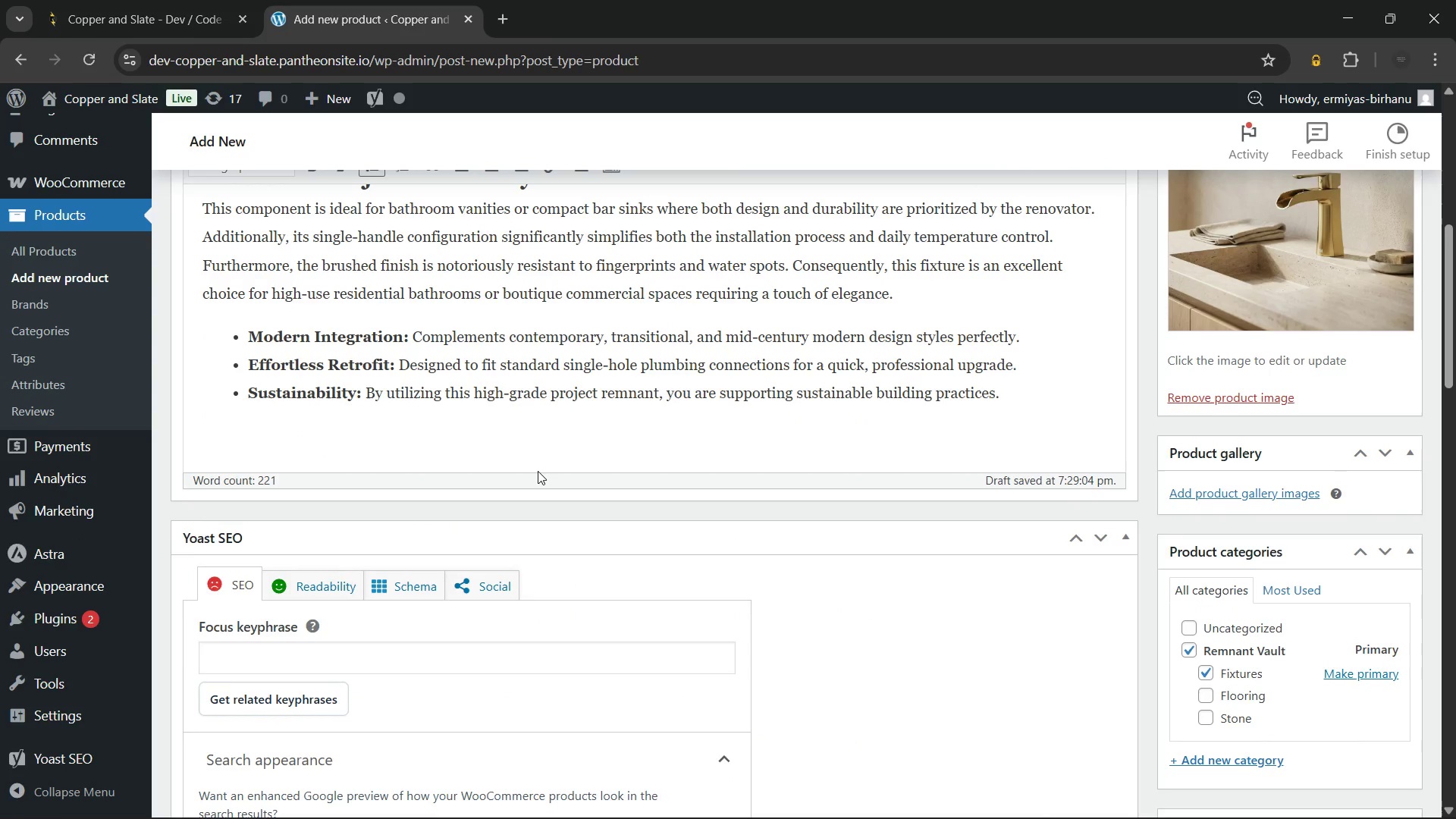 
scroll: coordinate [538, 471], scroll_direction: down, amount: 2.0
 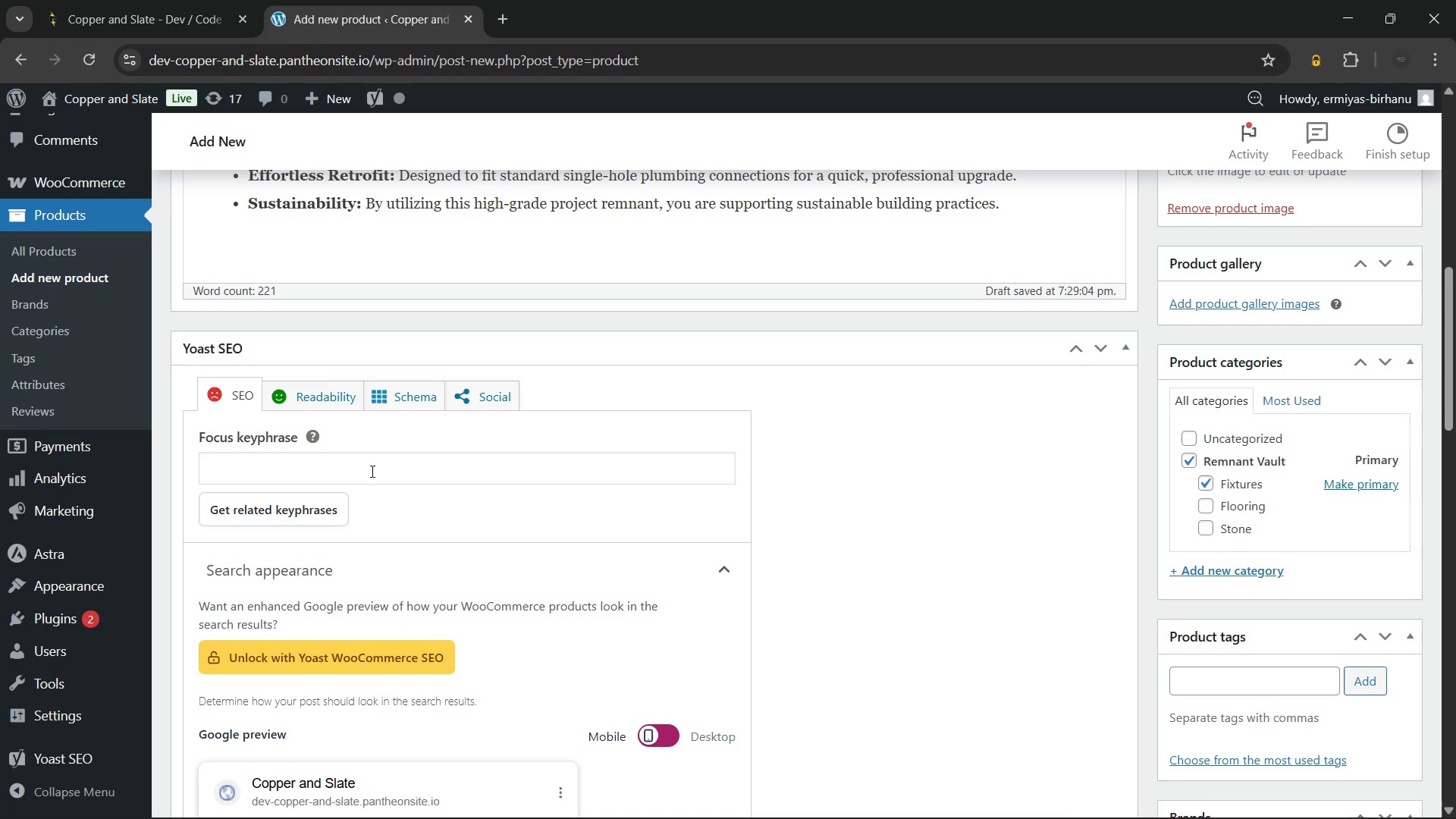 
left_click([371, 471])
 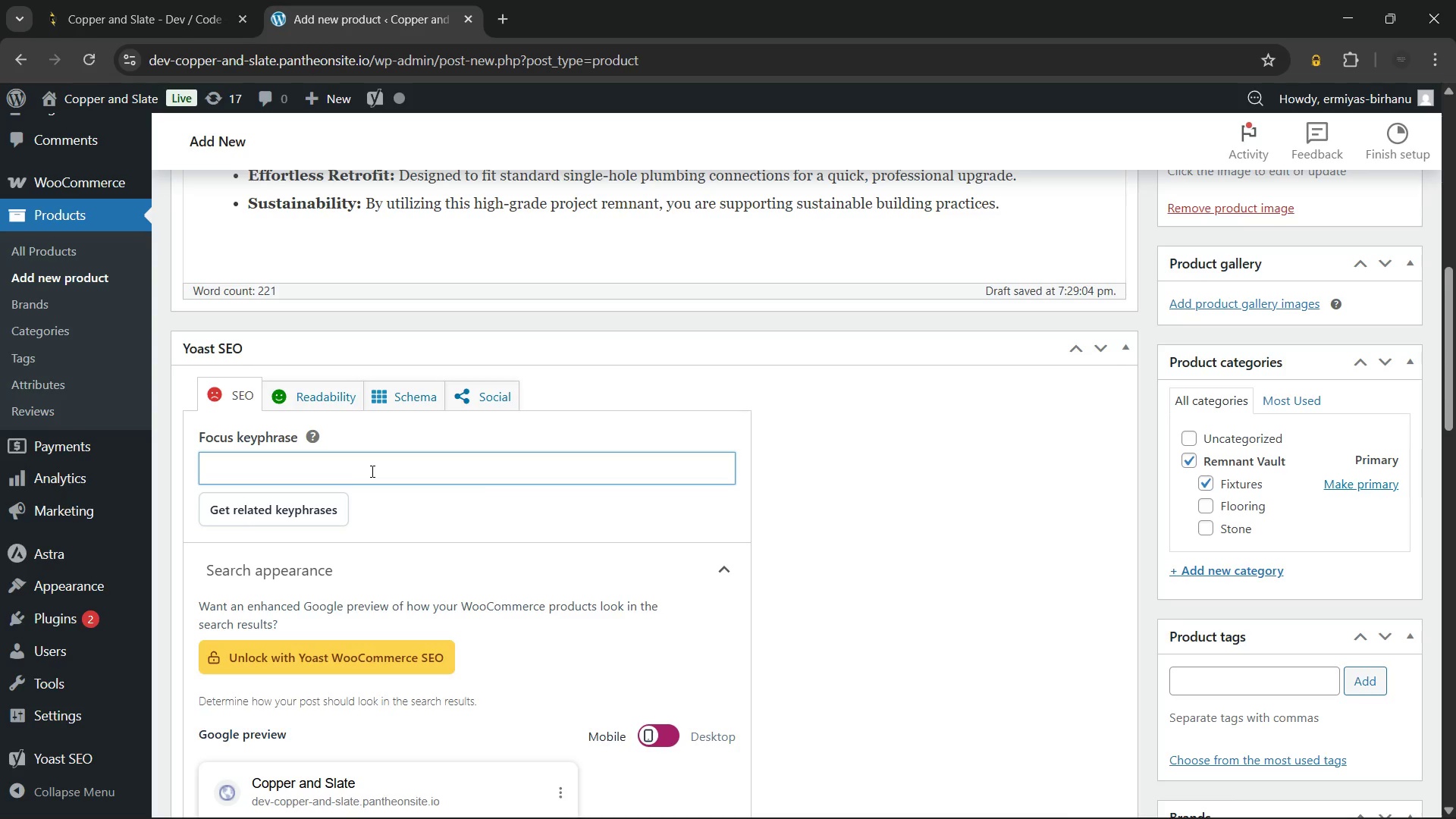 
type(Brushed )
 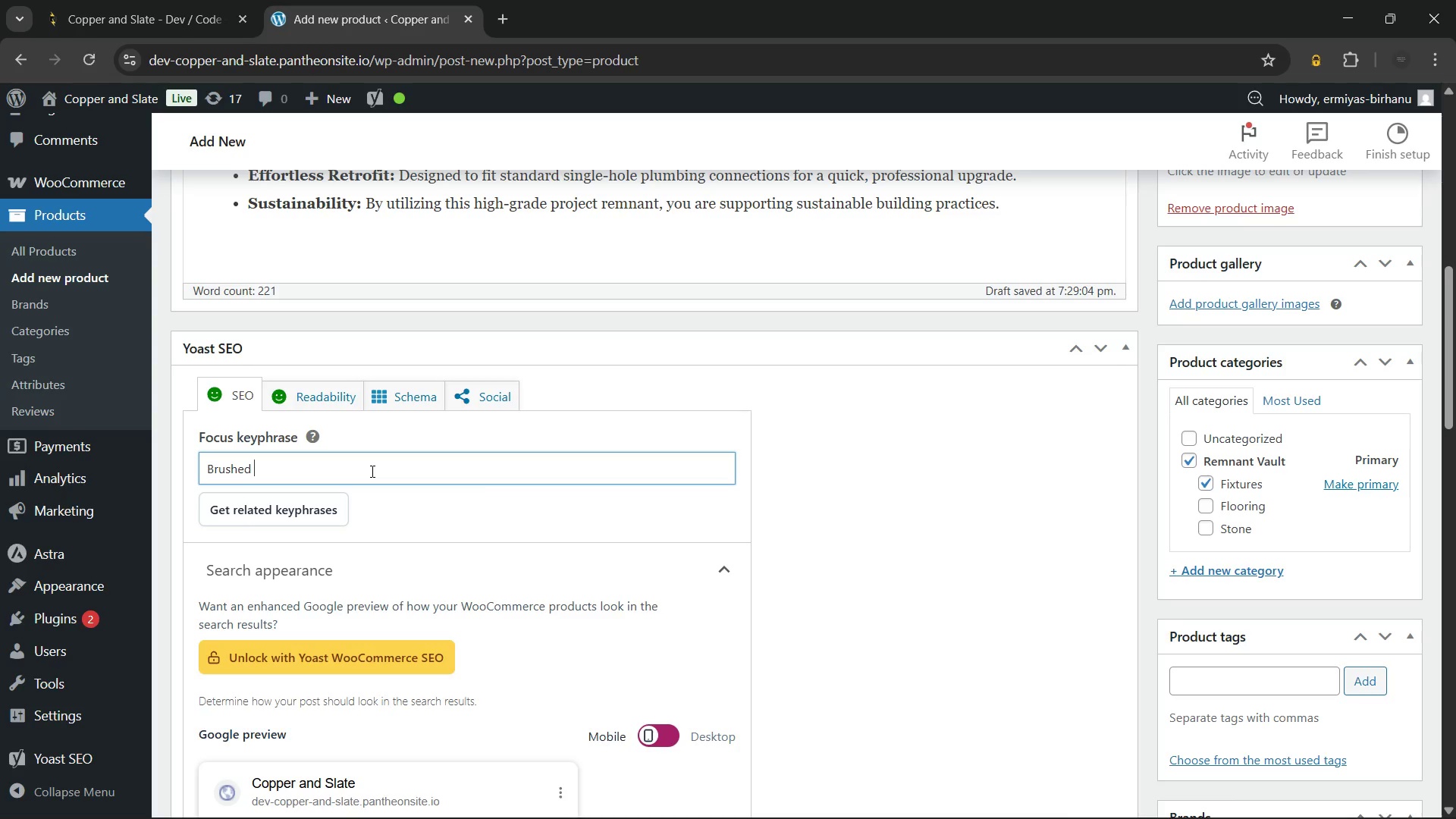 
type(brass faucet fixture)
 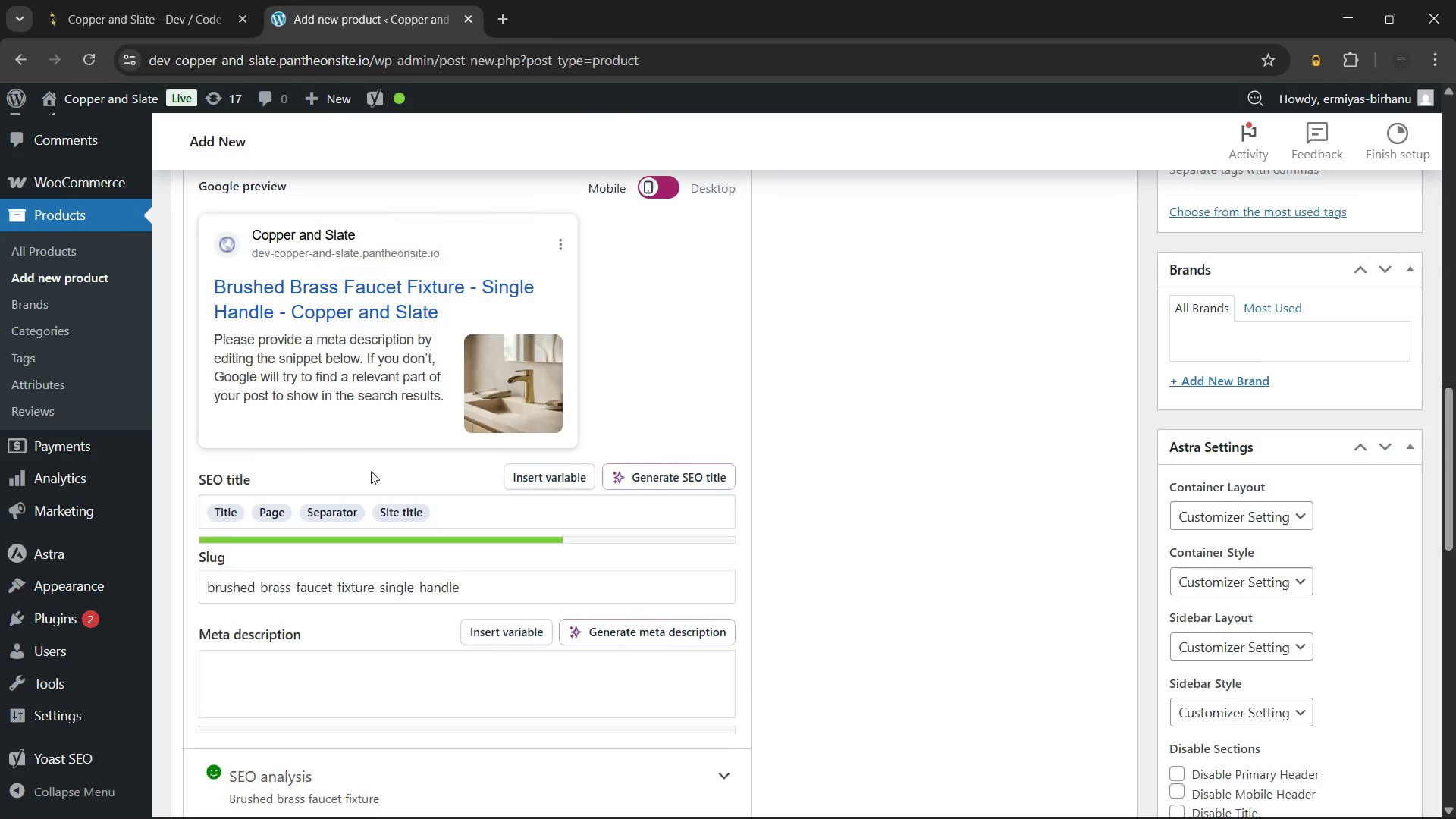 
left_click([357, 616])
 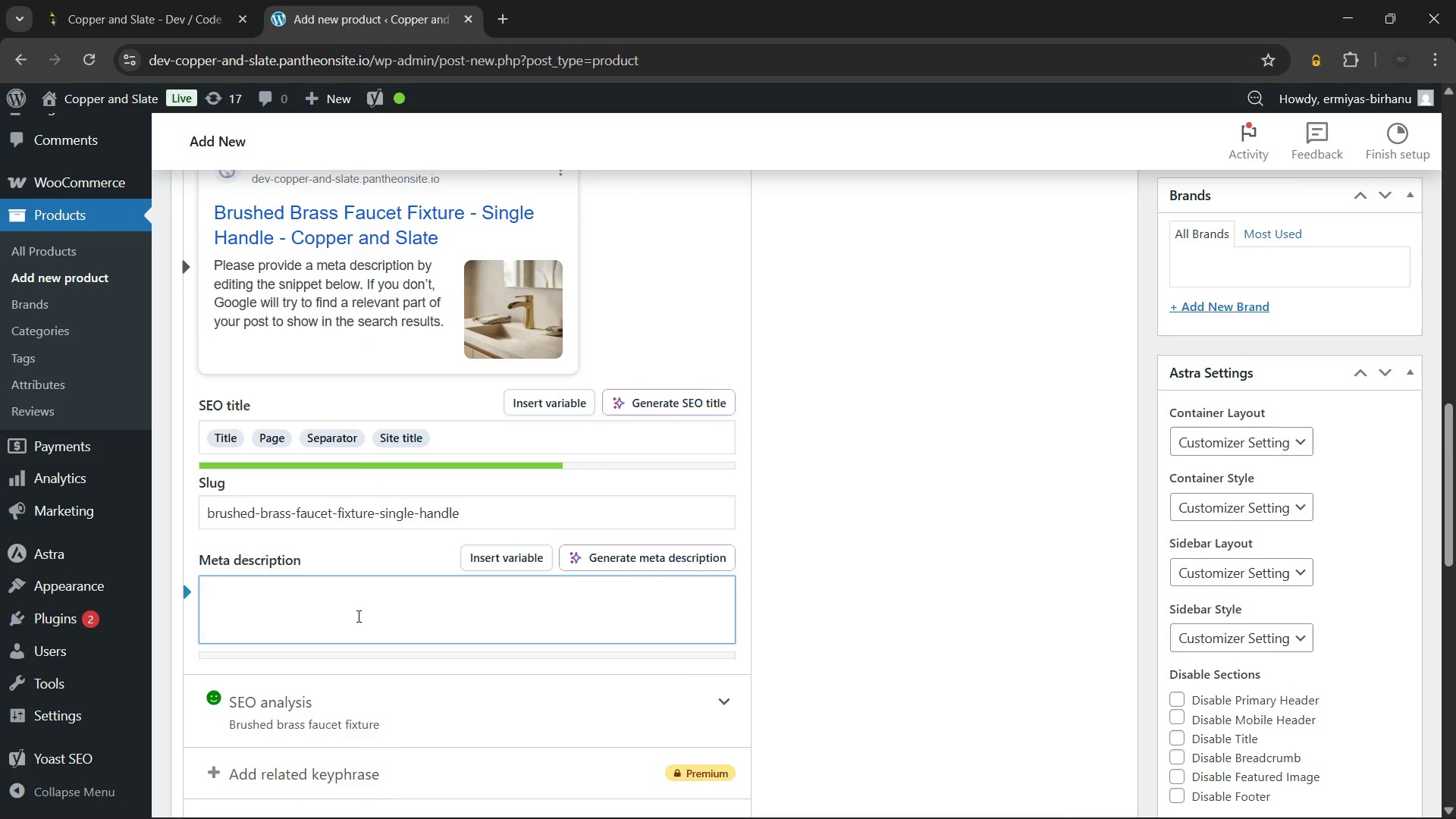 
wait(5.49)
 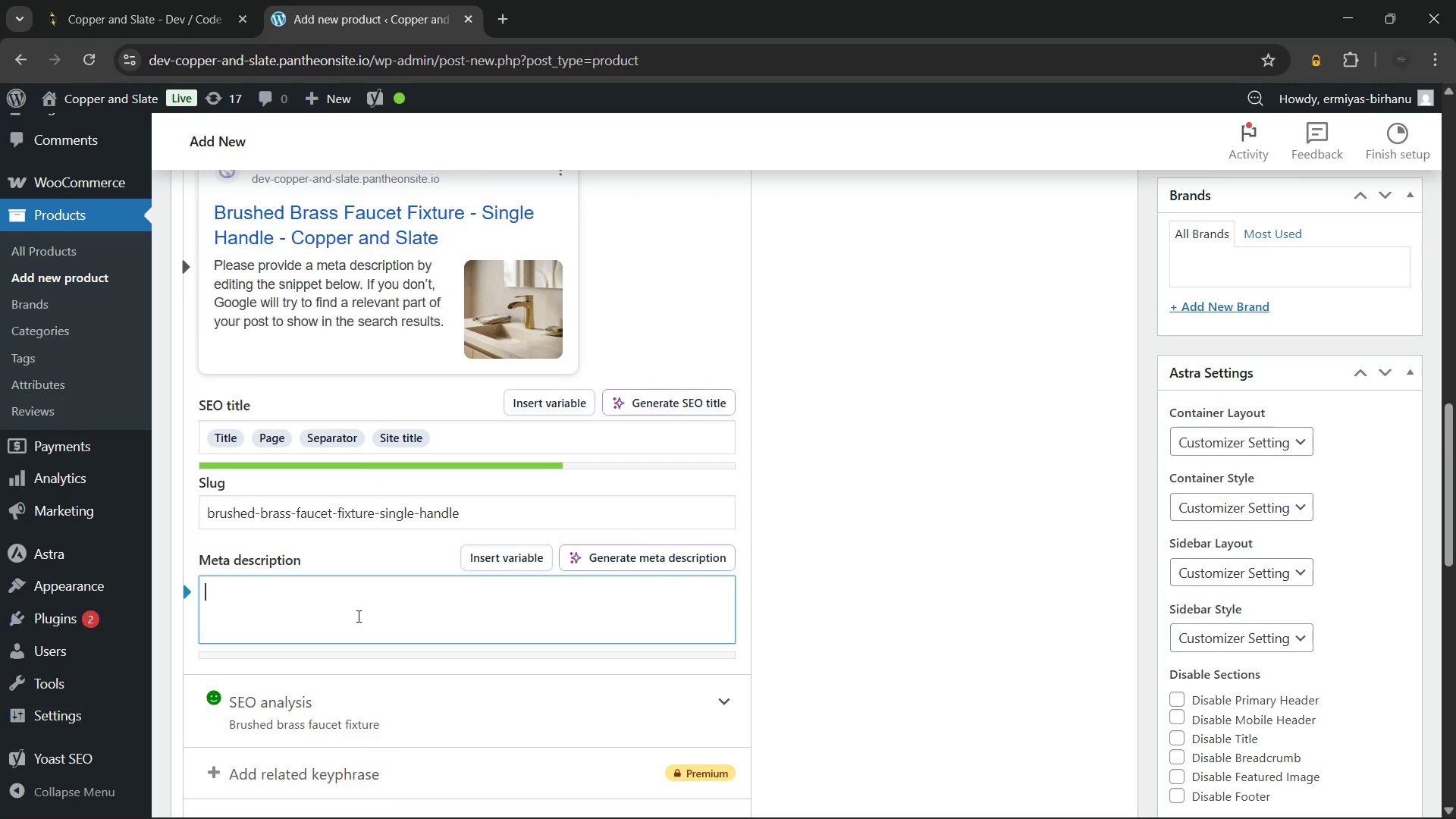 
type(Upgrade your vanity with this premium brushed brass faucet fixu)
key(Backspace)
type(ture. Designer build and elegant finish - secure this high-end project remnant today.)
 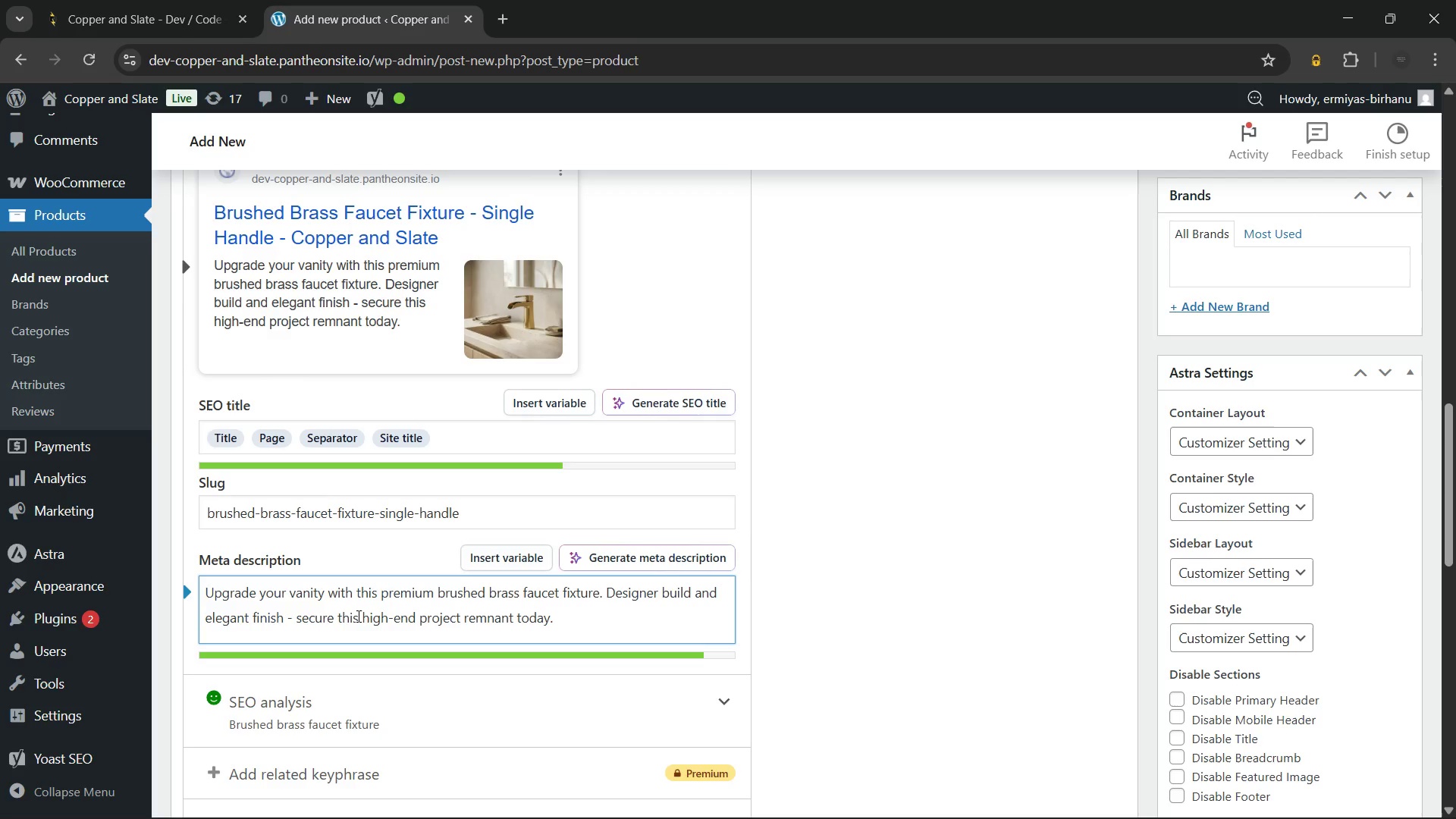 
scroll: coordinate [908, 523], scroll_direction: down, amount: 5.0
 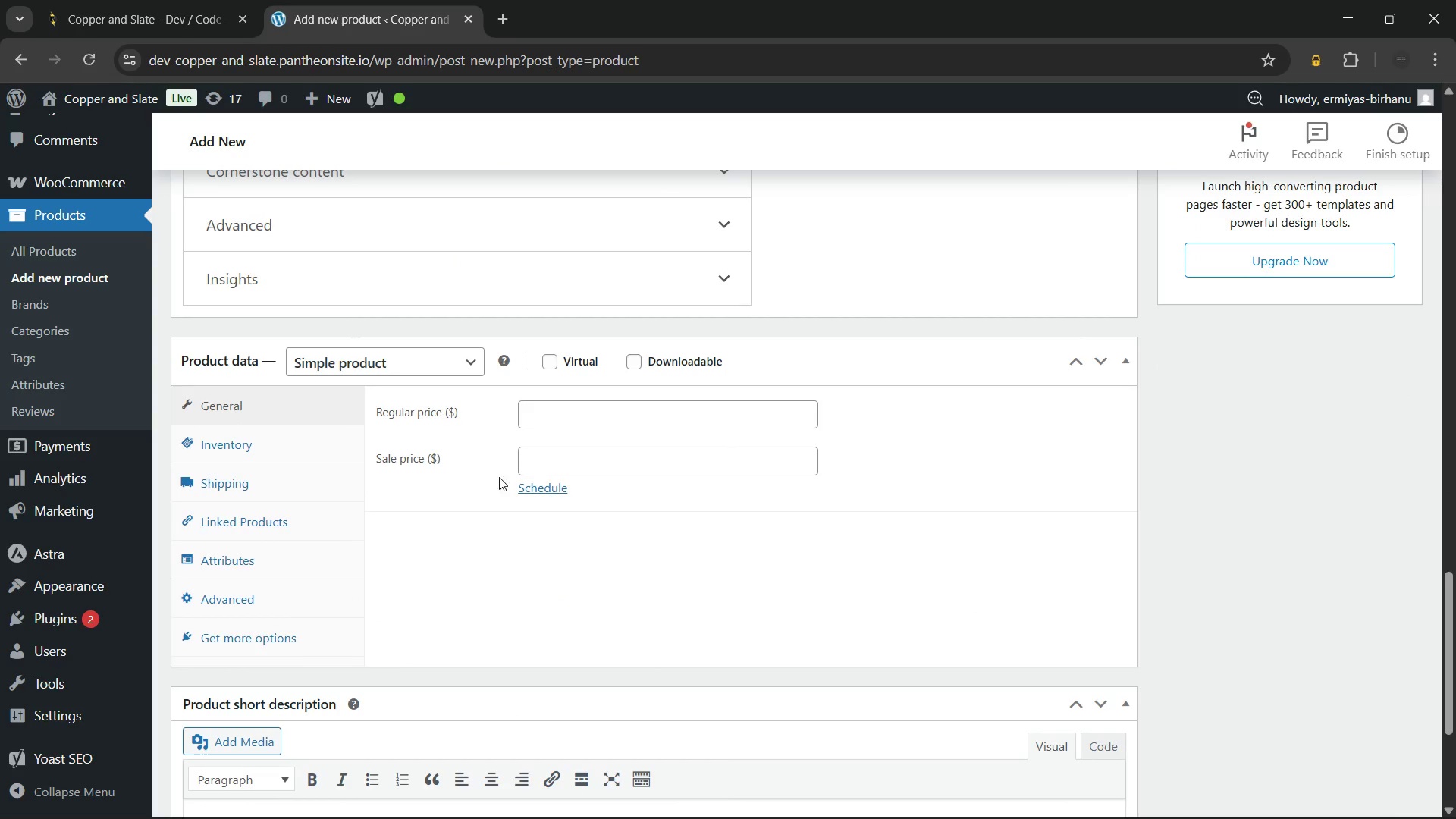 
left_click([573, 416])
 